 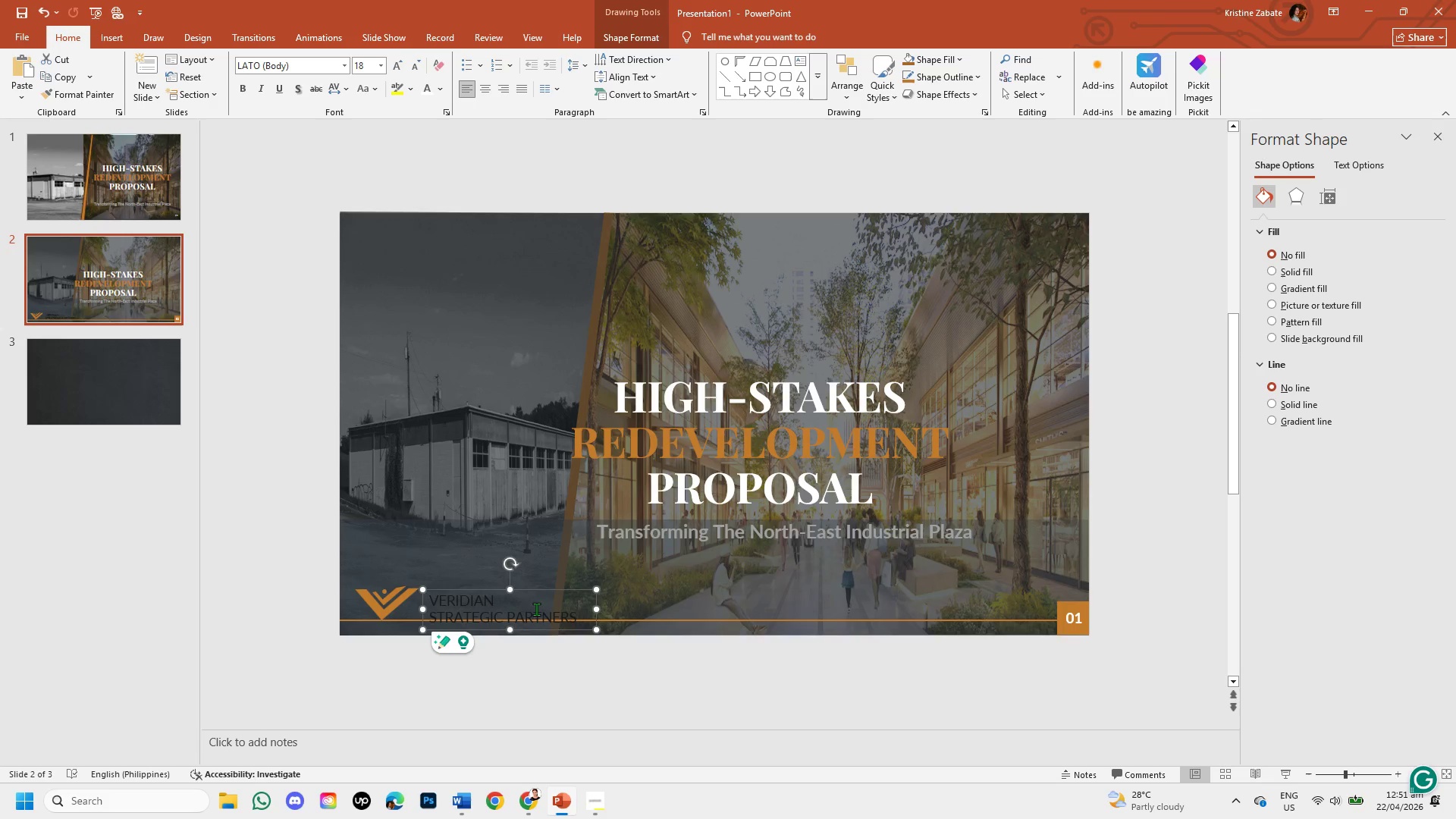 
left_click_drag(start_coordinate=[524, 588], to_coordinate=[516, 580])
 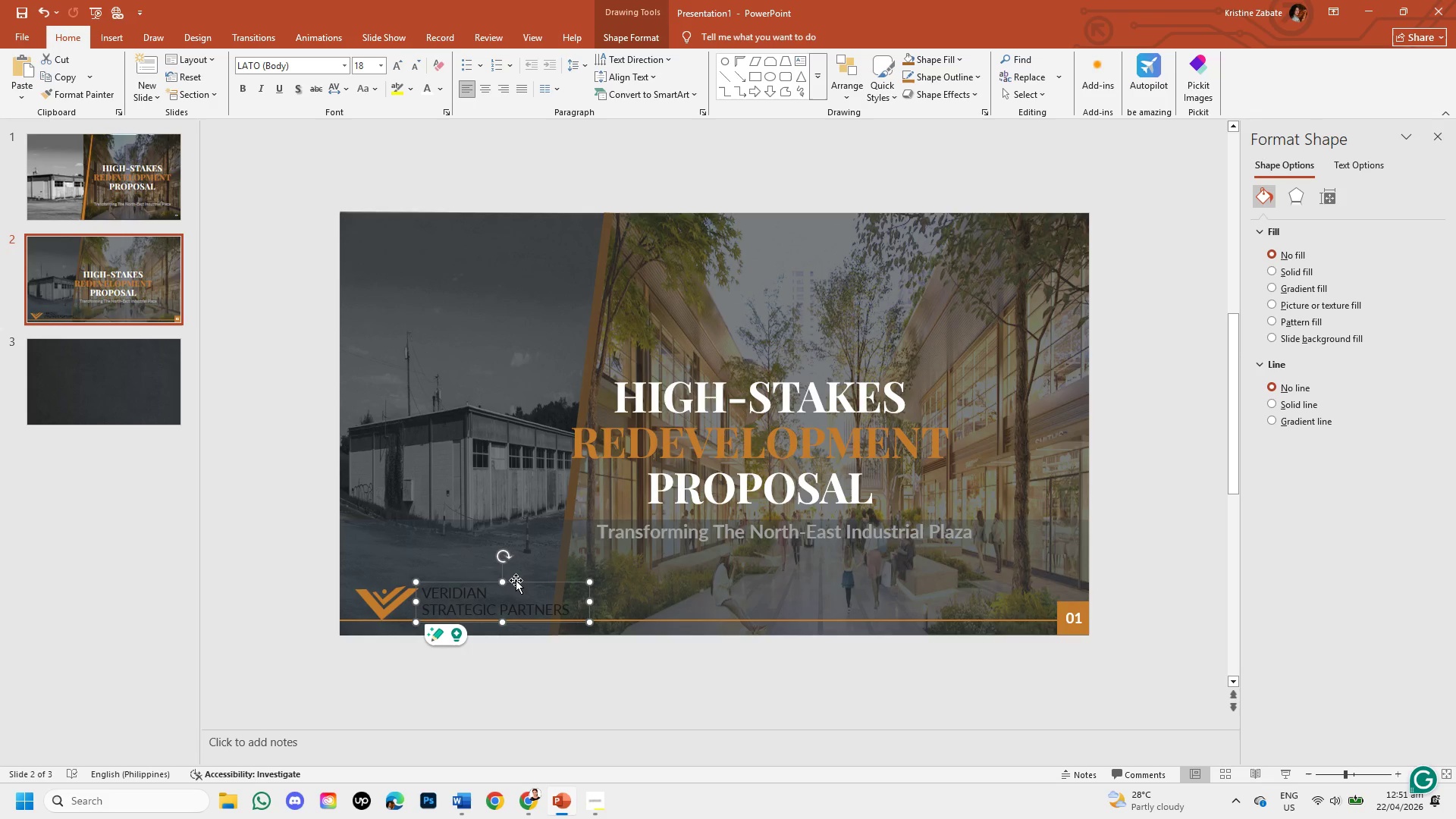 
wait(9.62)
 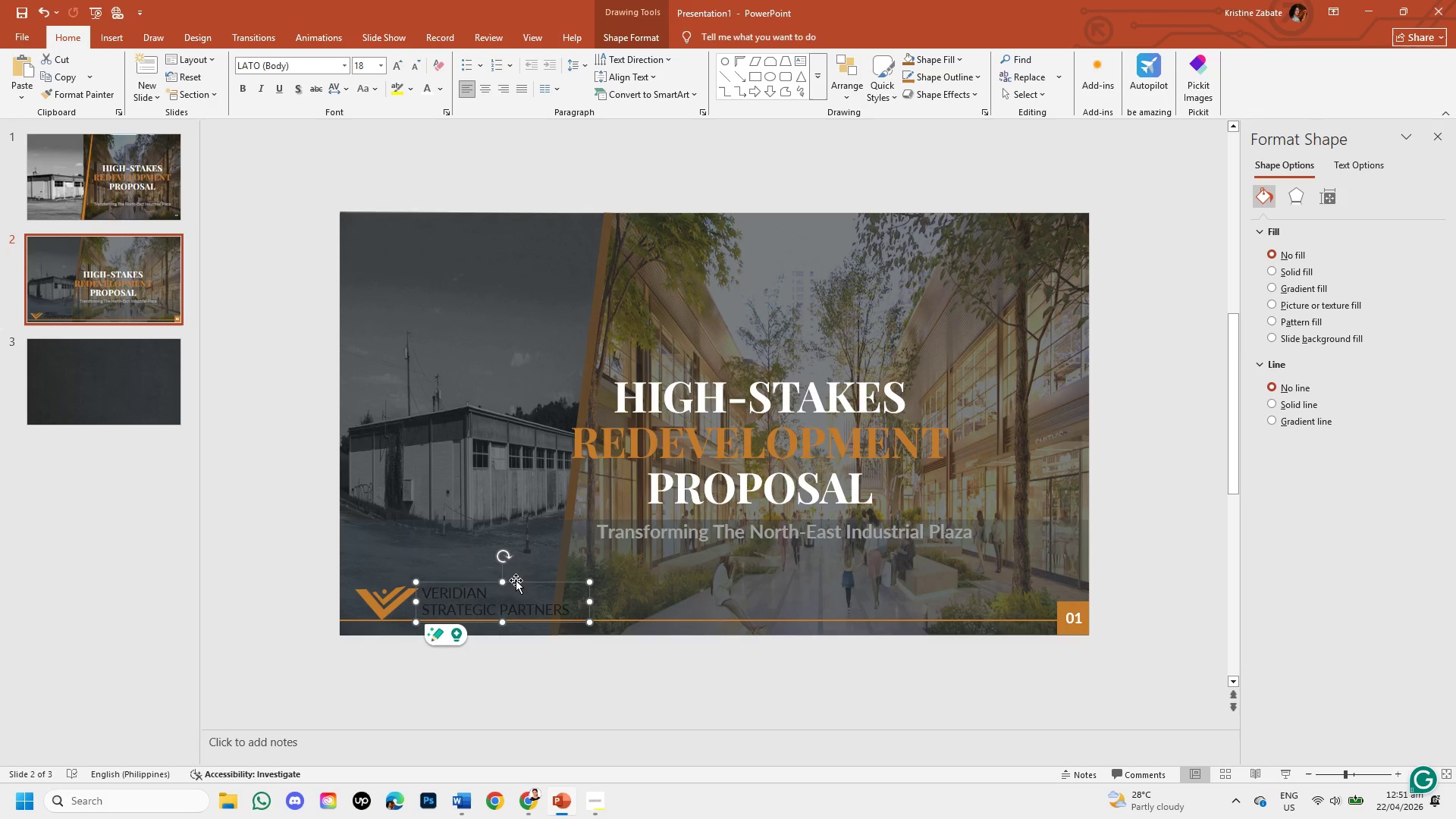 
left_click_drag(start_coordinate=[422, 590], to_coordinate=[504, 590])
 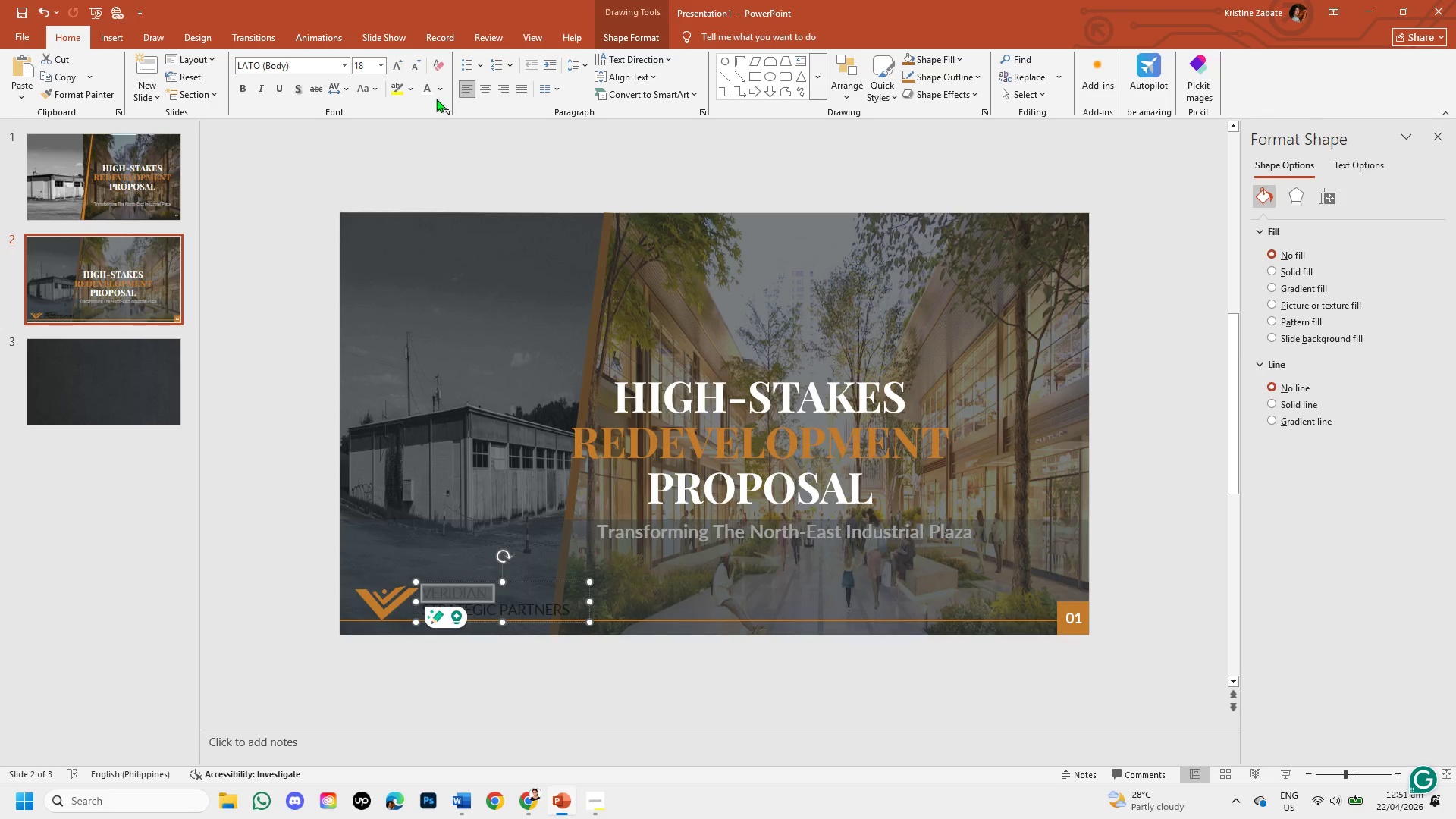 
left_click([429, 89])
 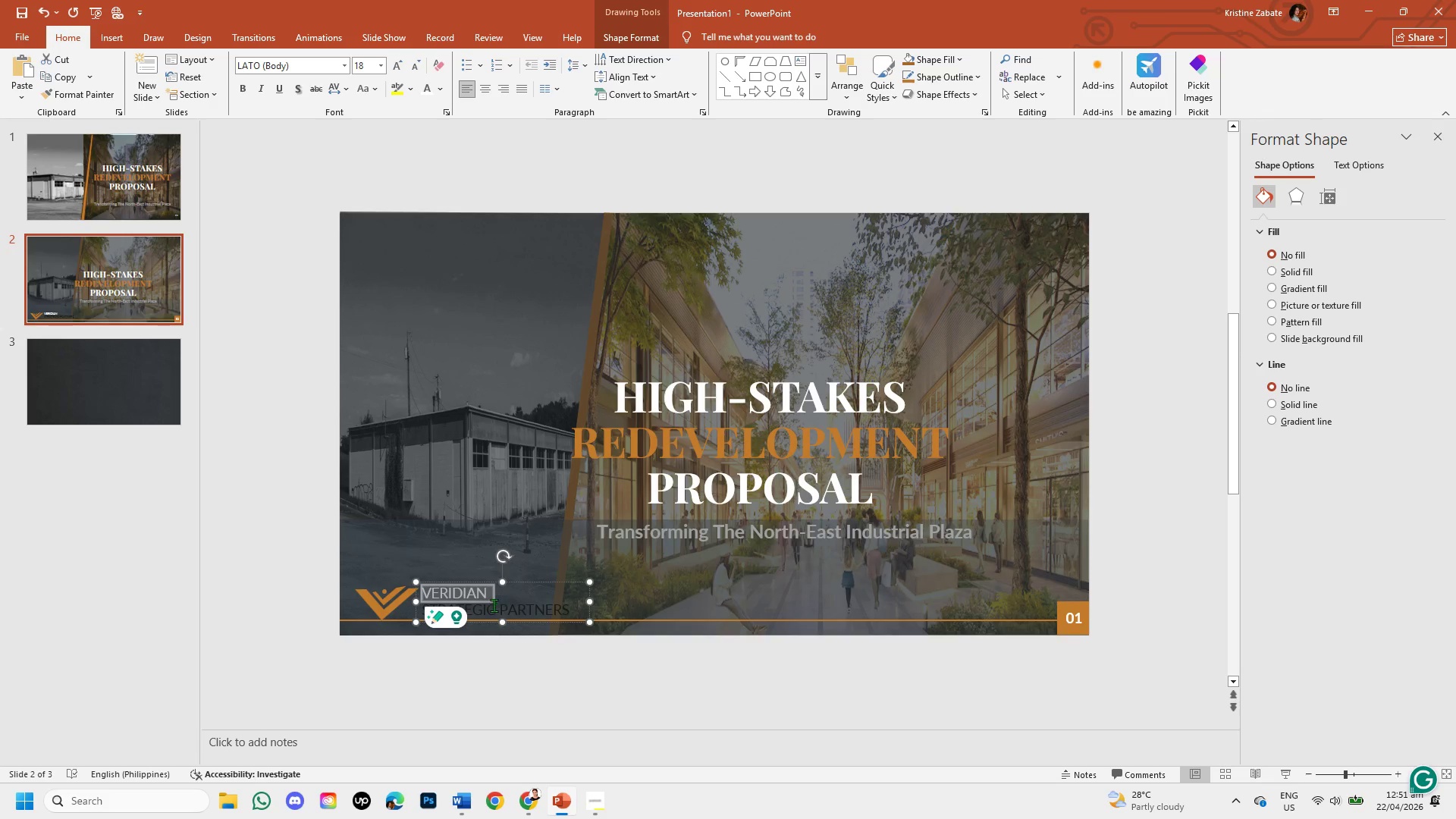 
left_click([508, 607])
 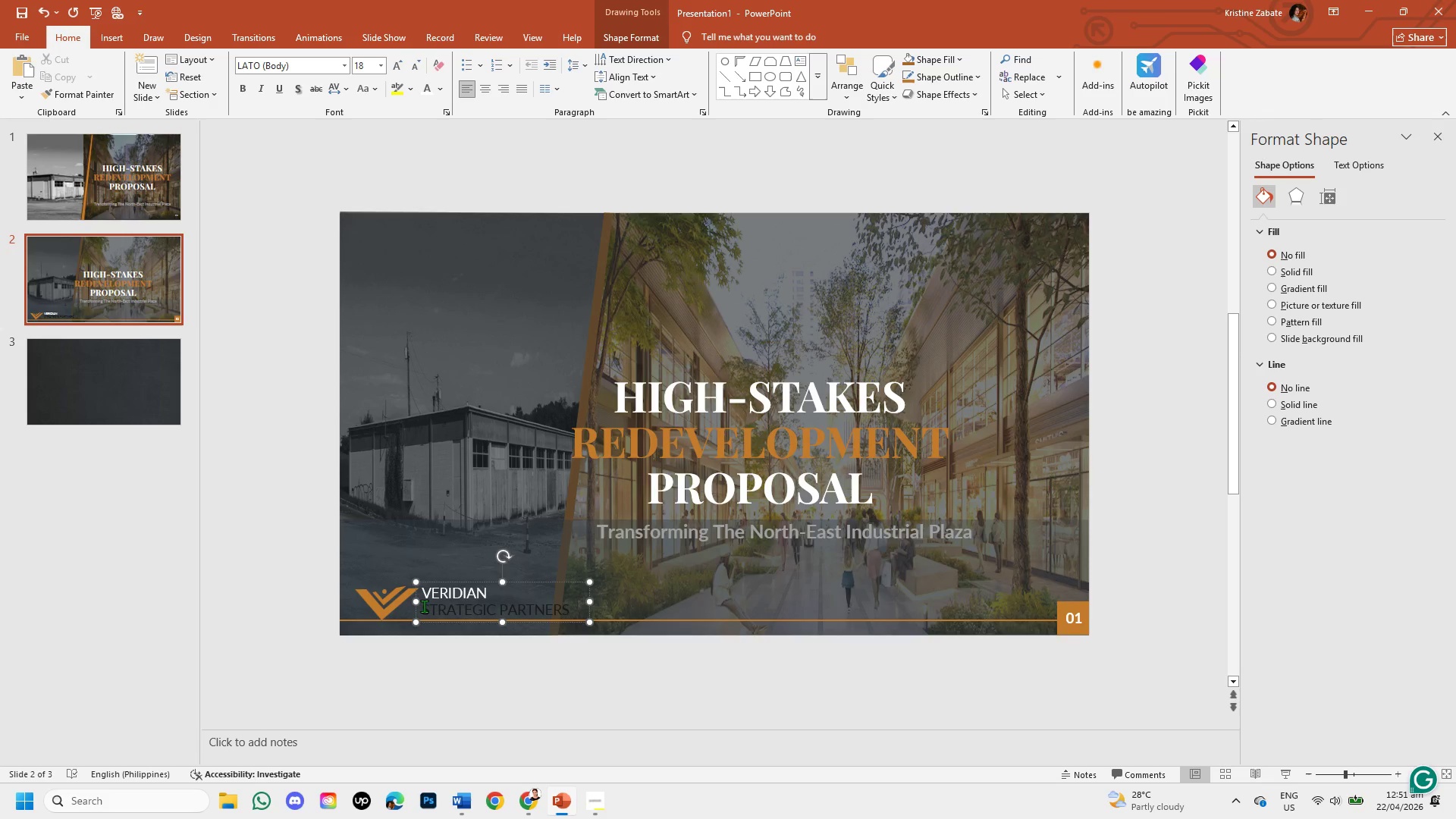 
left_click_drag(start_coordinate=[424, 606], to_coordinate=[569, 610])
 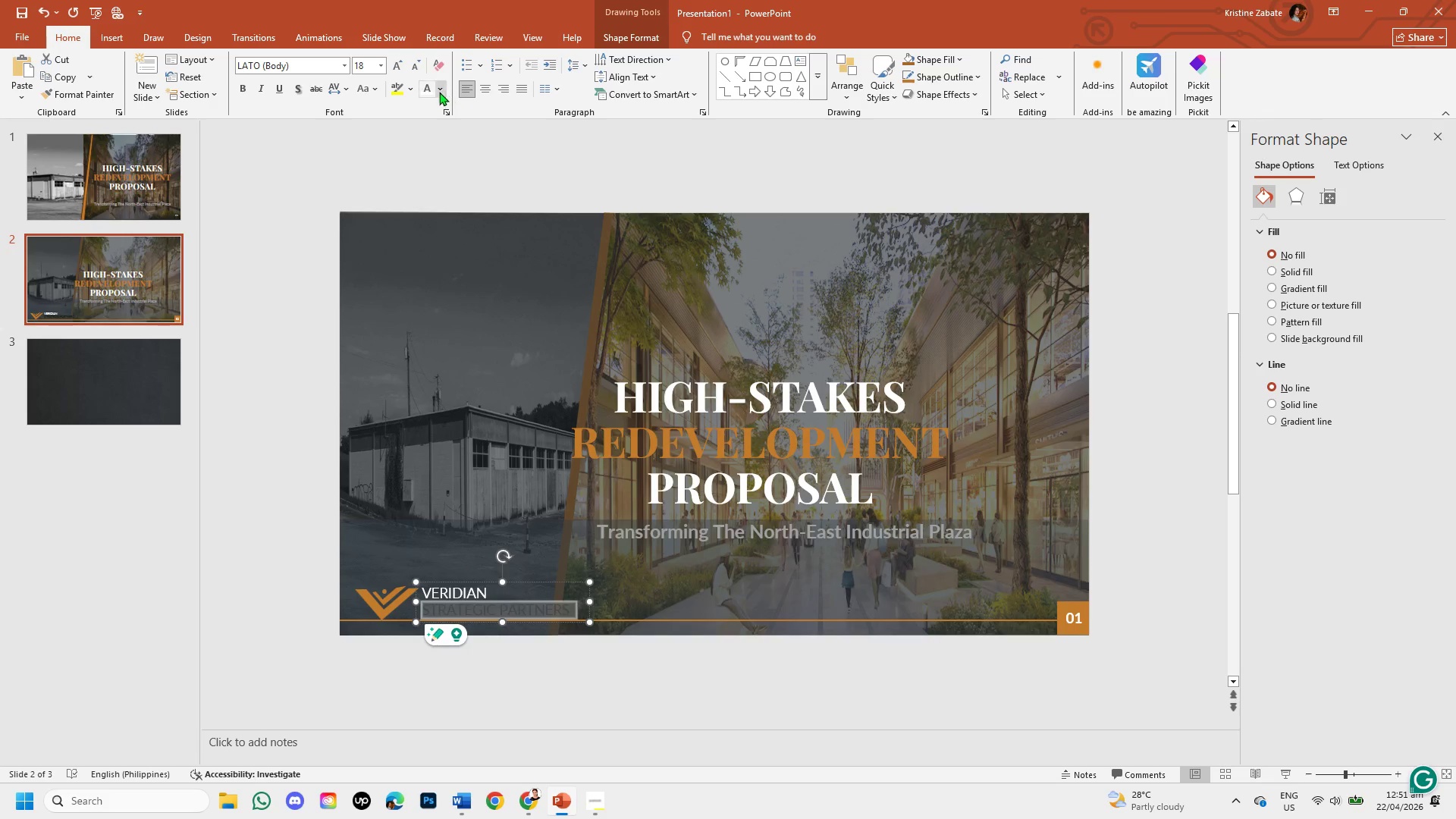 
left_click([428, 89])
 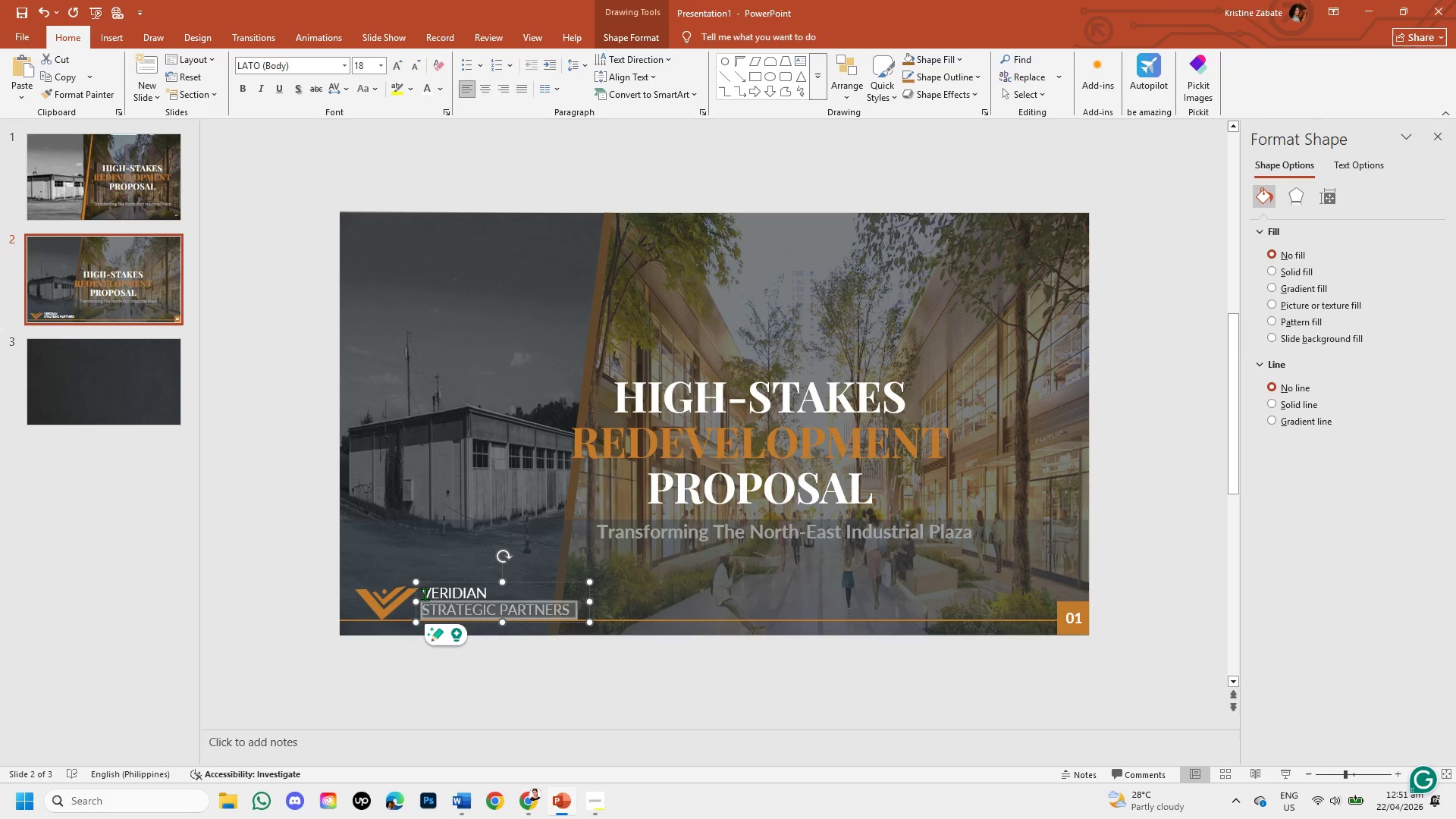 
left_click([425, 594])
 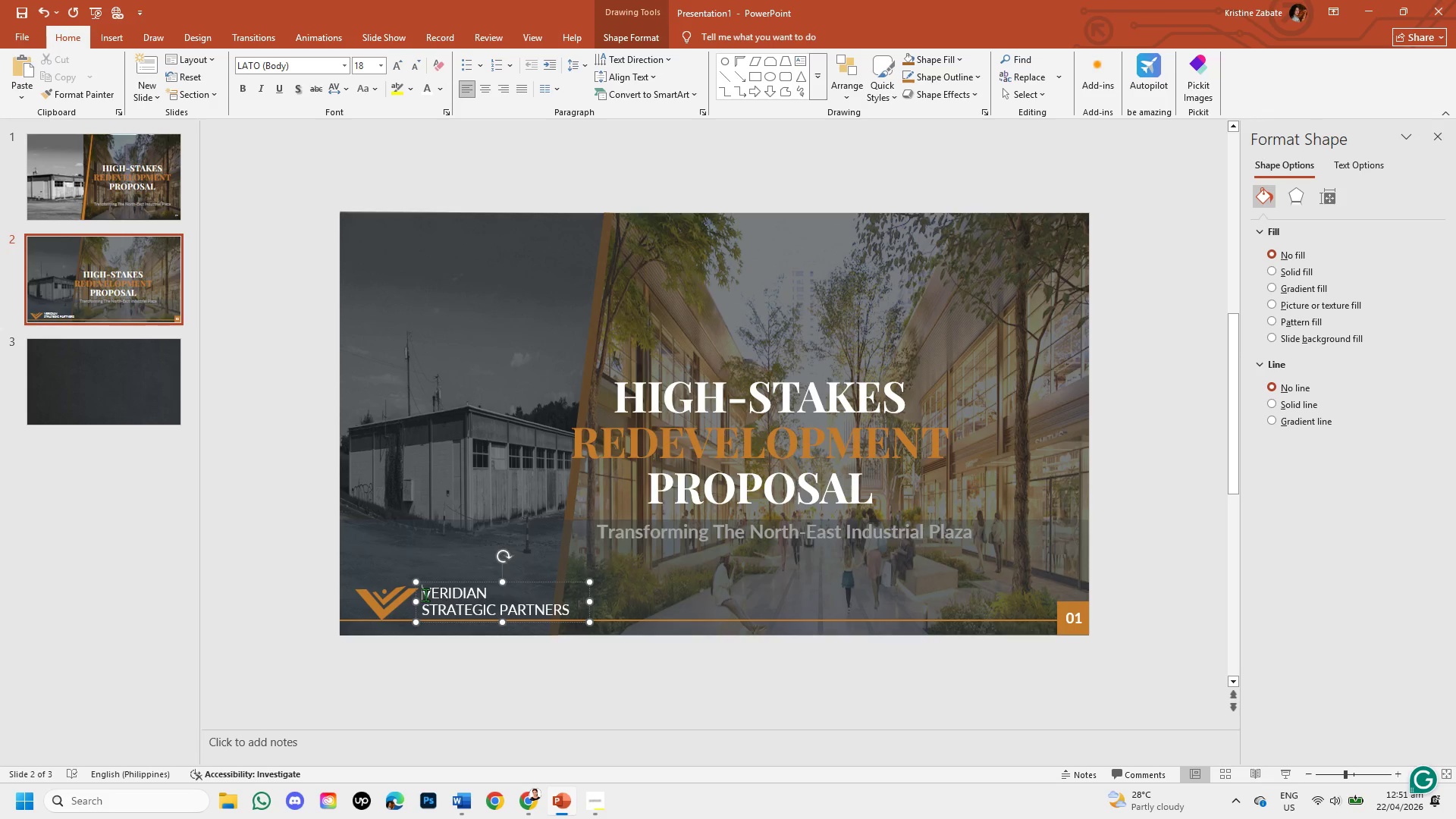 
left_click_drag(start_coordinate=[425, 595], to_coordinate=[583, 626])
 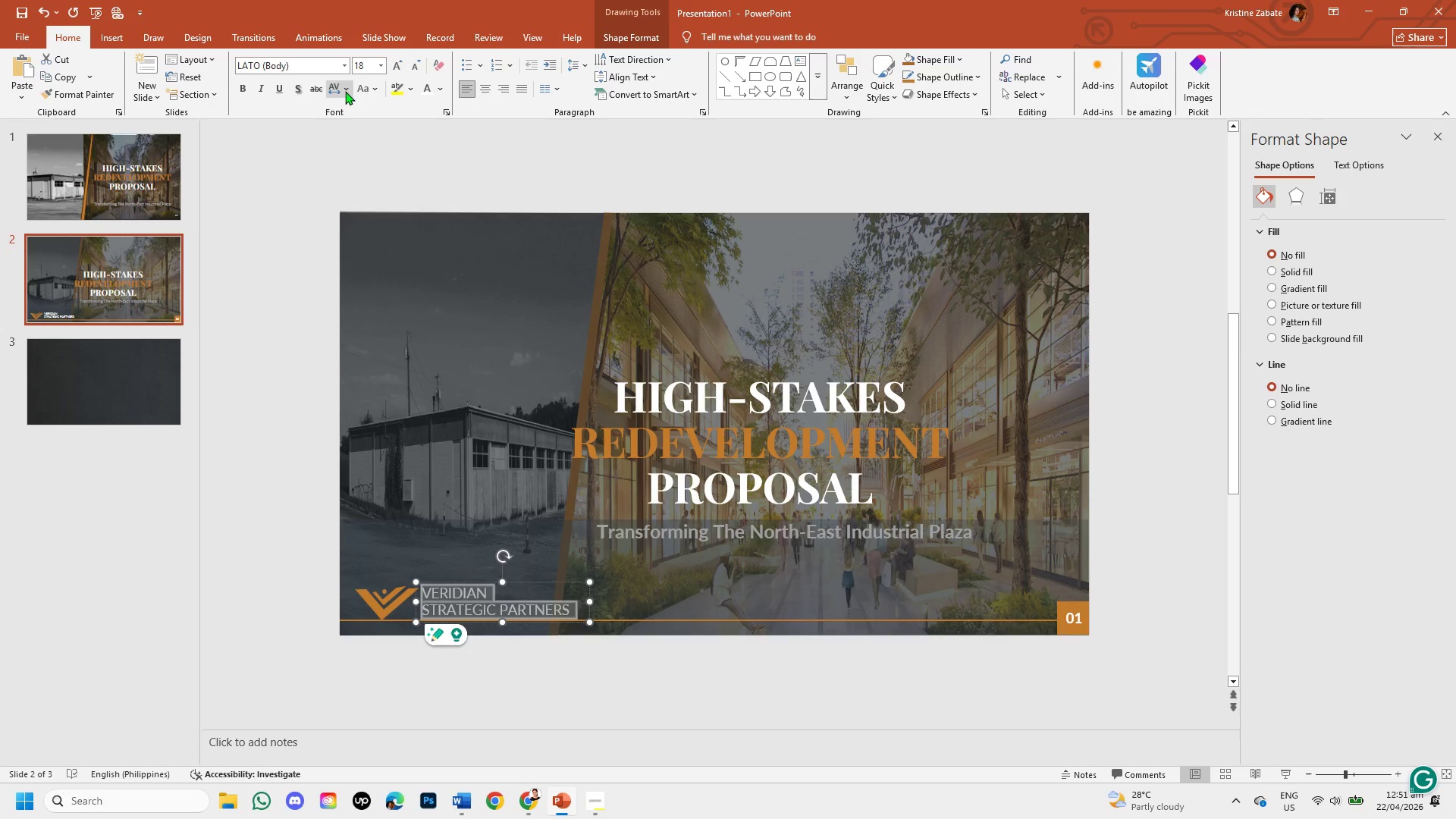 
left_click([345, 91])
 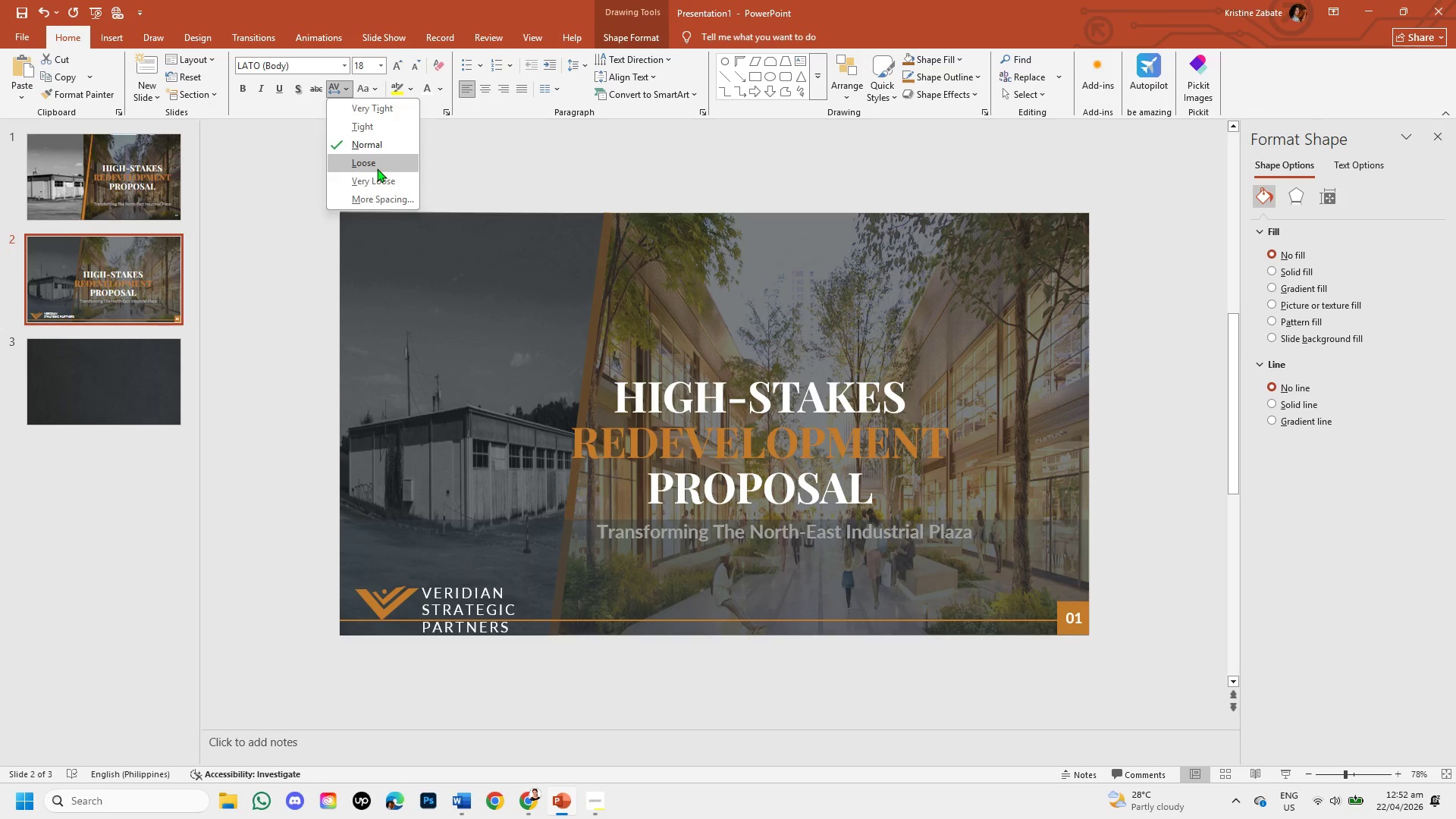 
wait(6.75)
 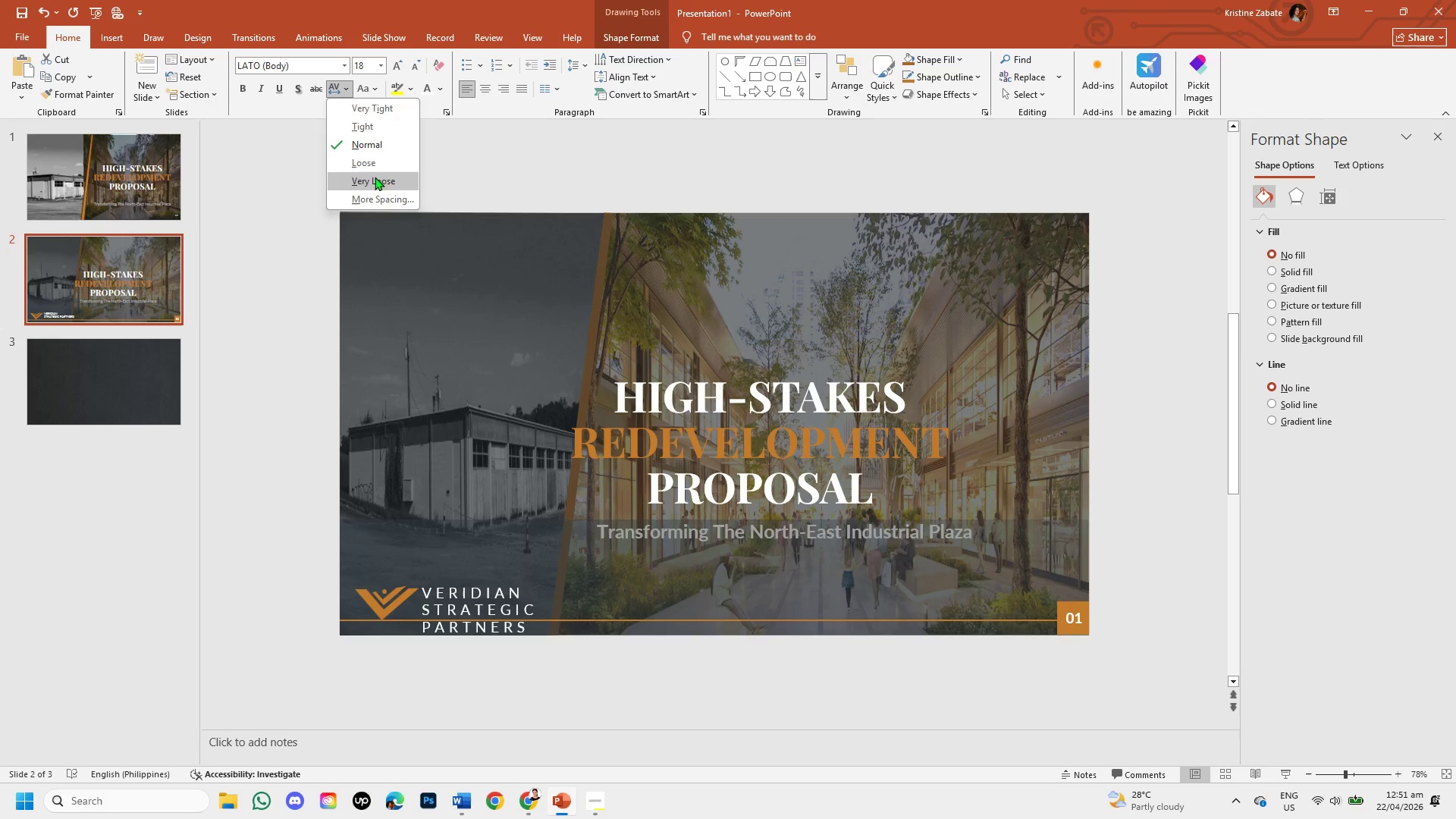 
left_click([377, 168])
 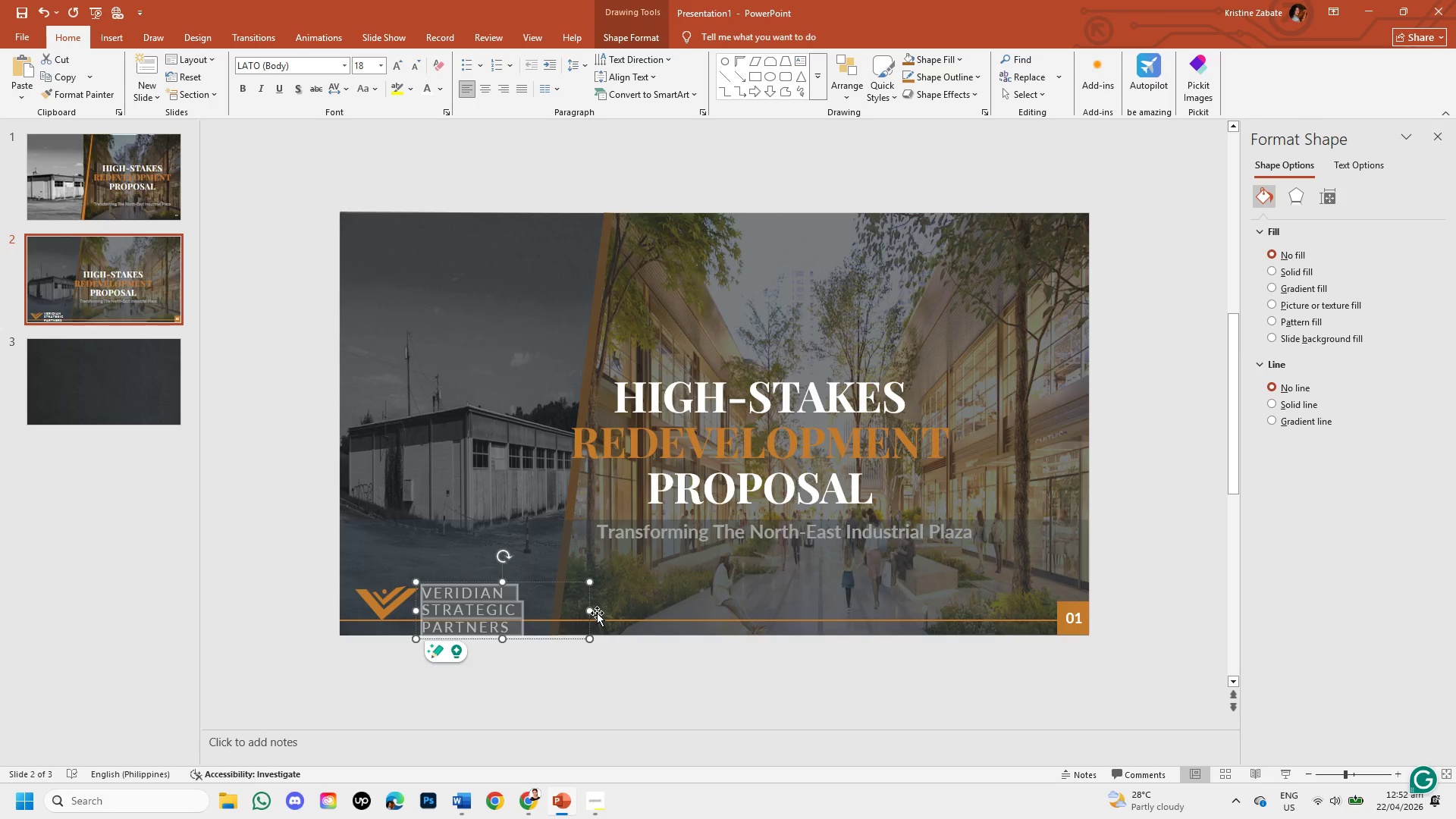 
left_click_drag(start_coordinate=[591, 610], to_coordinate=[625, 610])
 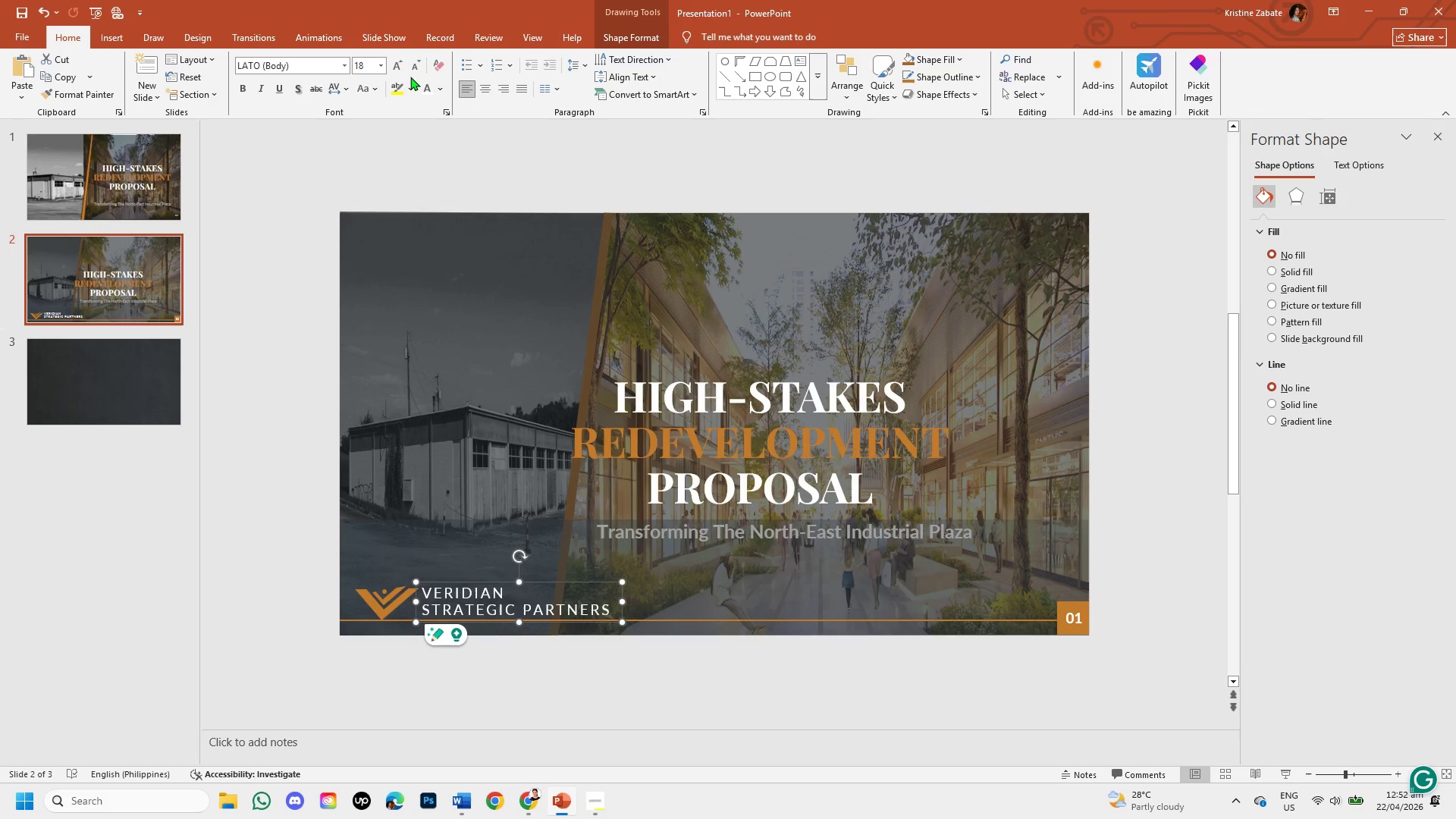 
left_click([410, 68])
 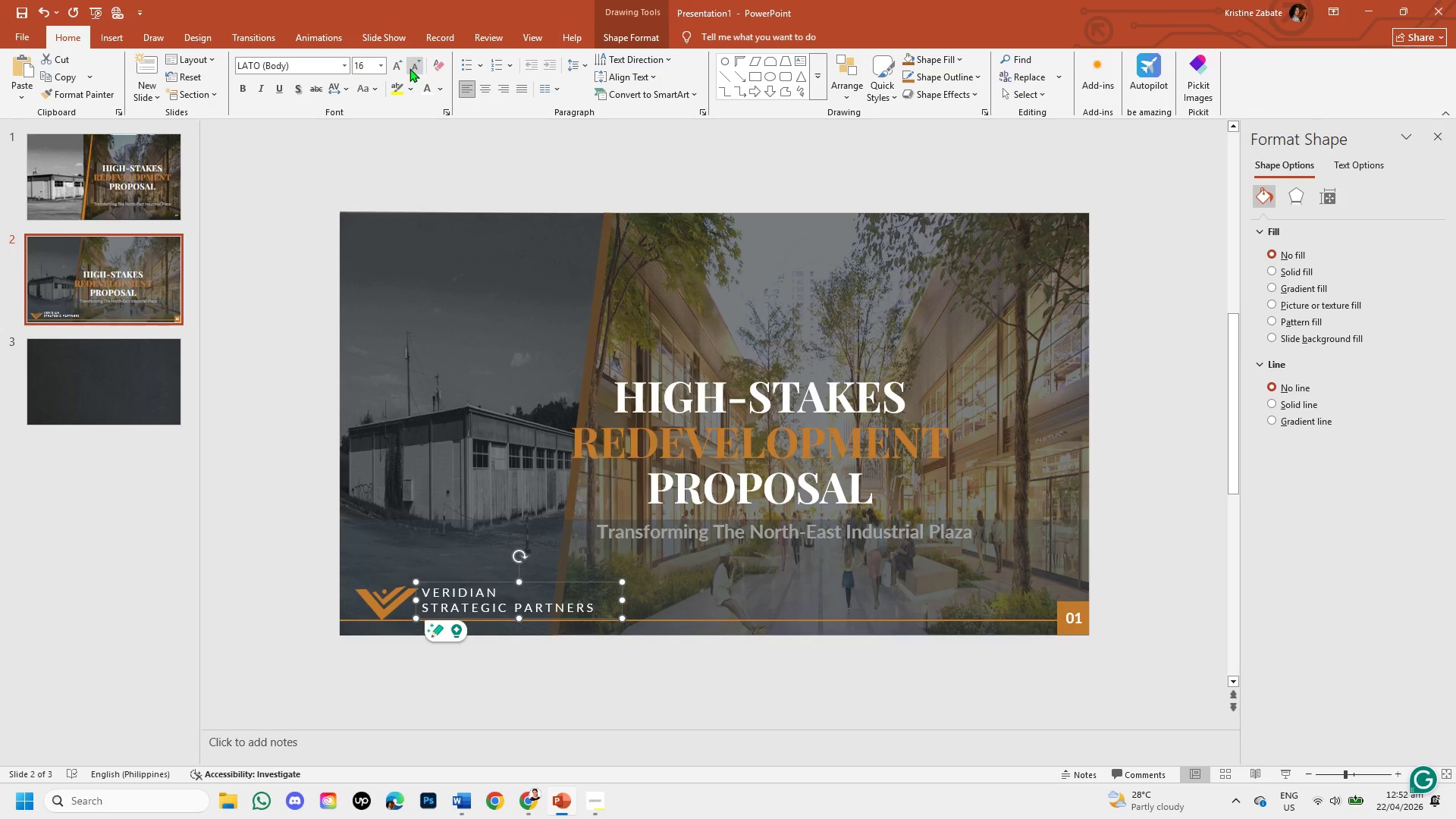 
left_click([410, 68])
 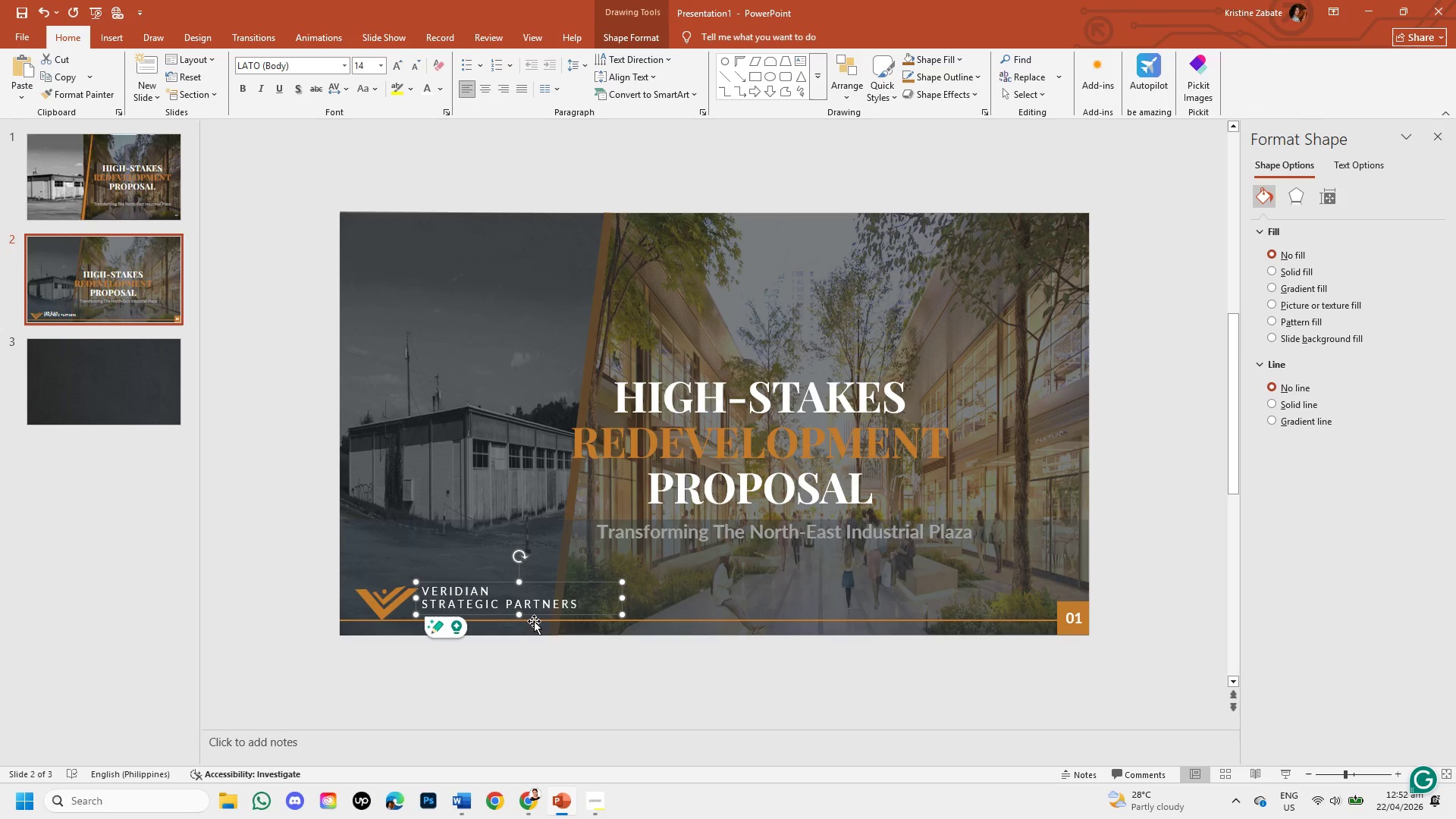 
left_click_drag(start_coordinate=[534, 614], to_coordinate=[529, 620])
 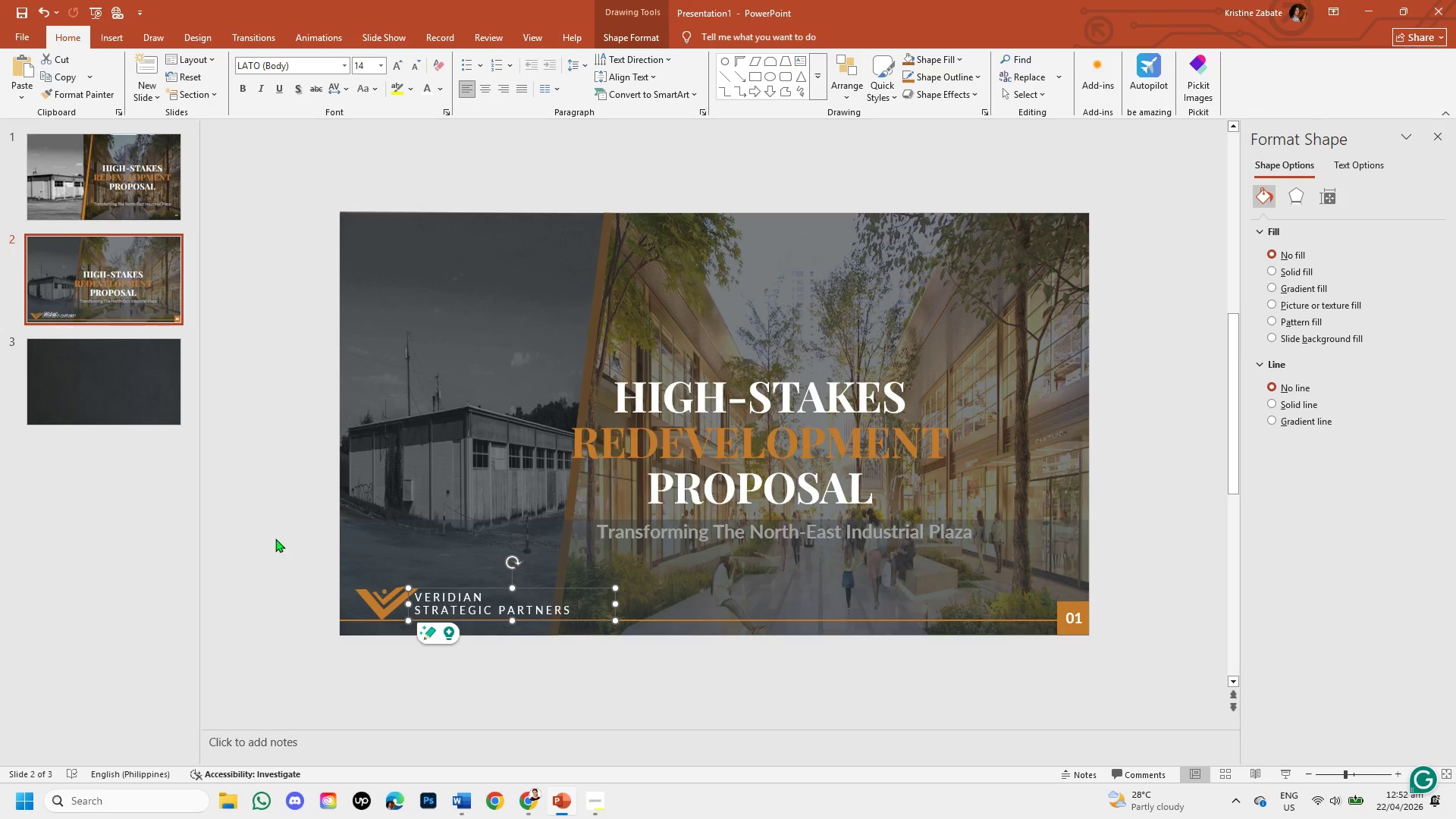 
left_click([275, 538])
 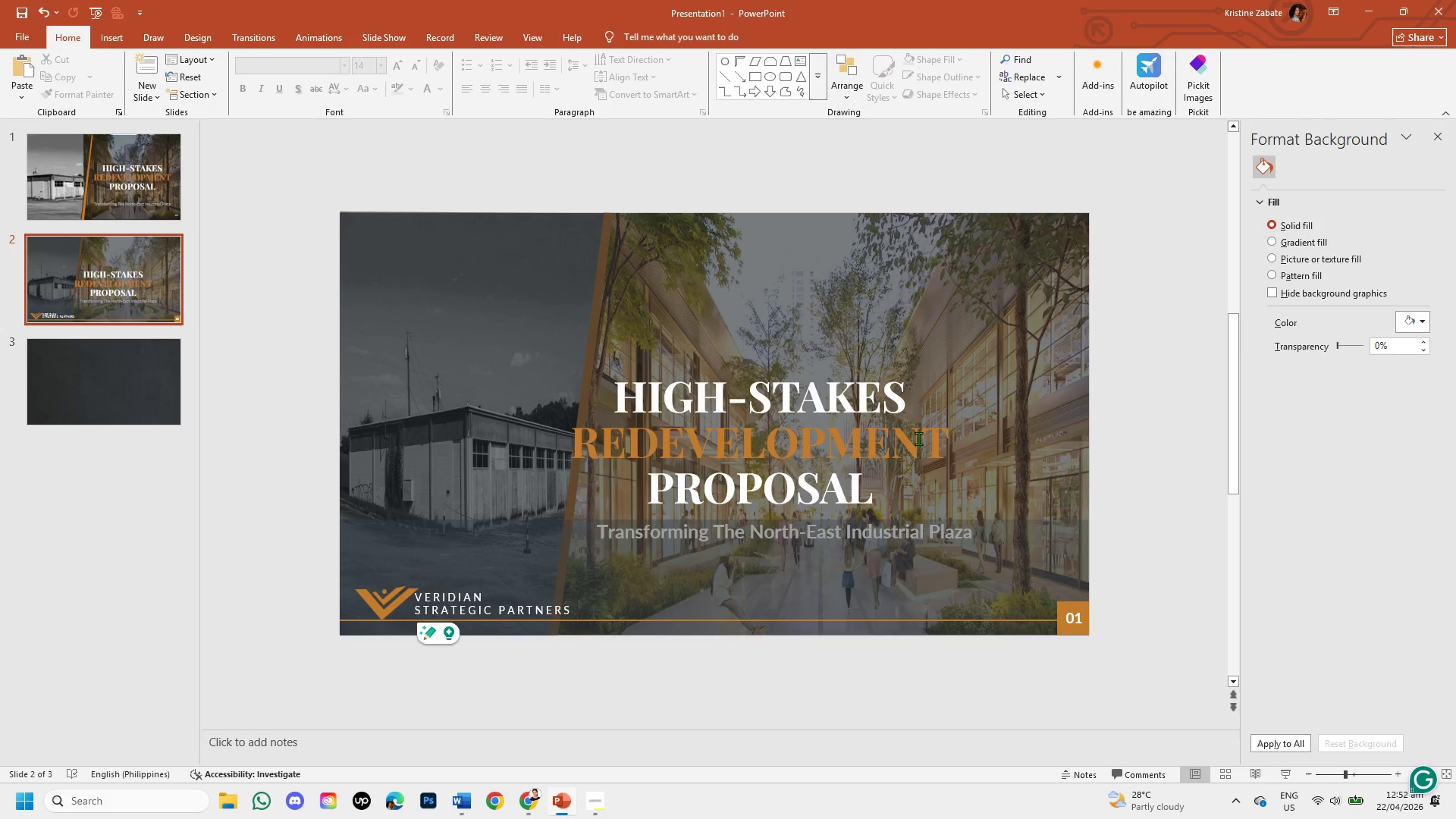 
wait(26.75)
 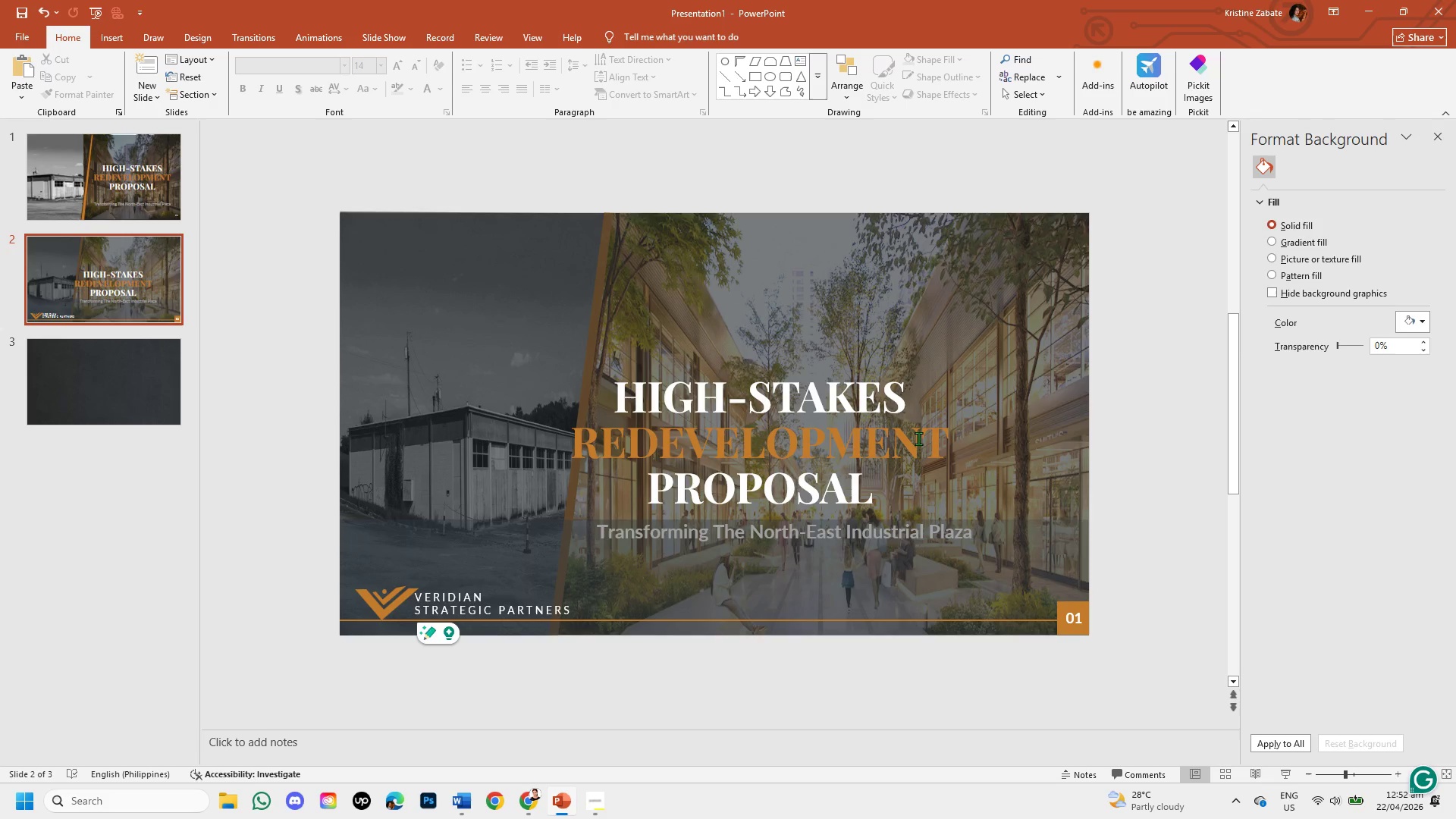 
left_click([77, 163])
 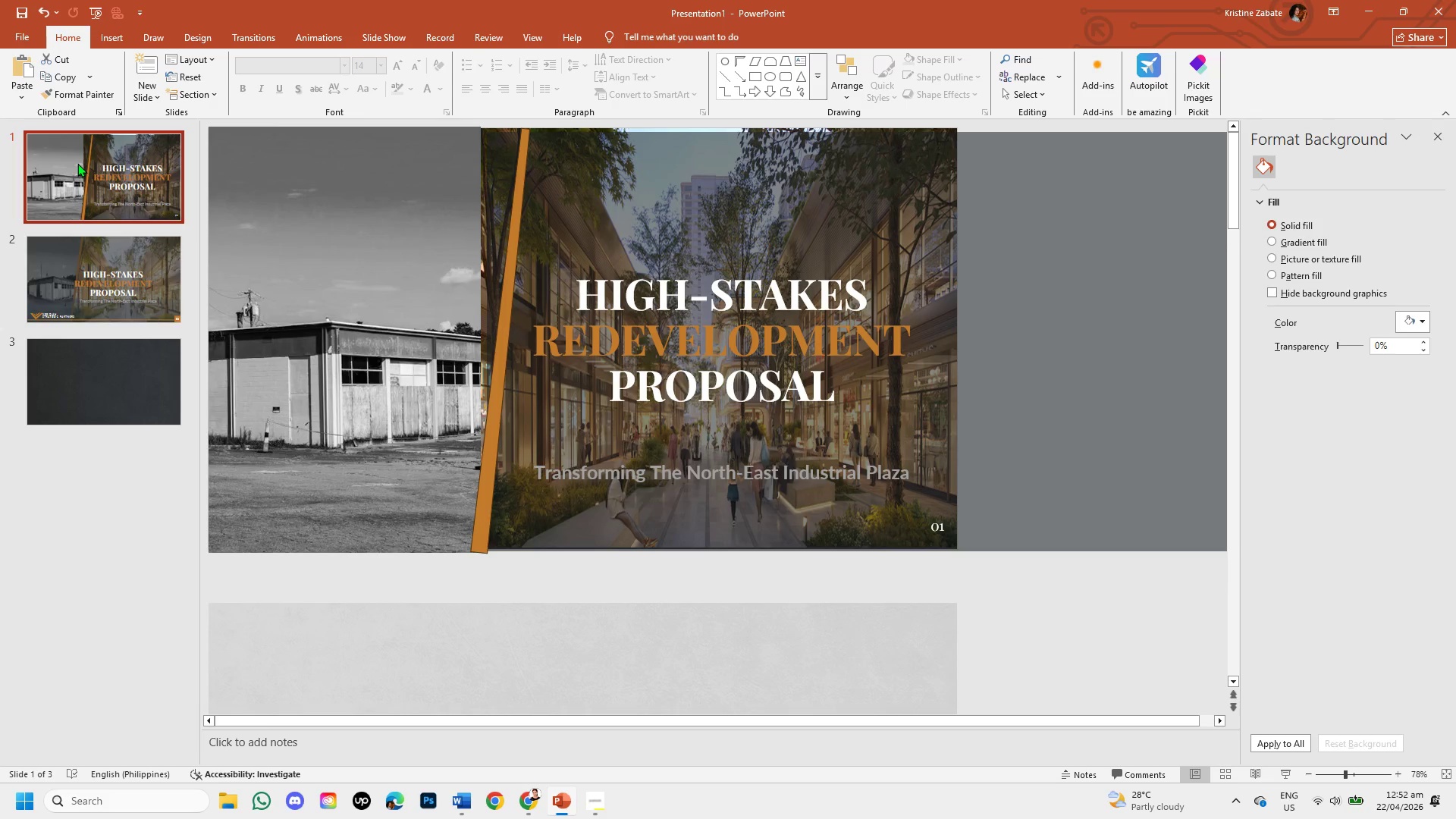 
right_click([77, 163])
 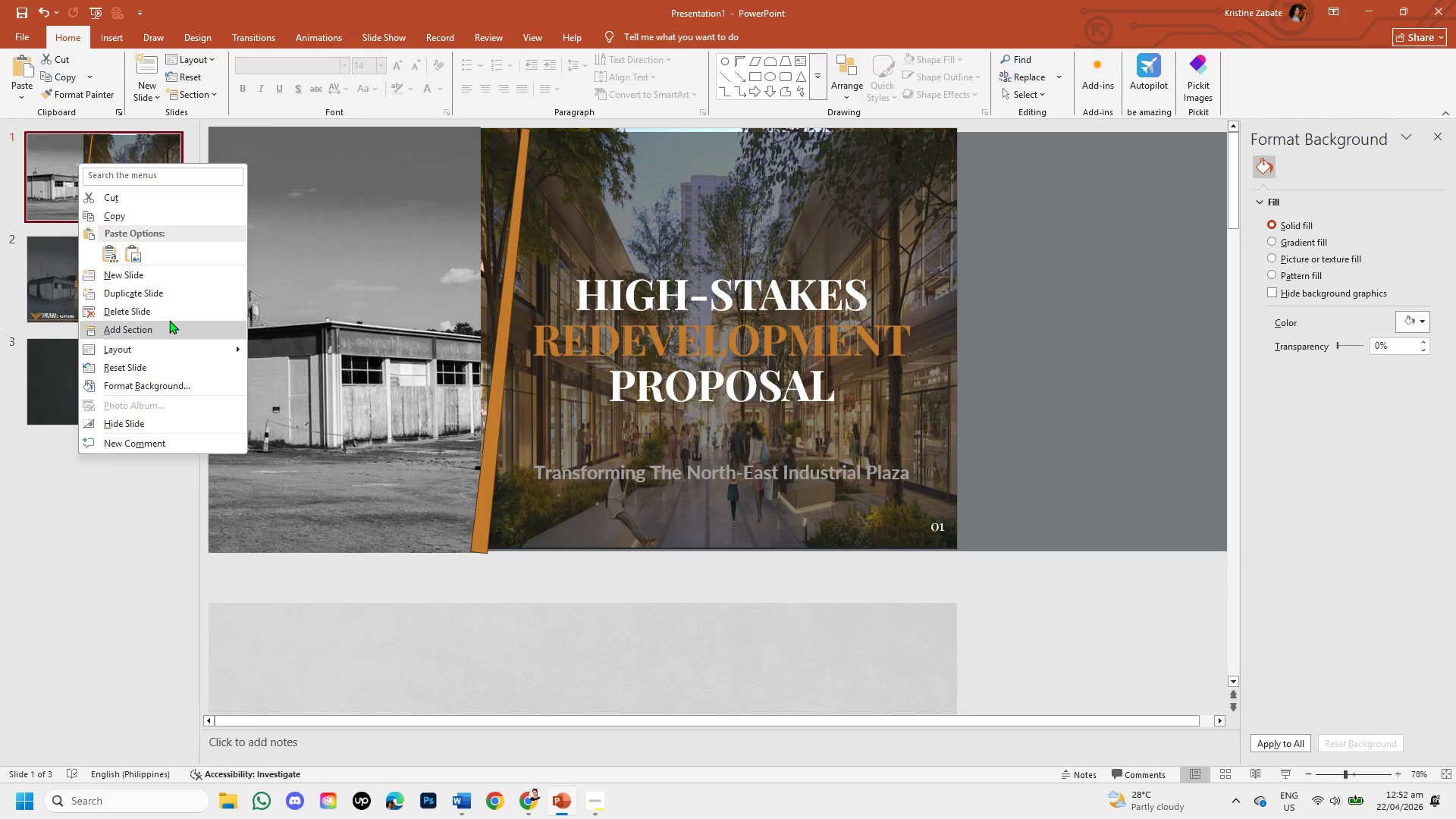 
left_click([168, 314])
 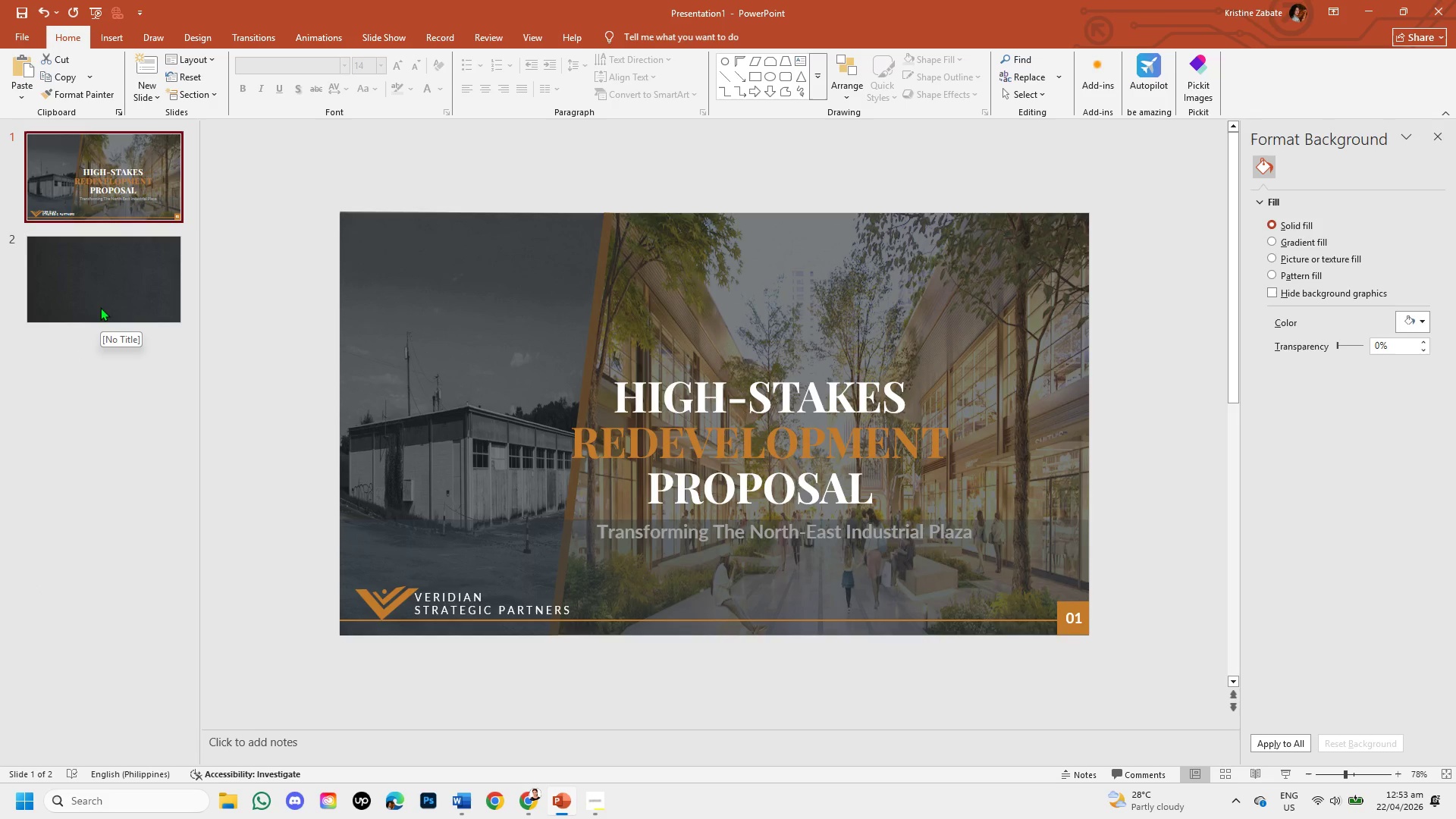 
wait(21.56)
 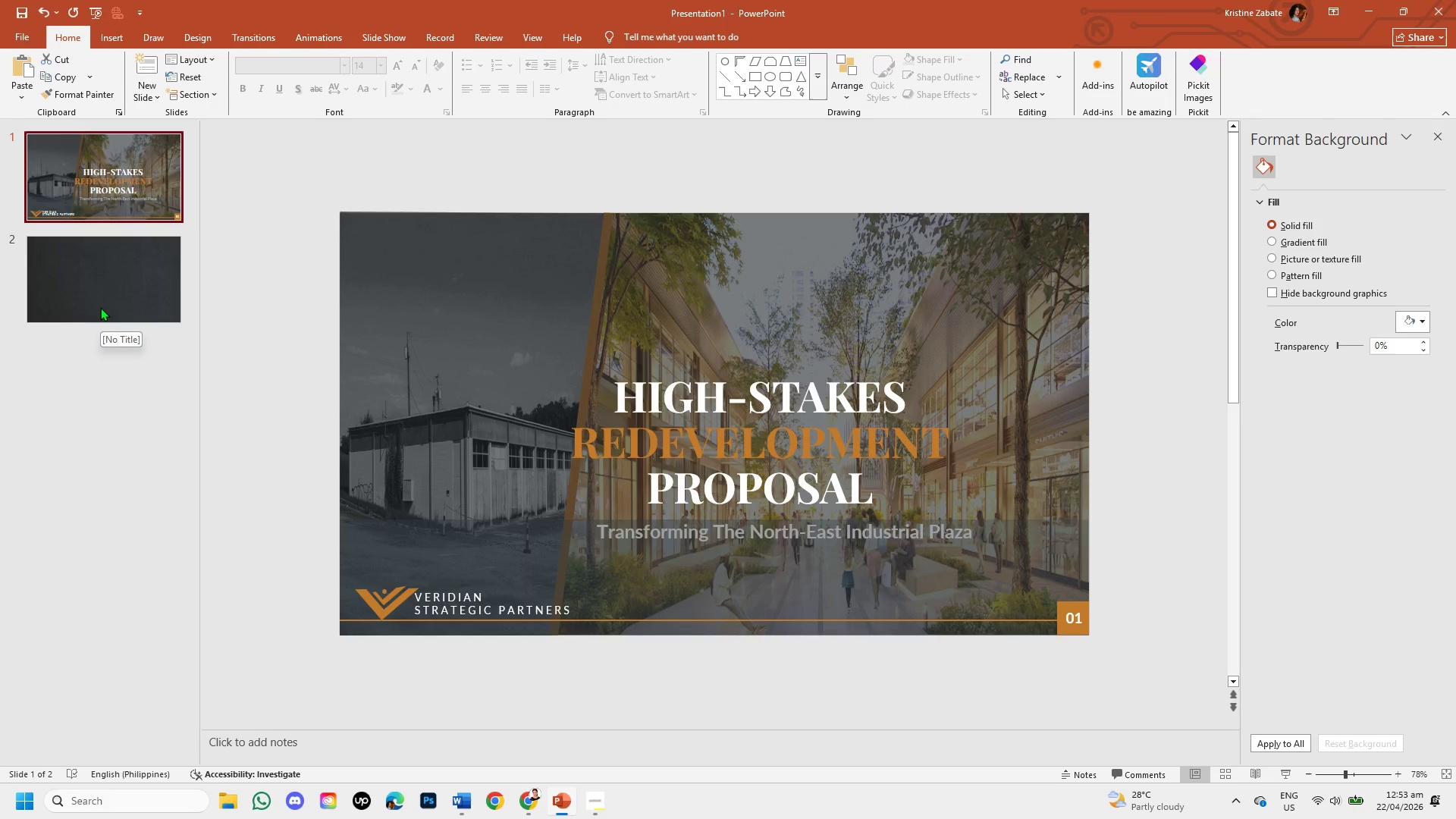 
left_click([100, 307])
 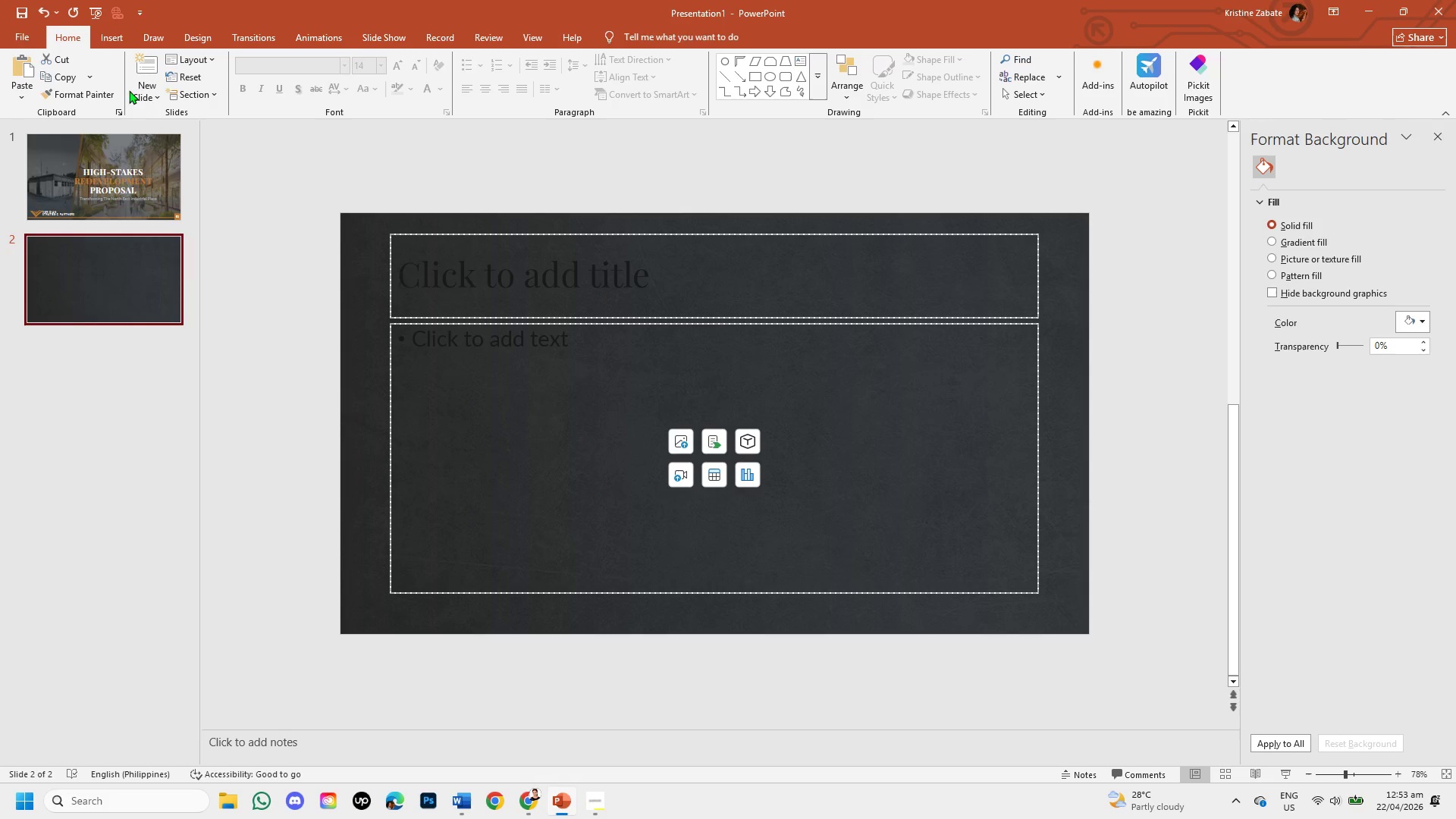 
left_click([139, 93])
 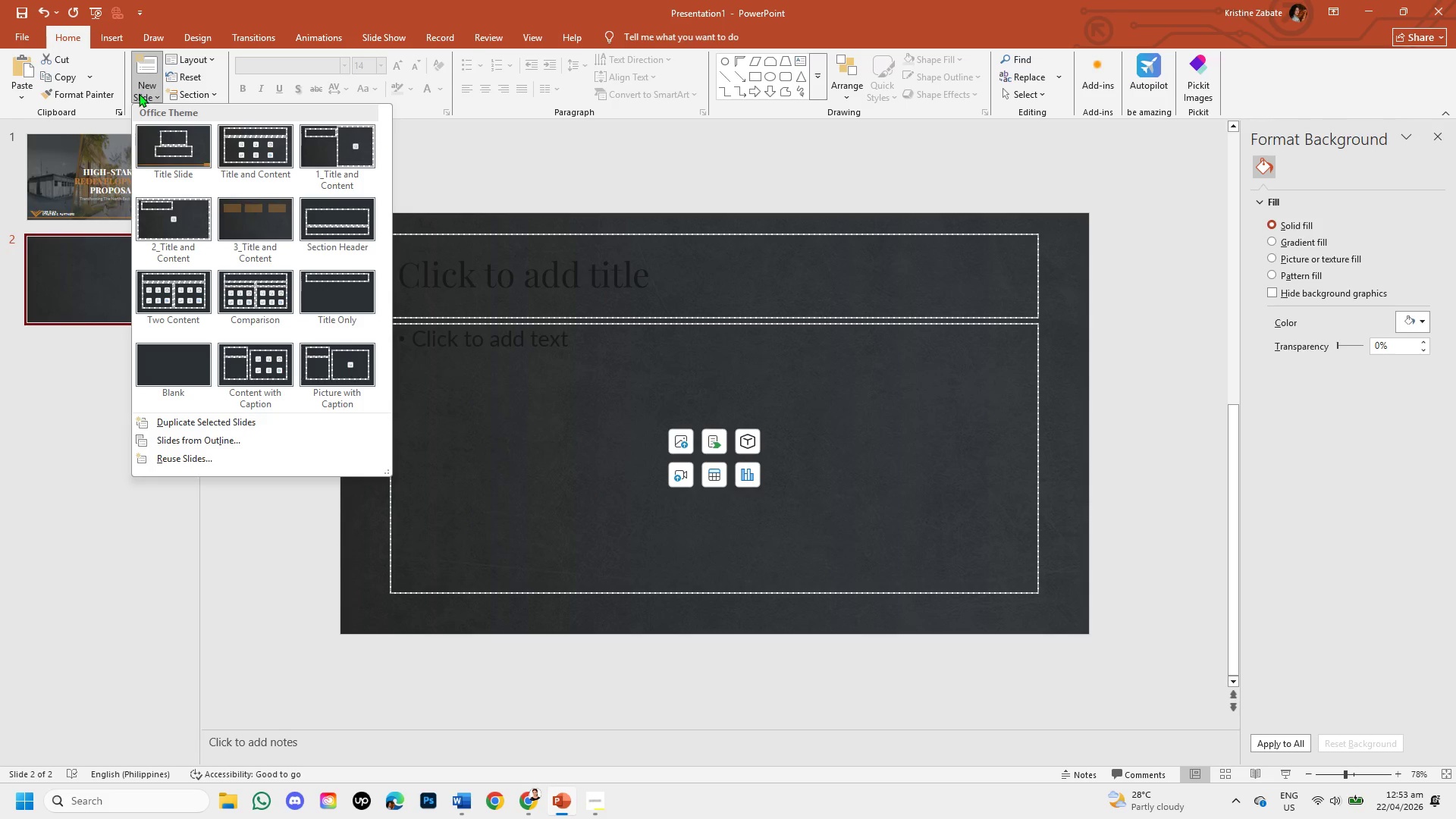 
wait(10.23)
 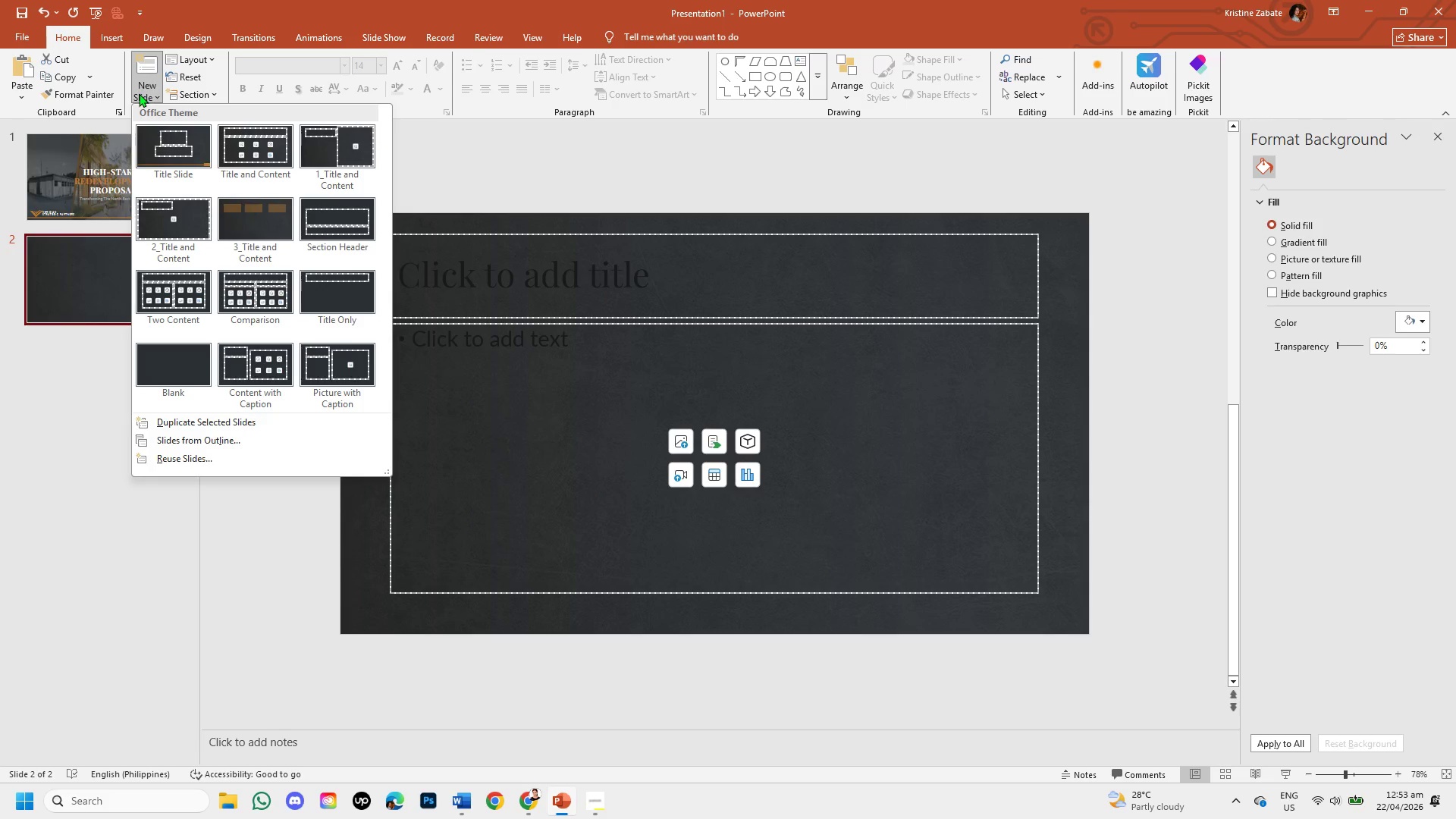 
left_click([188, 557])
 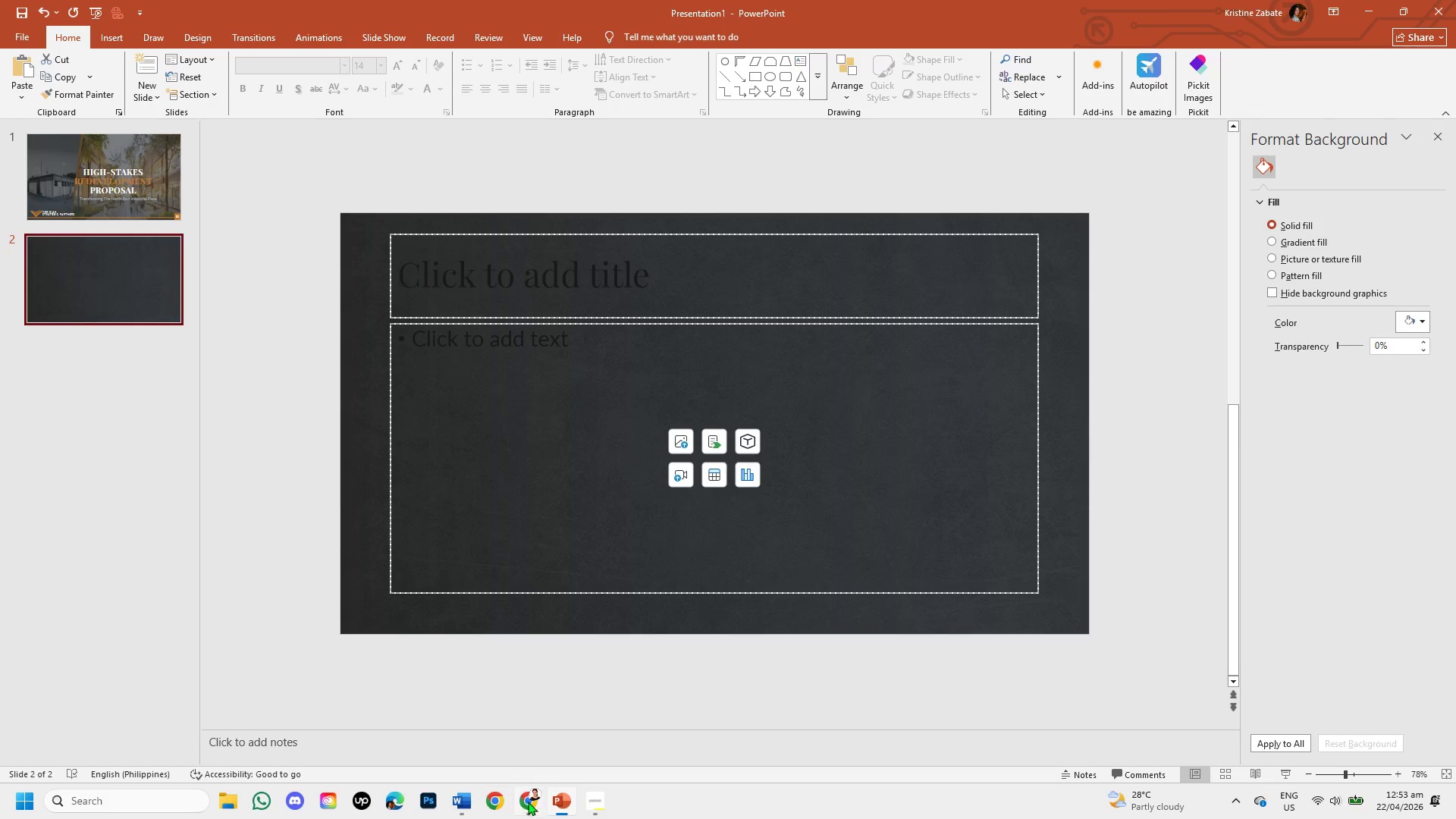 
left_click([531, 803])
 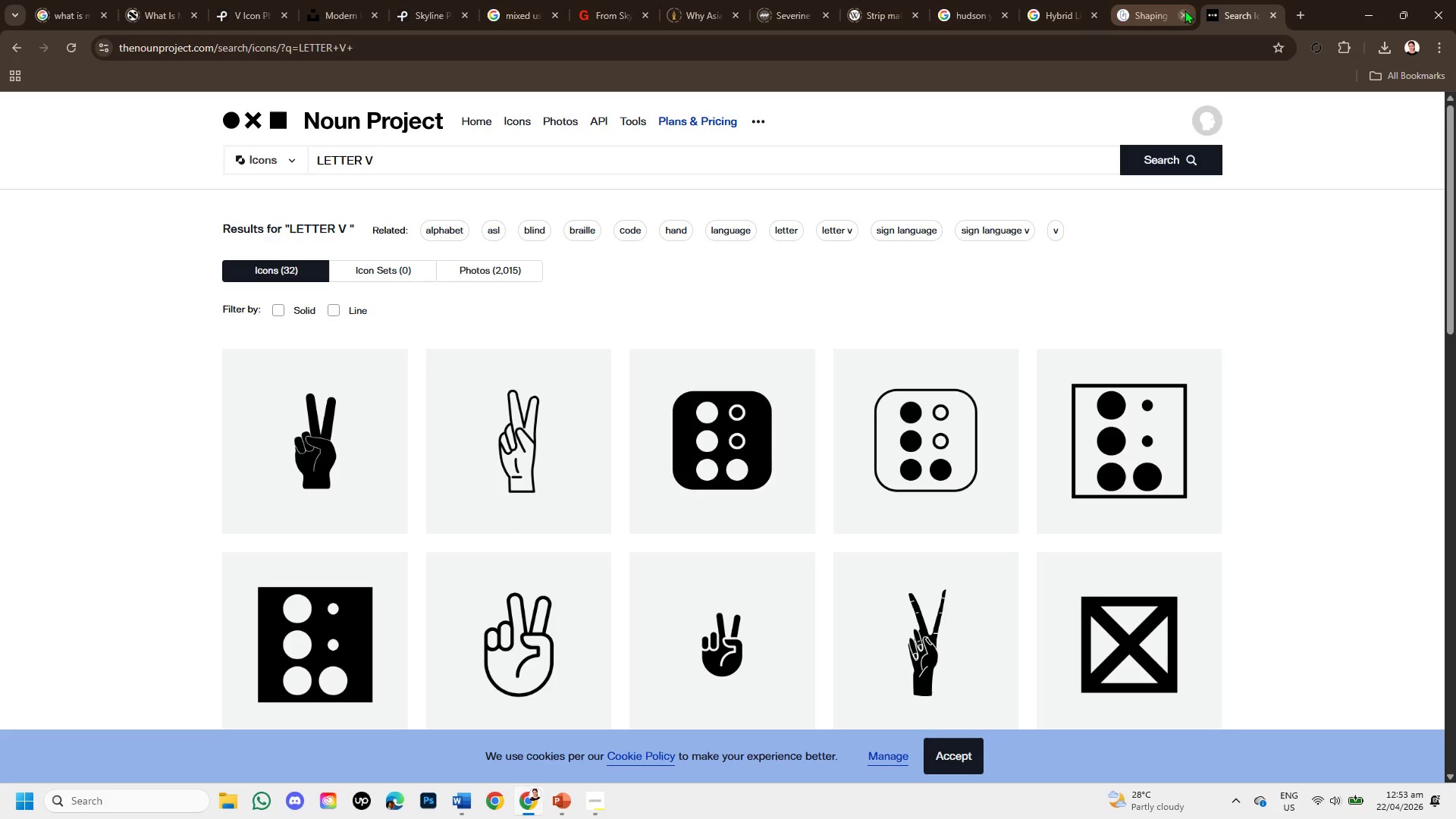 
left_click([1185, 10])
 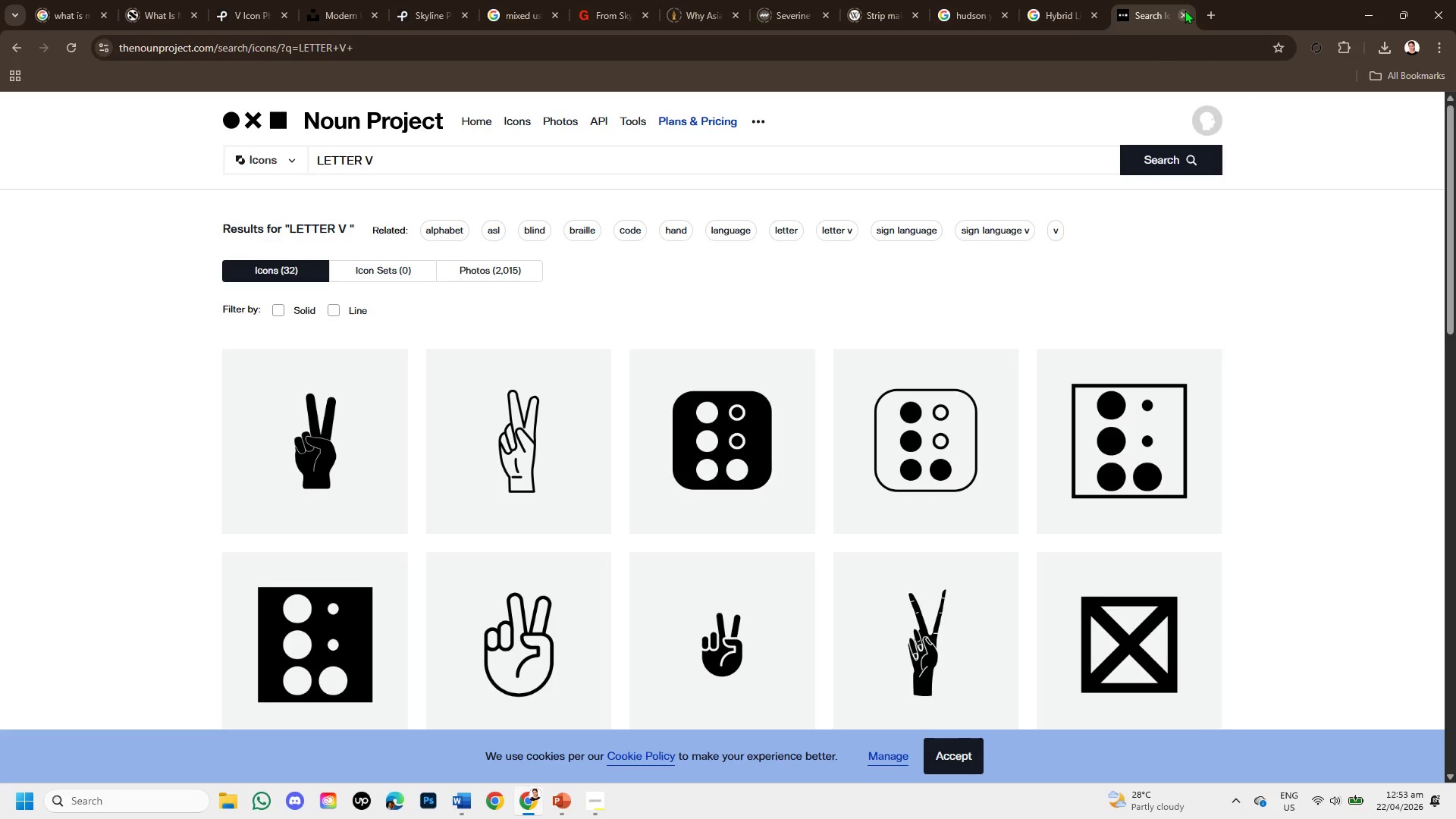 
mouse_move([1391, 53])
 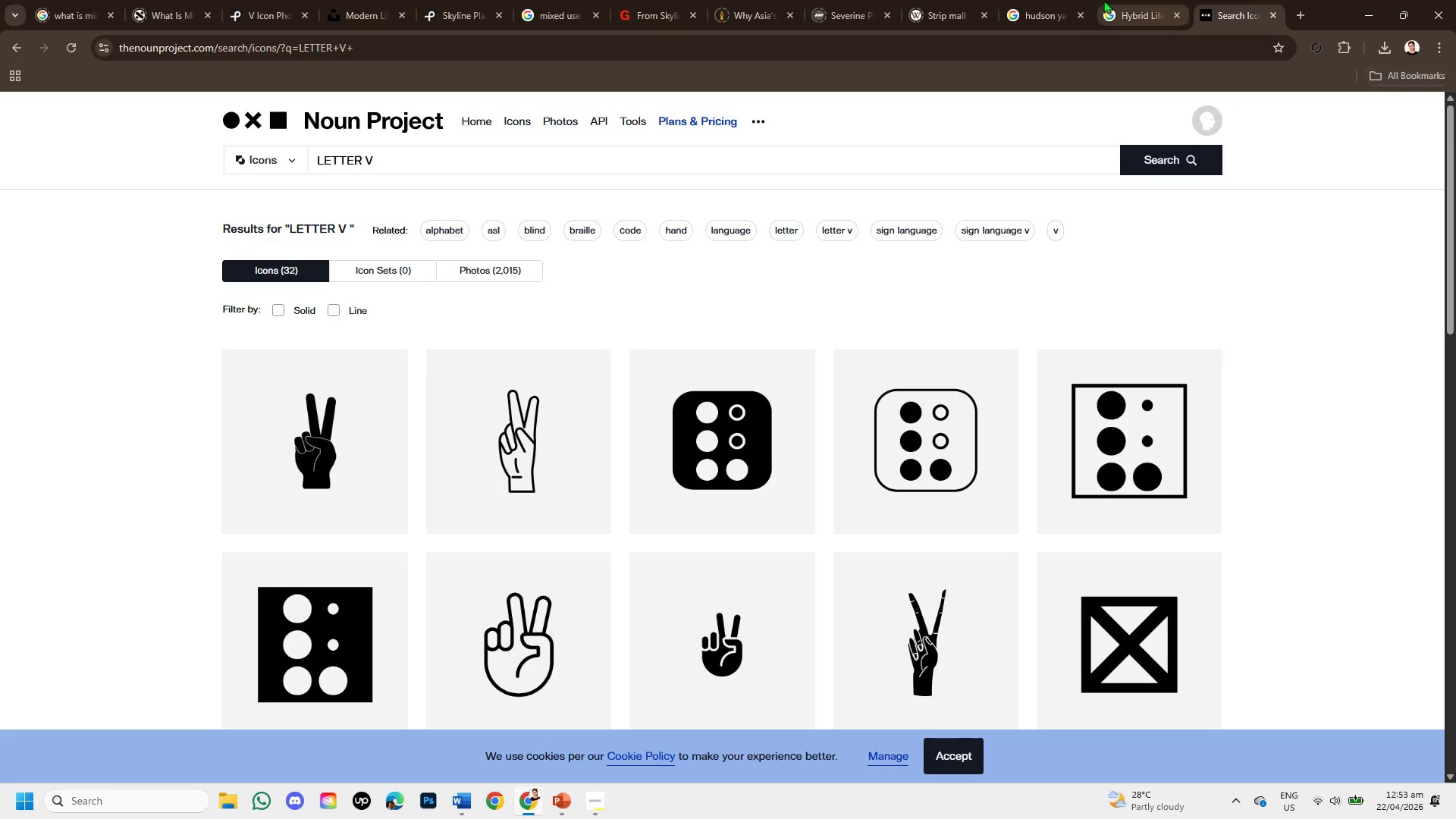 
mouse_move([1103, -2])
 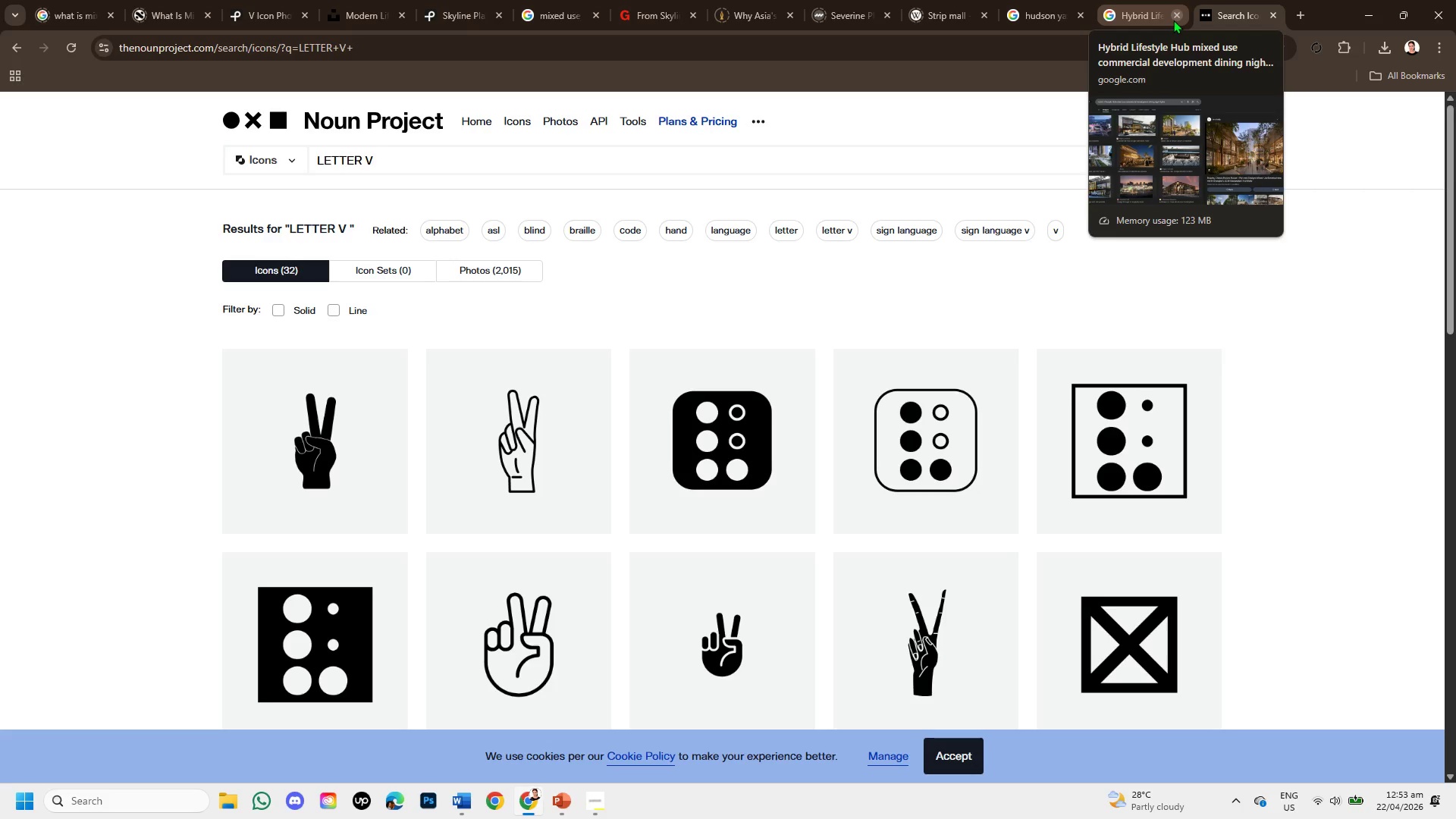 
left_click([1173, 20])
 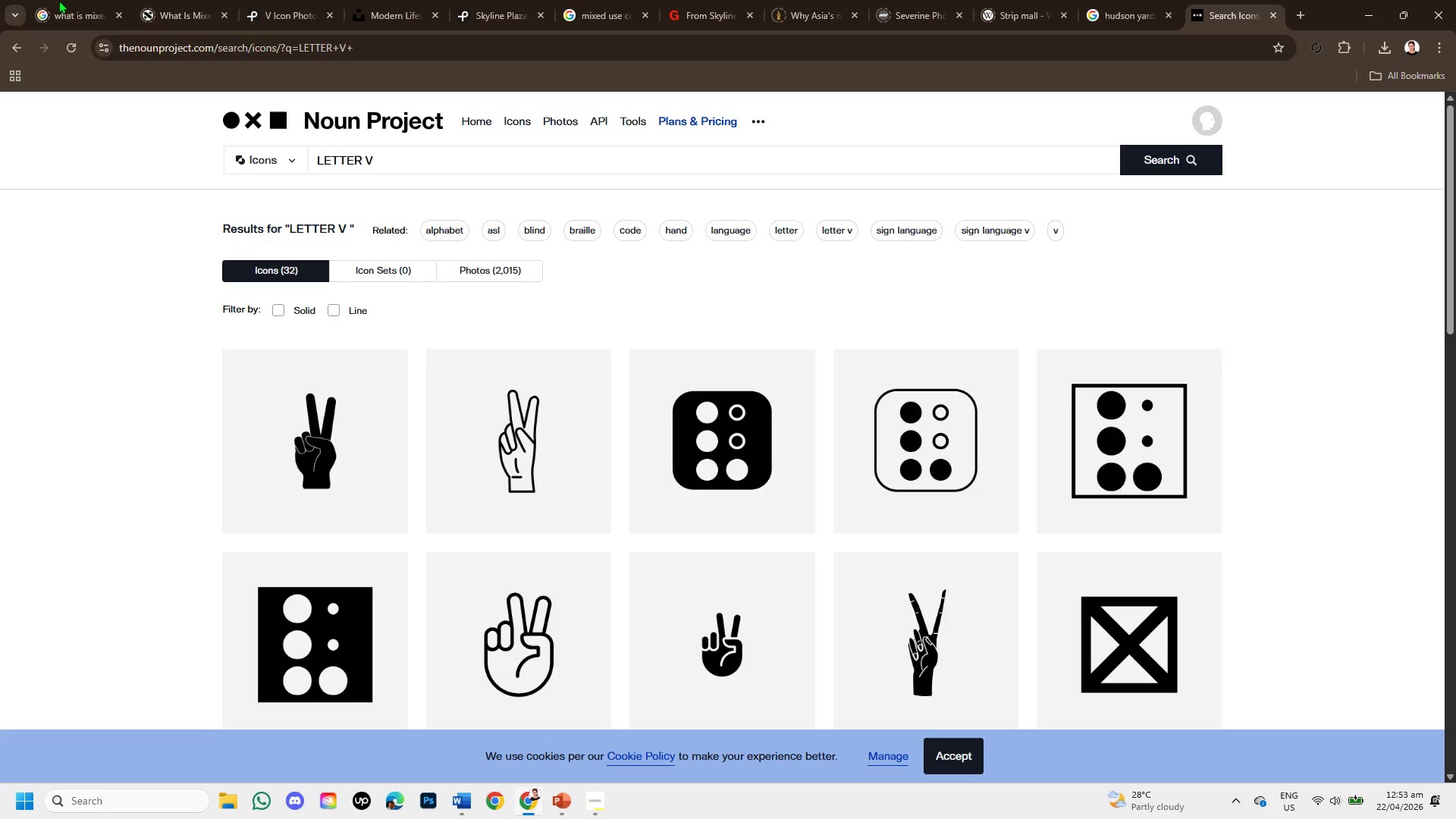 
left_click([1135, 26])
 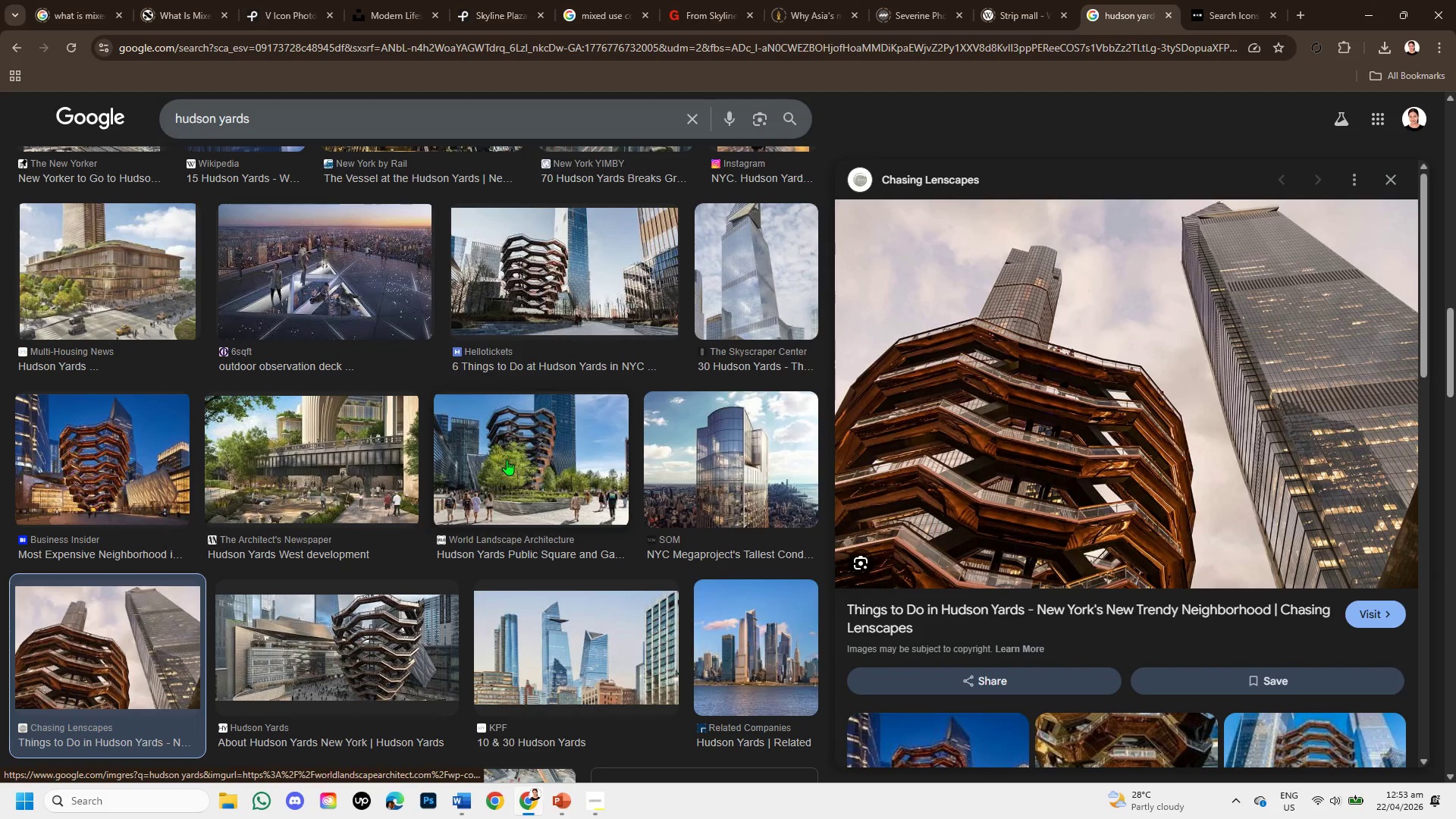 
left_click([507, 460])
 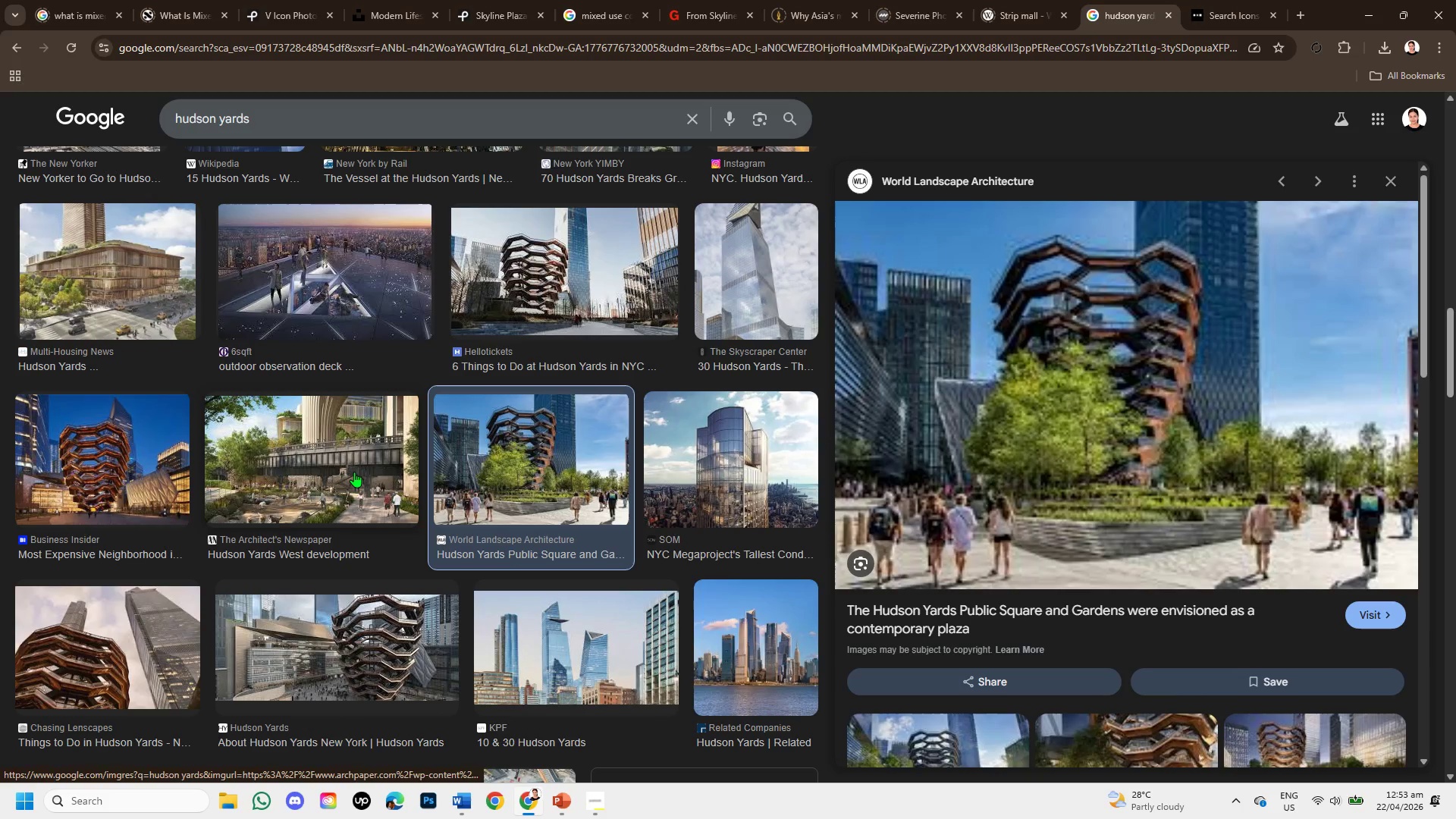 
left_click([354, 472])
 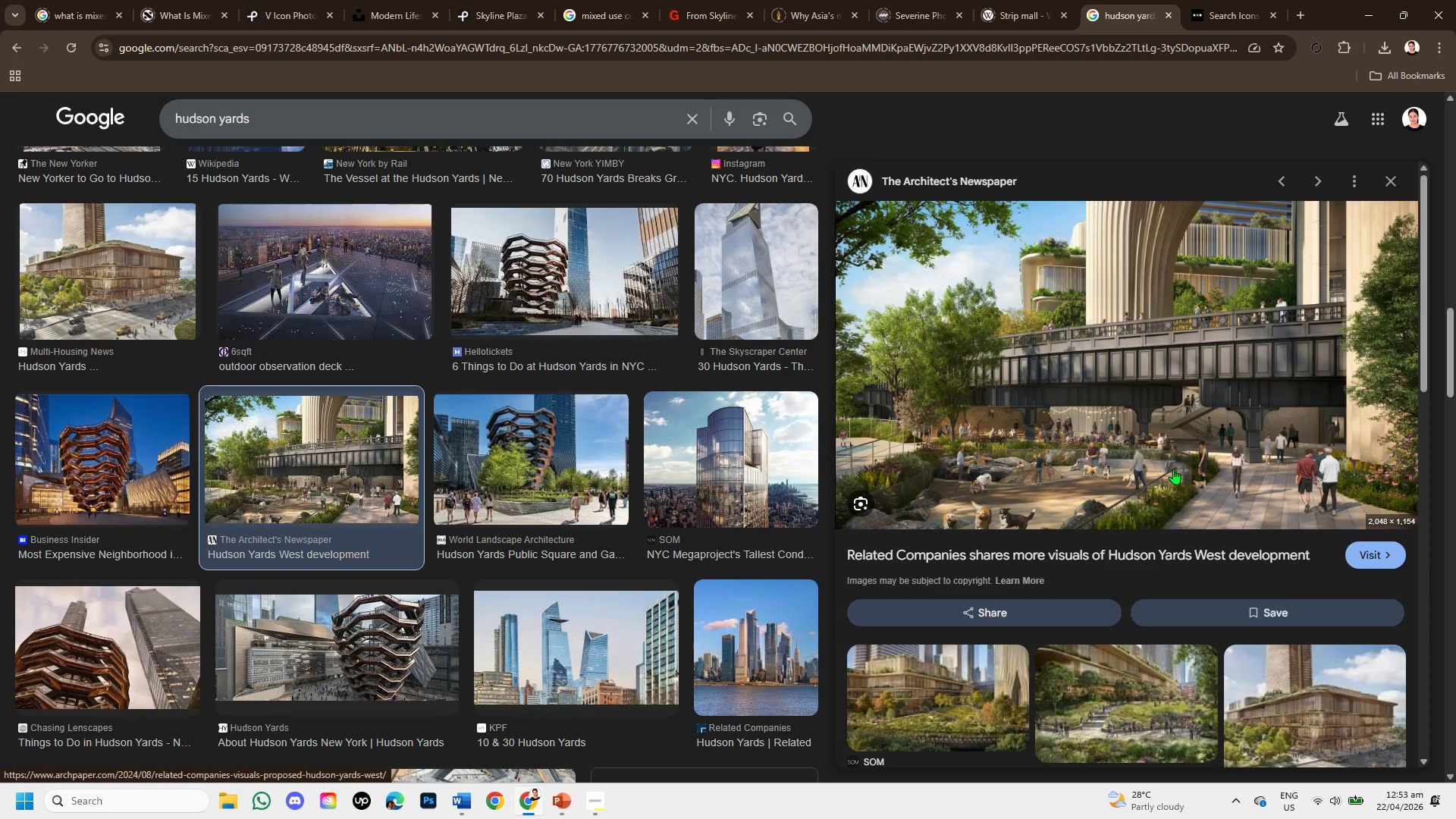 
scroll: coordinate [888, 453], scroll_direction: down, amount: 5.0
 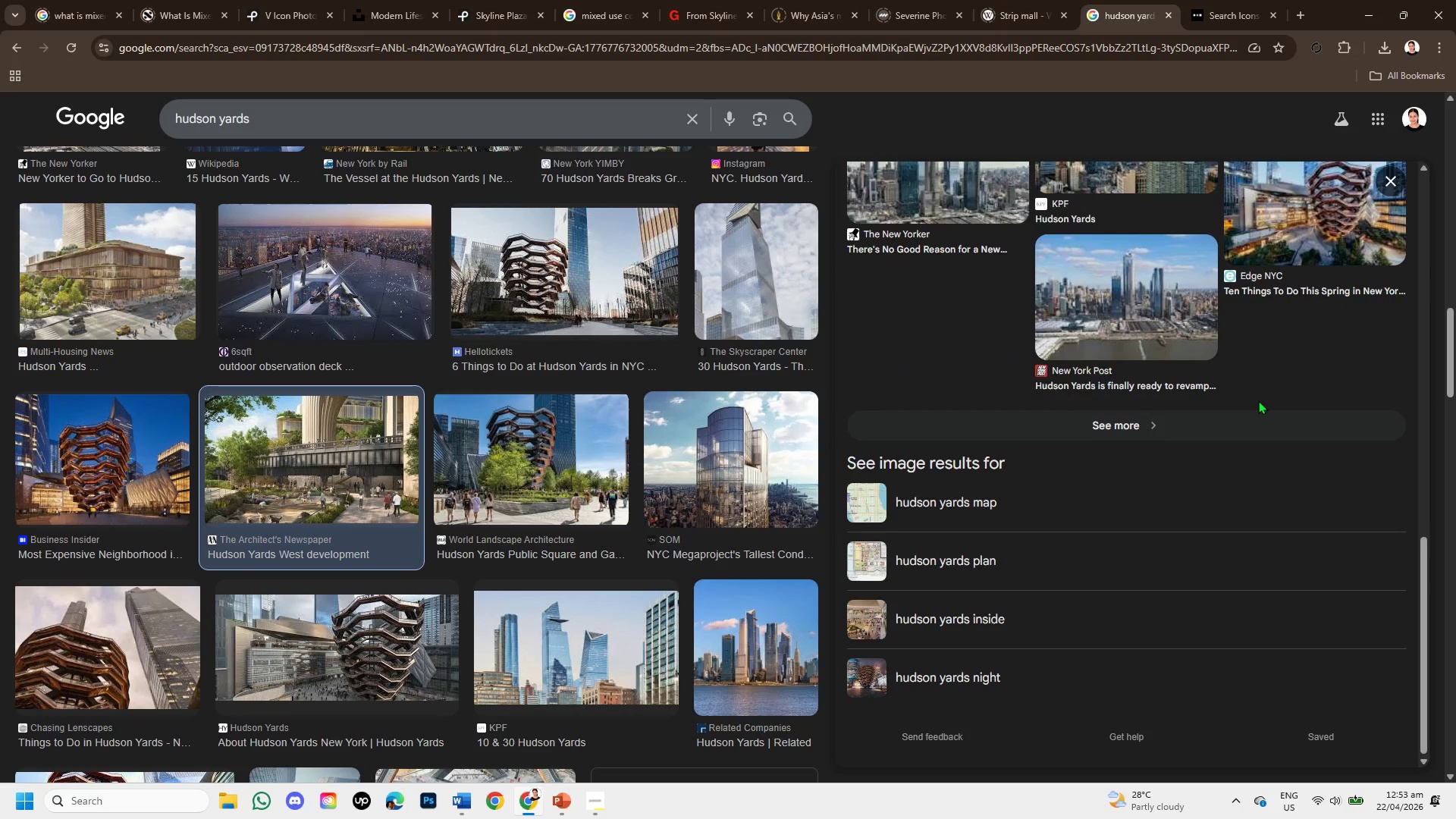 
scroll: coordinate [1258, 400], scroll_direction: up, amount: 1.0
 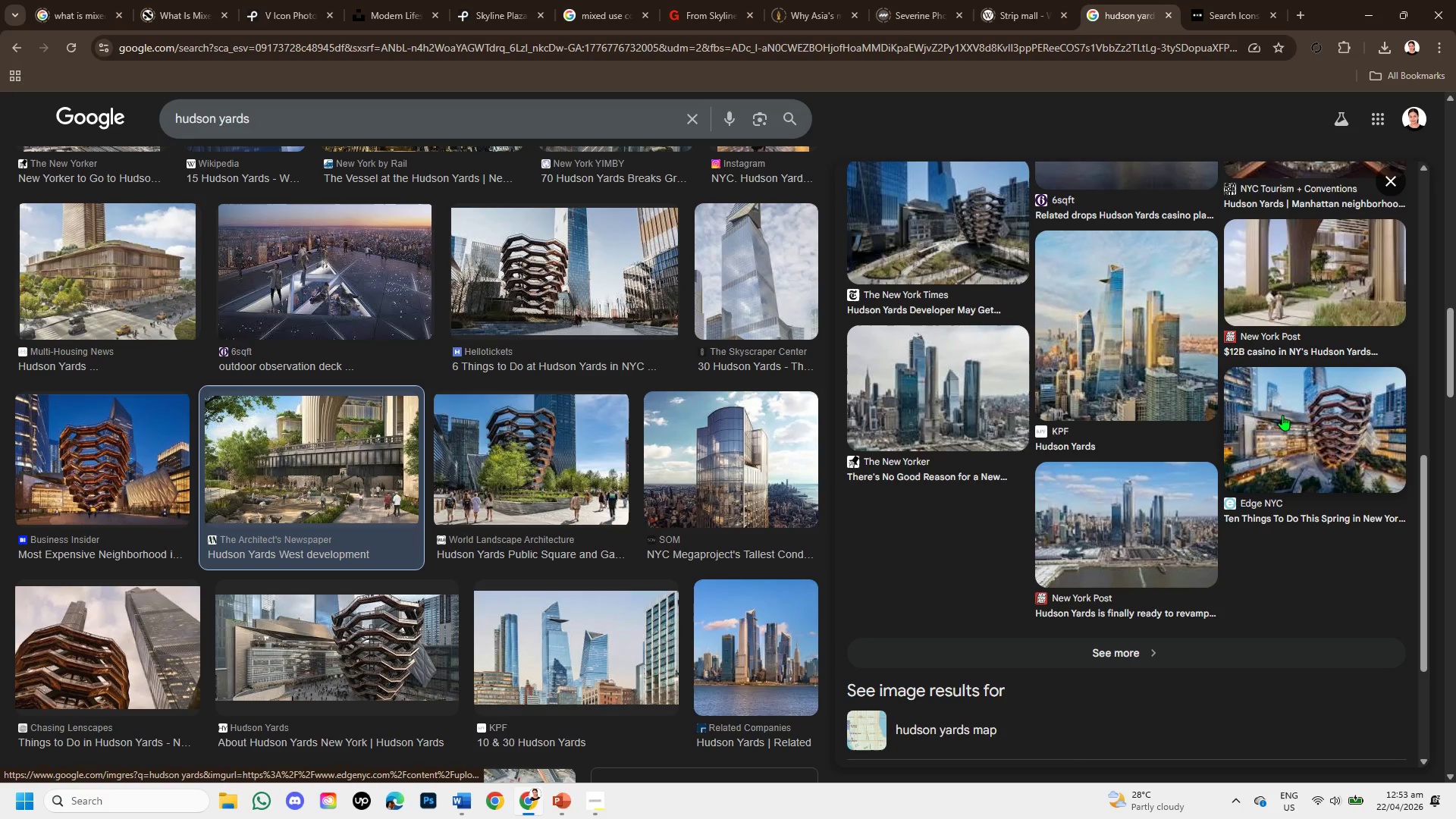 
left_click([1282, 415])
 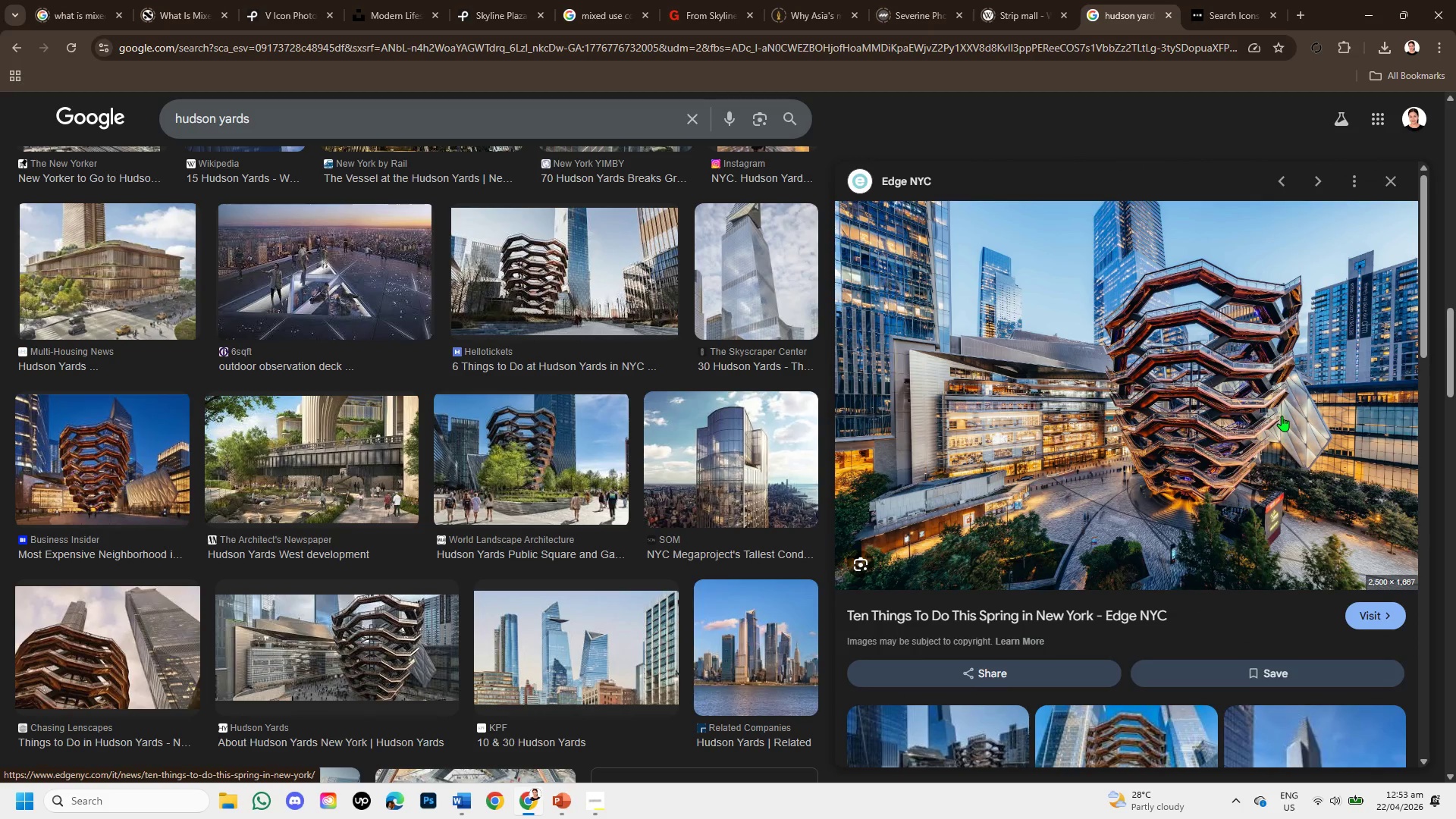 
wait(8.23)
 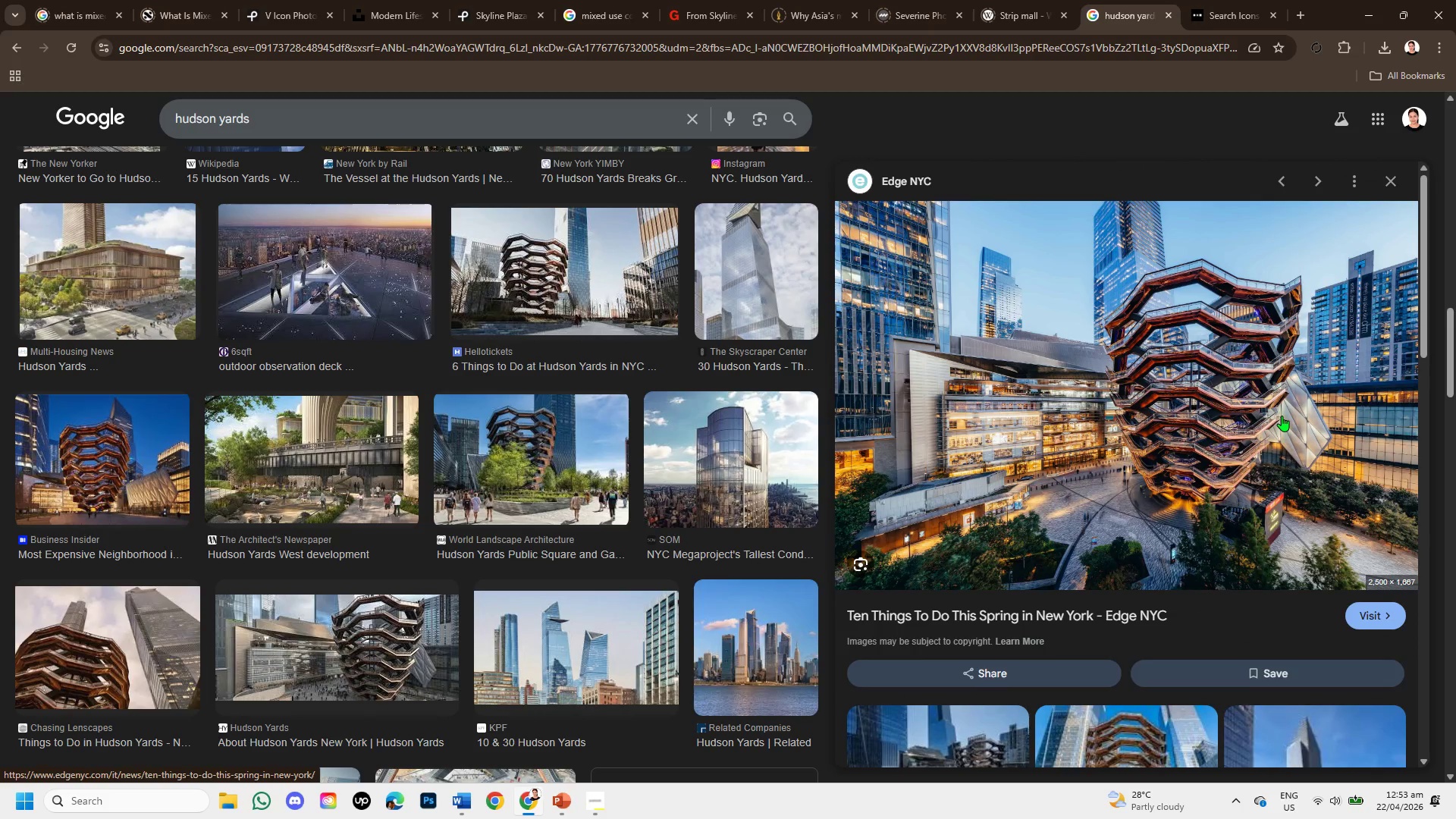 
mouse_move([1050, 18])
 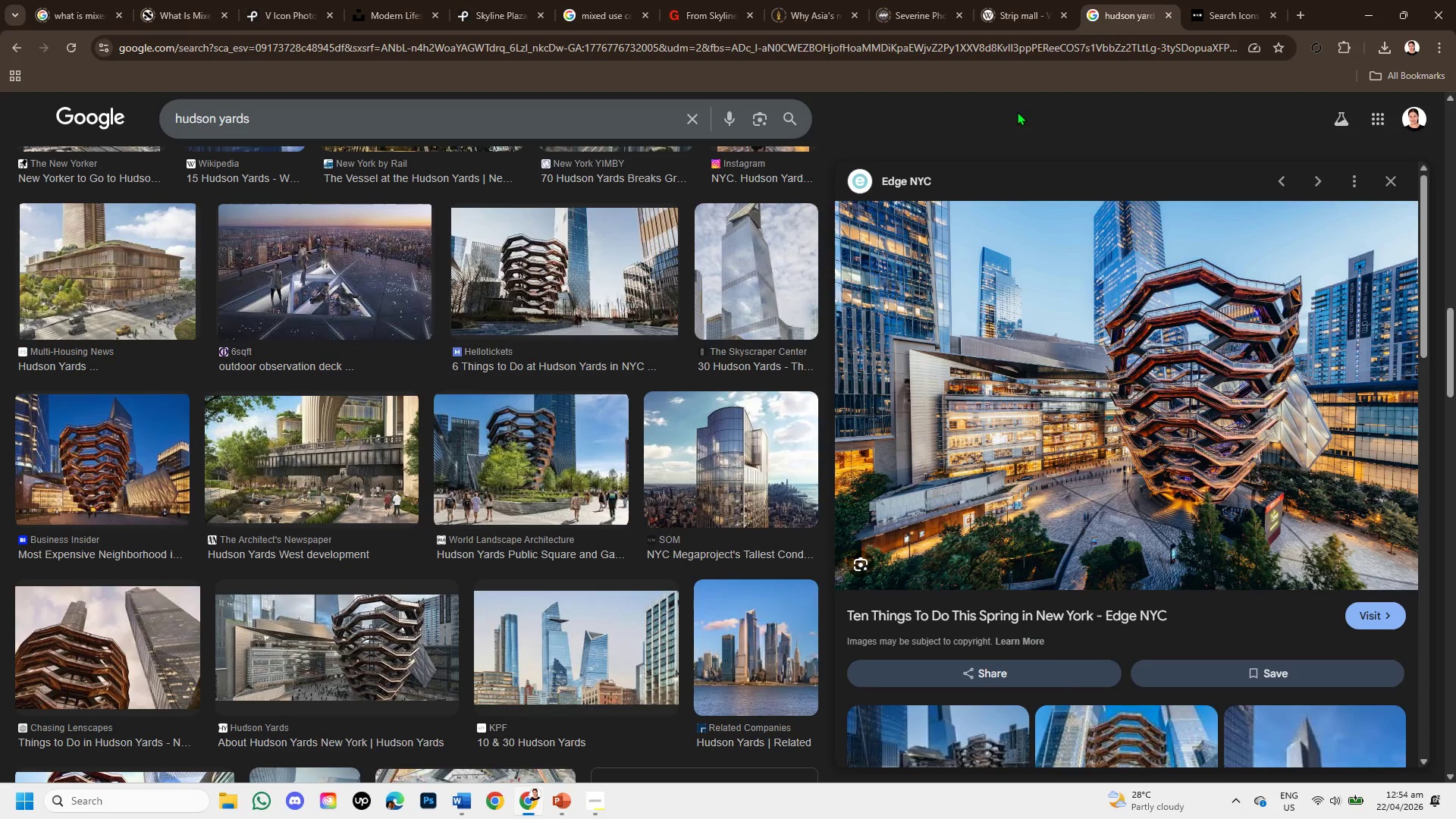 
mouse_move([1151, 820])
 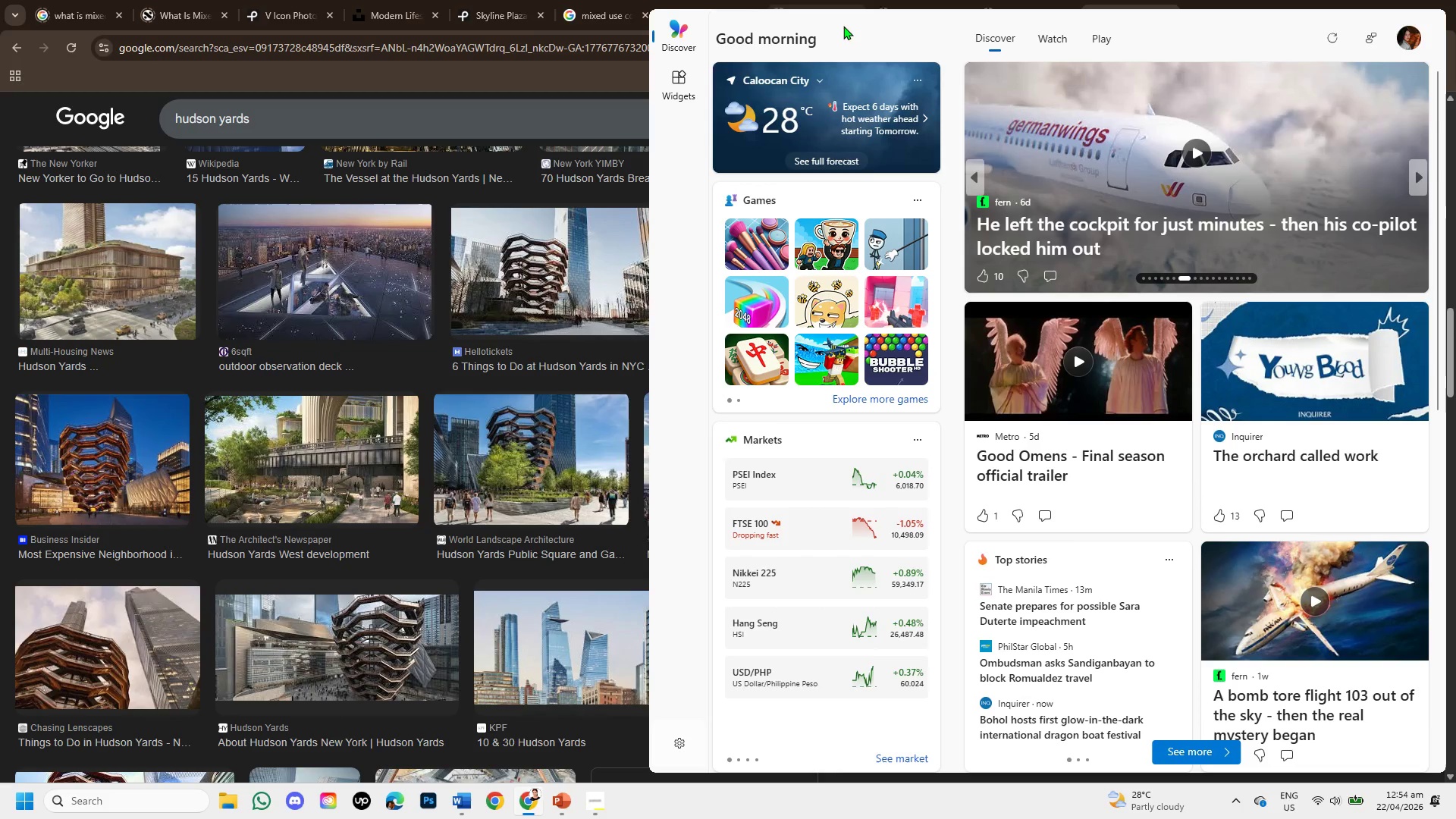 
left_click([846, 24])
 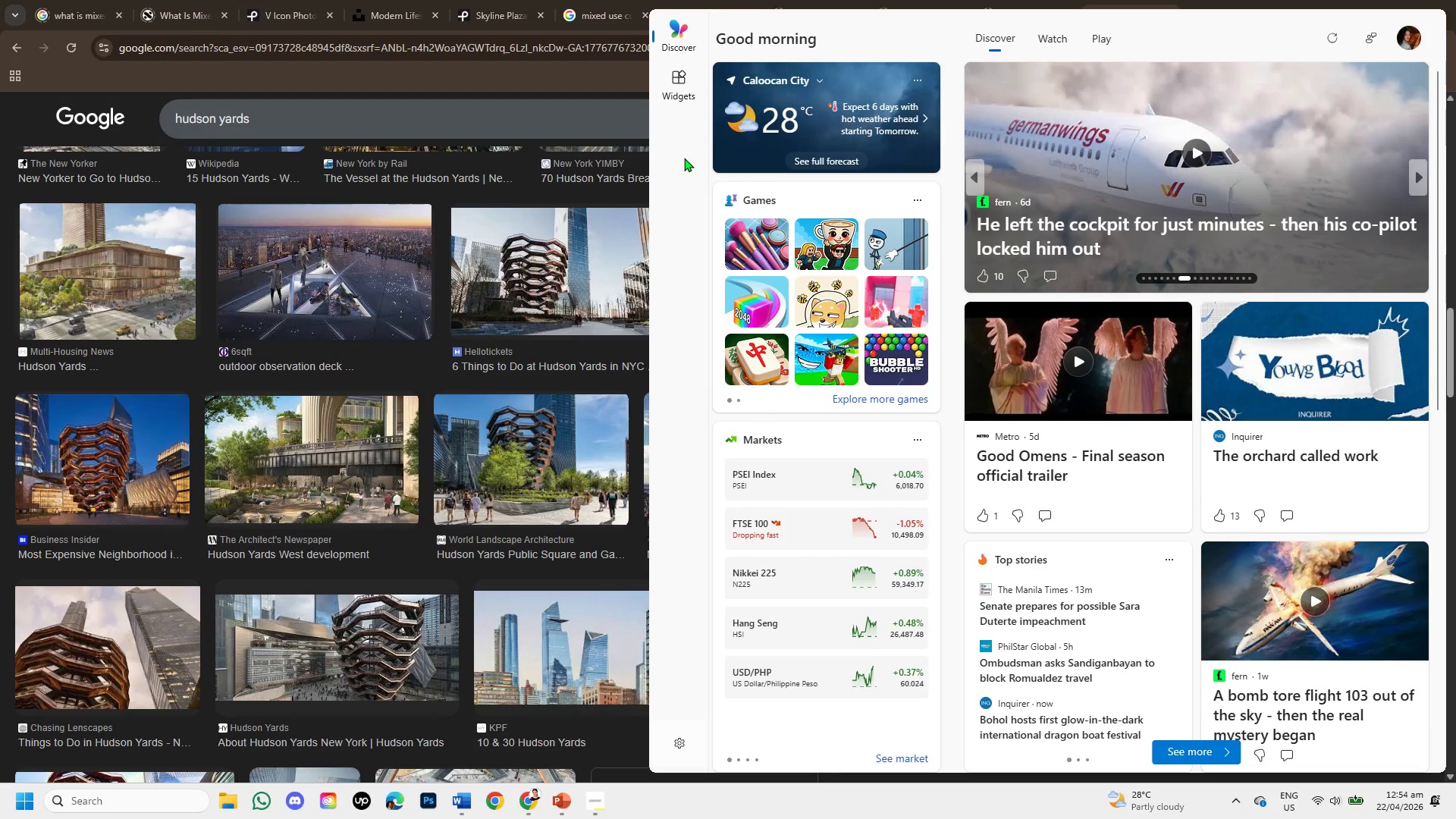 
key(Escape)
 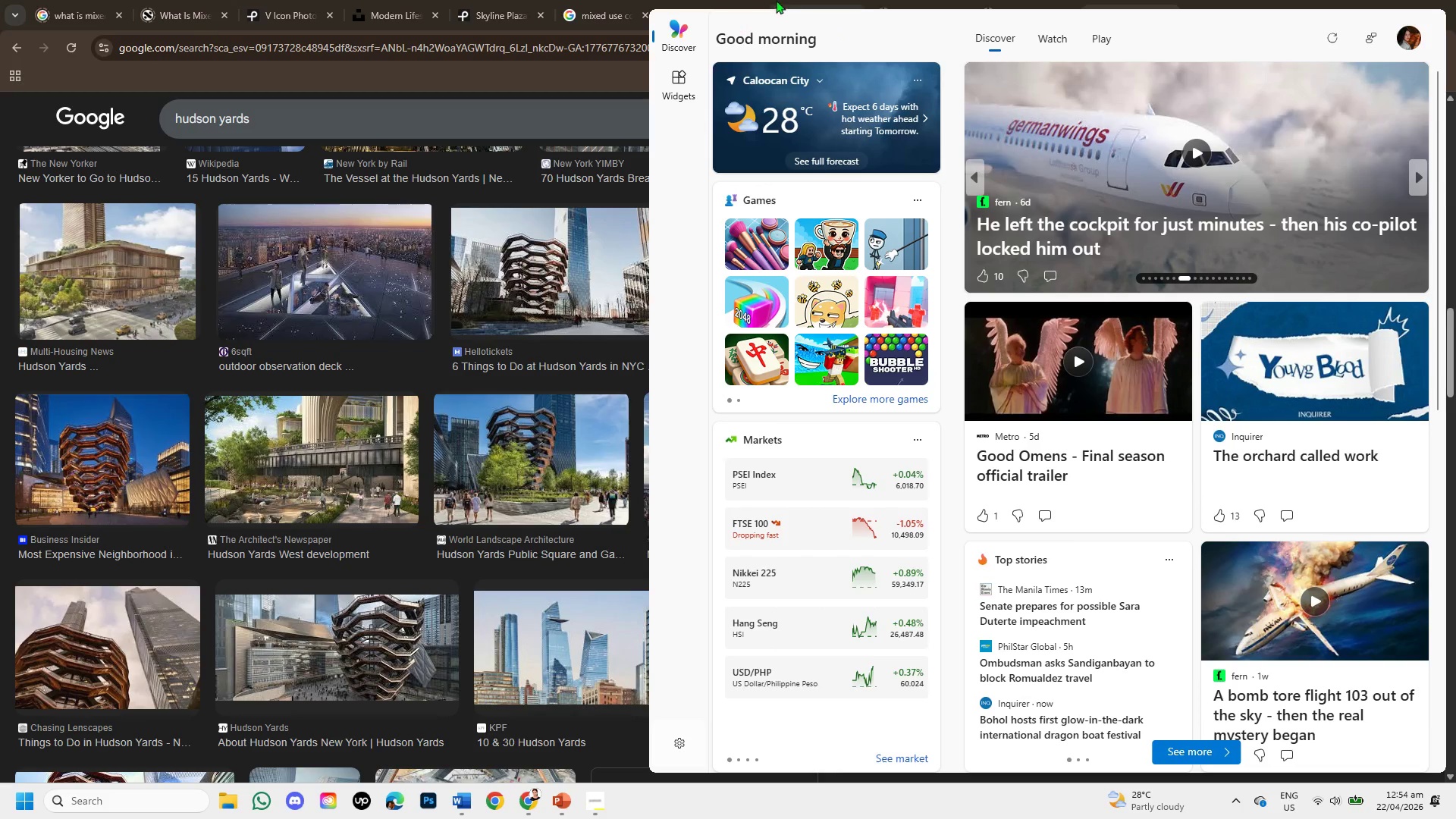 
key(Escape)
 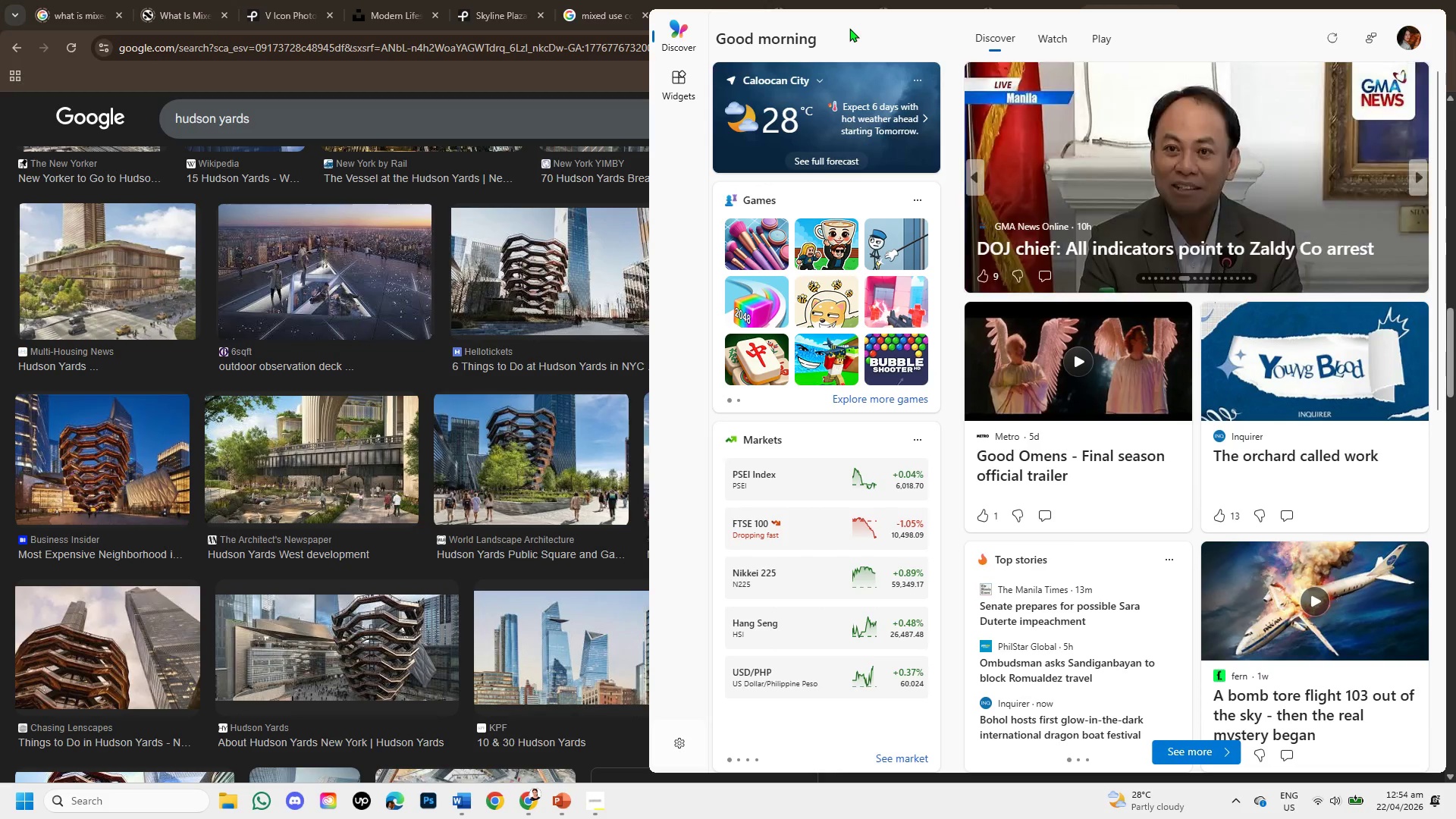 
key(Escape)
 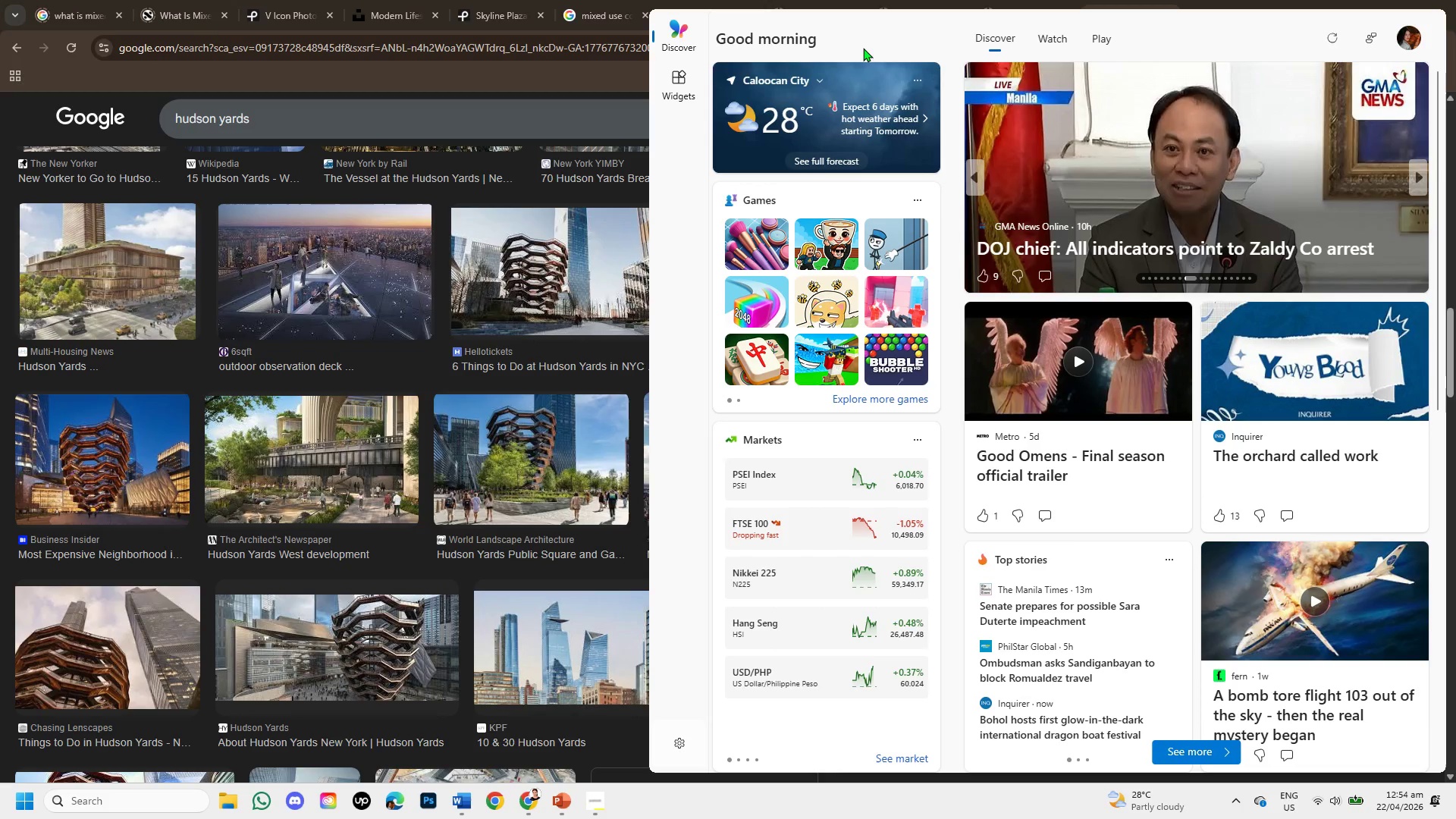 
key(Escape)
 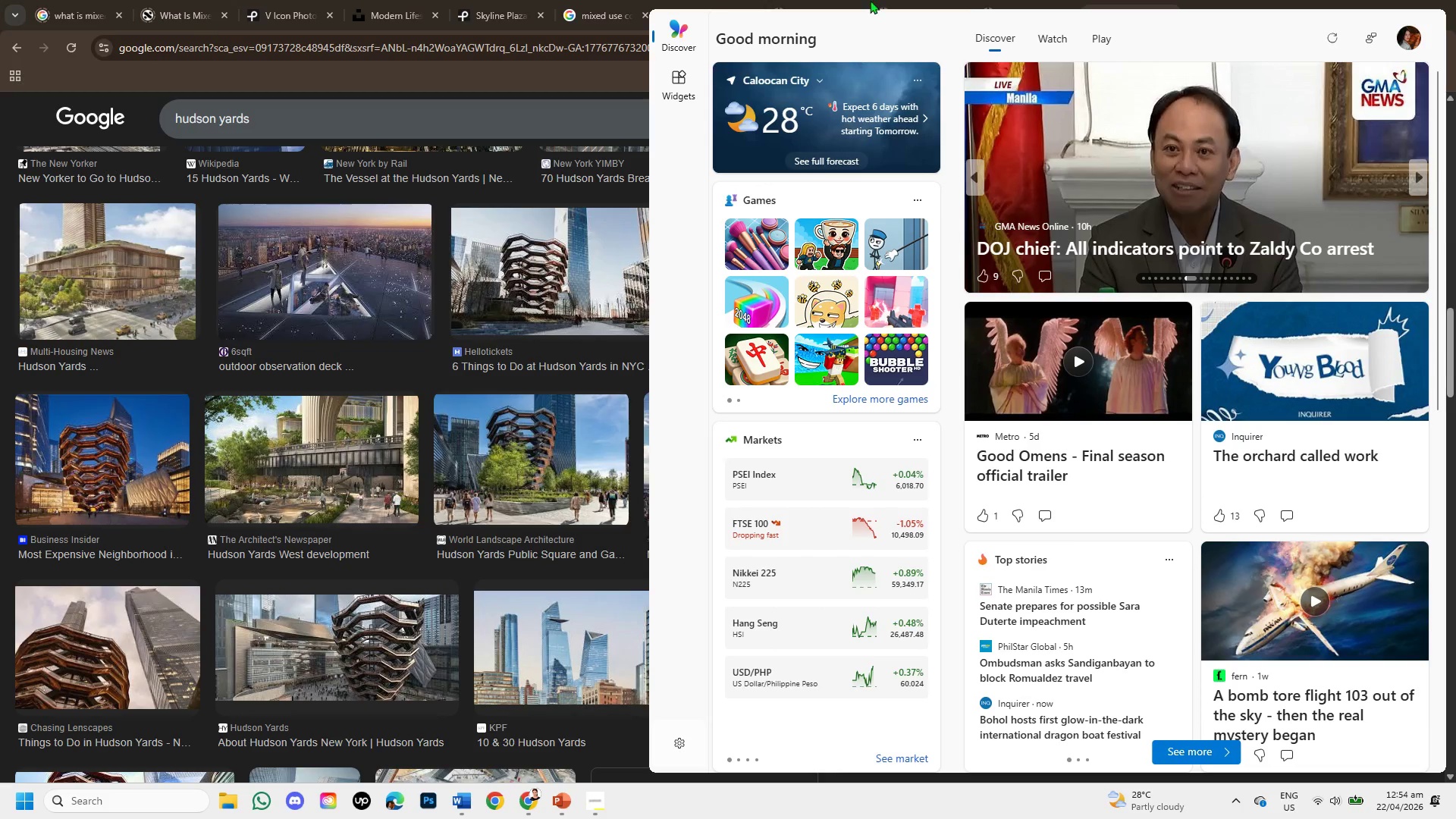 
key(Escape)
 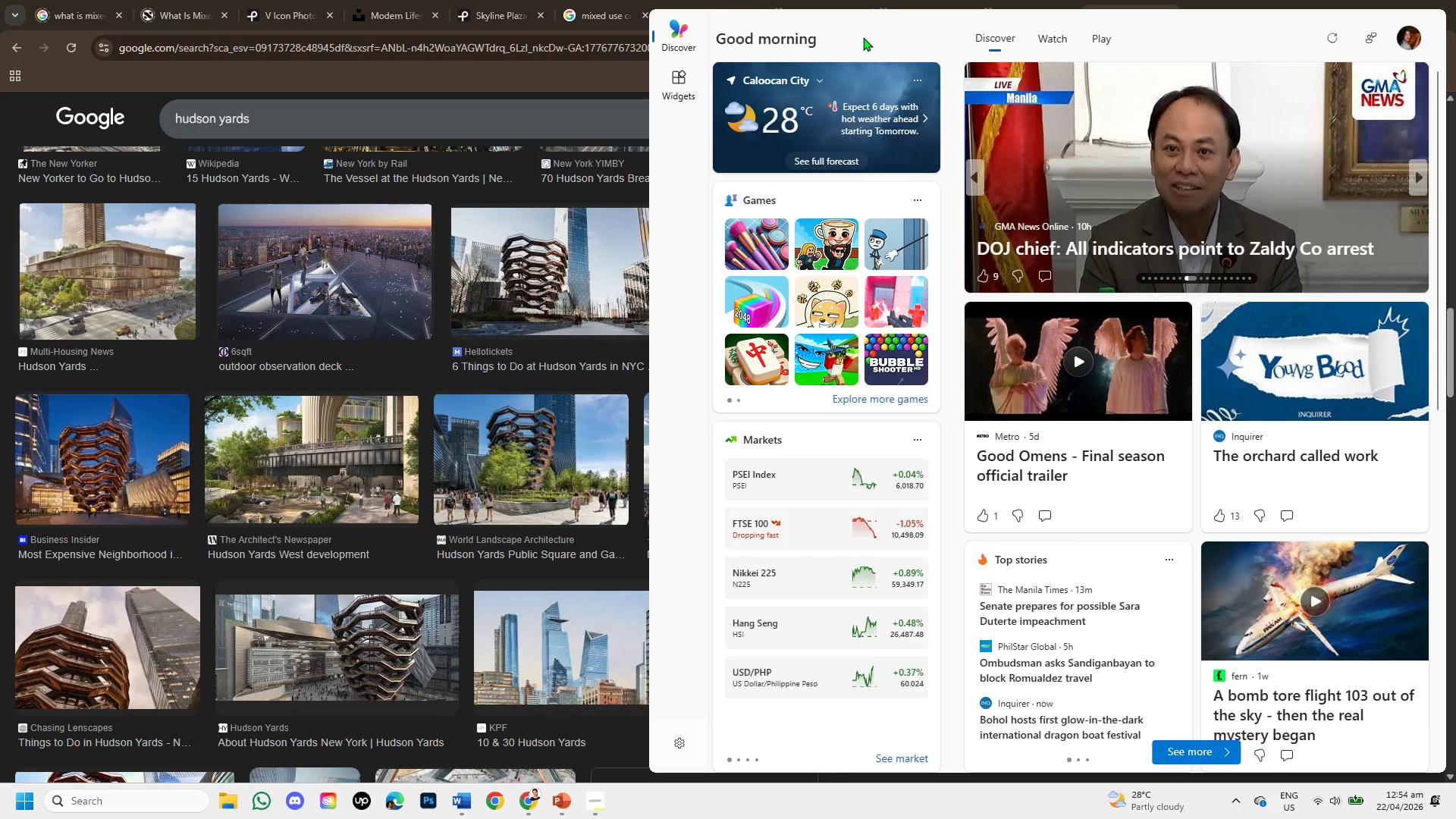 
left_click([863, 37])
 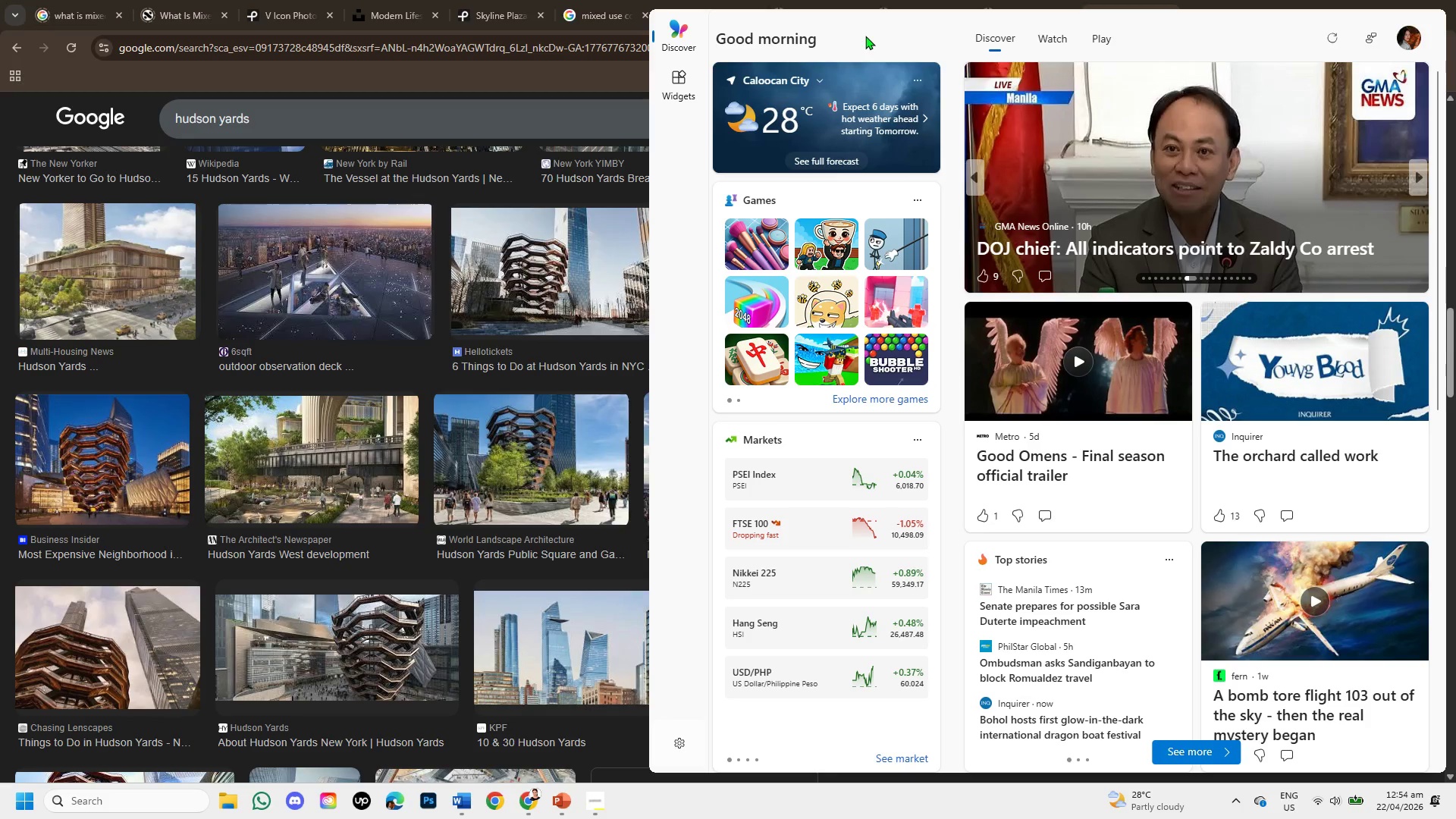 
right_click([865, 36])
 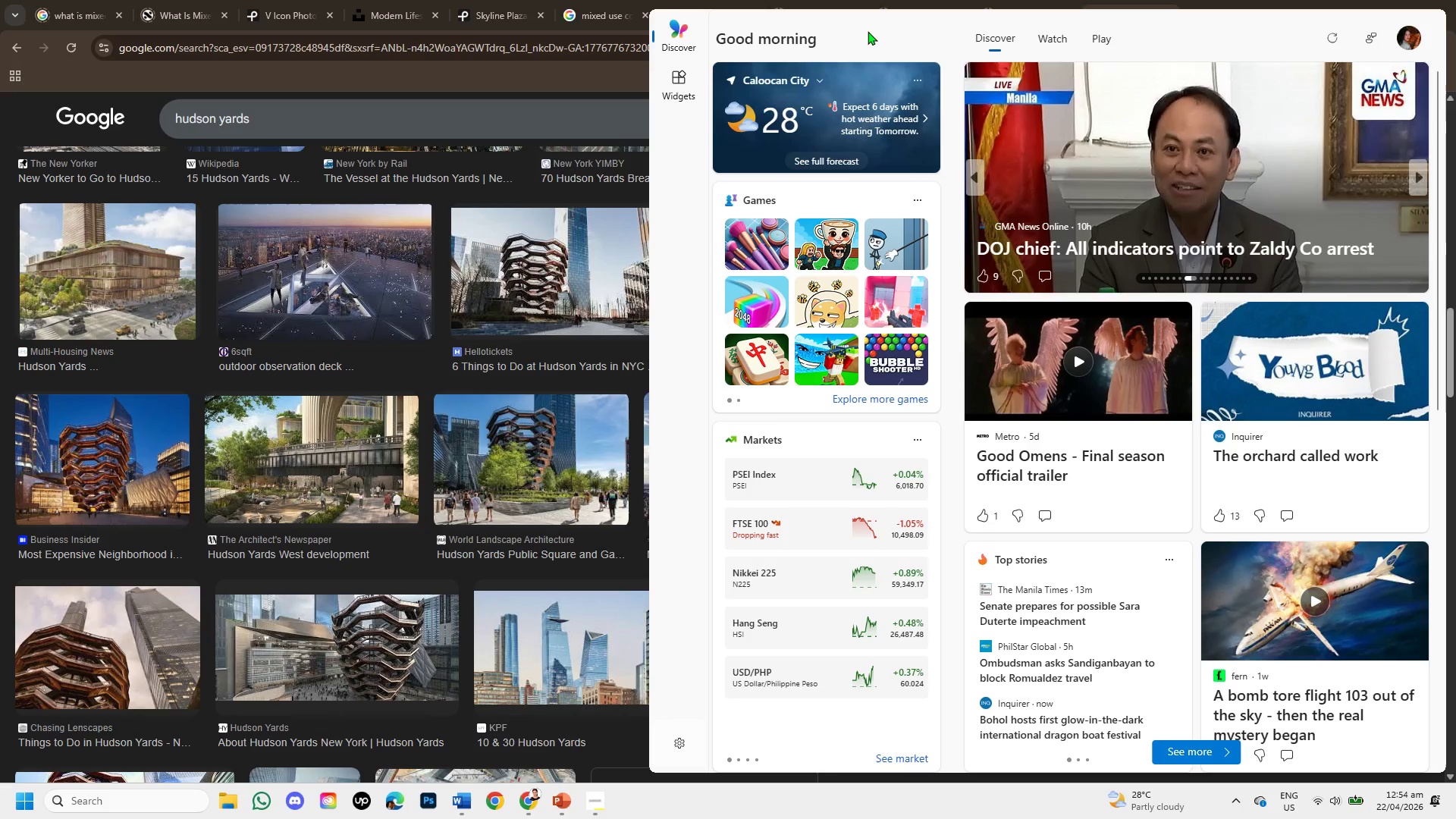 
key(Escape)
 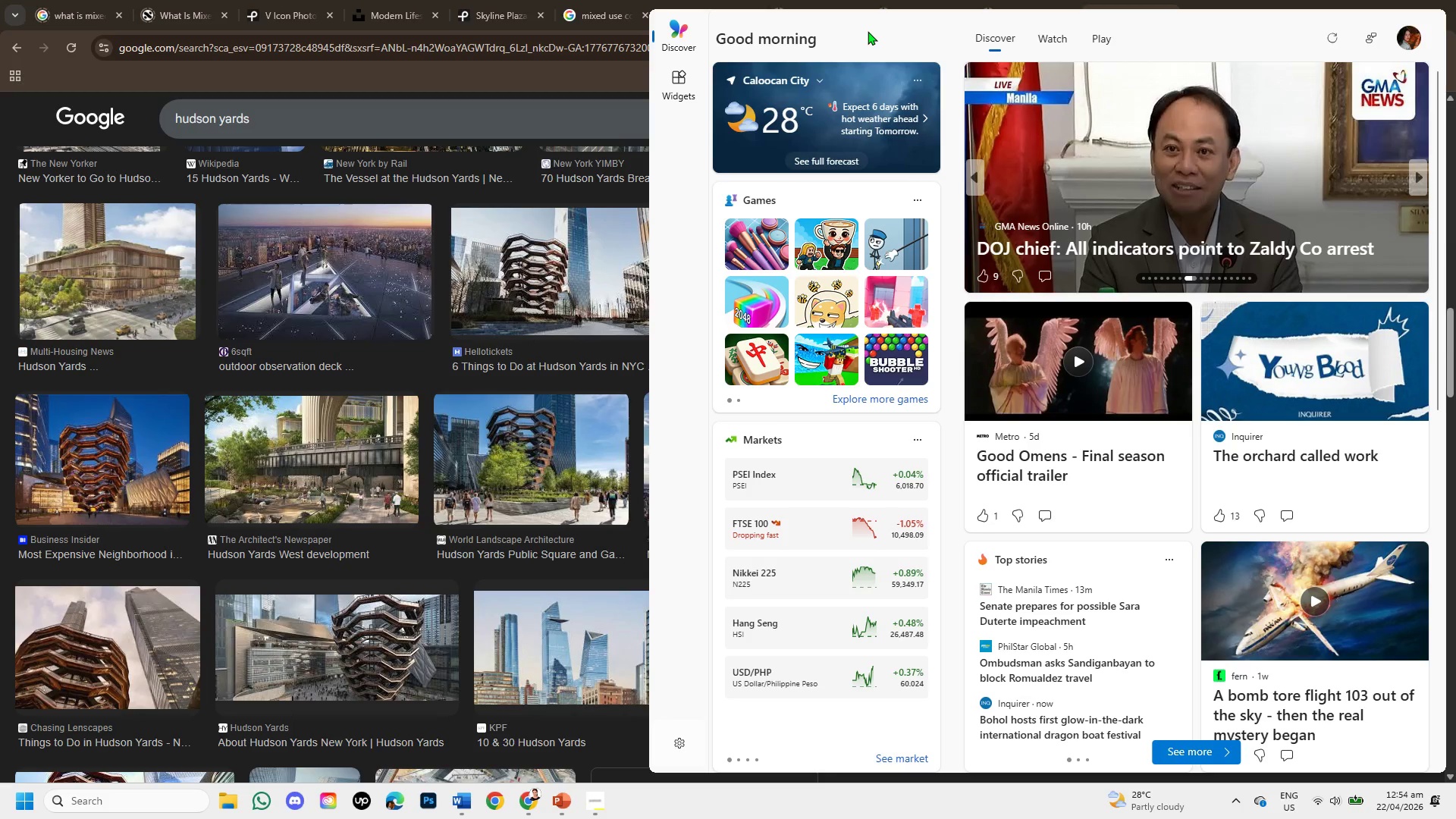 
key(Escape)
 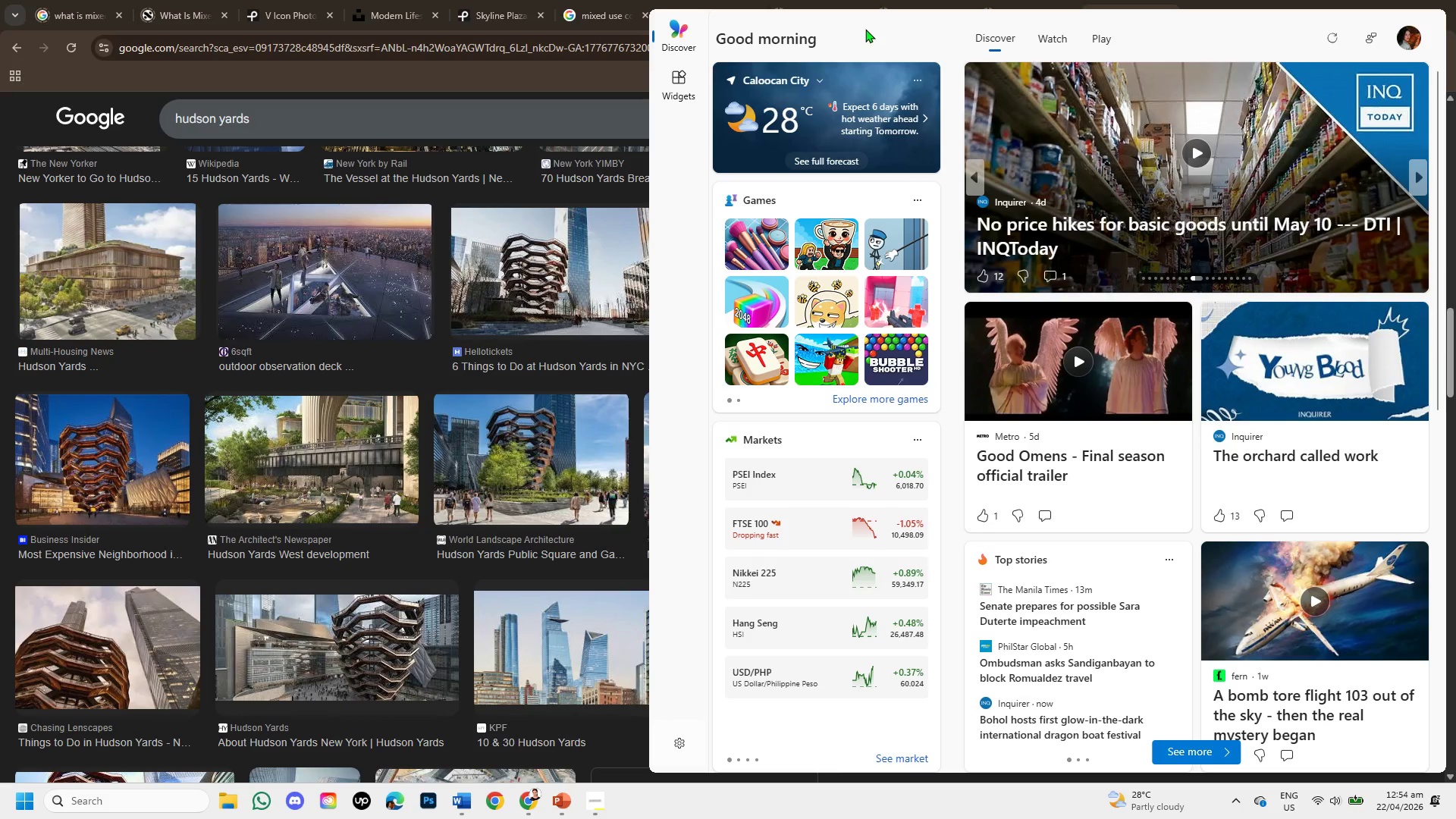 
key(5)
 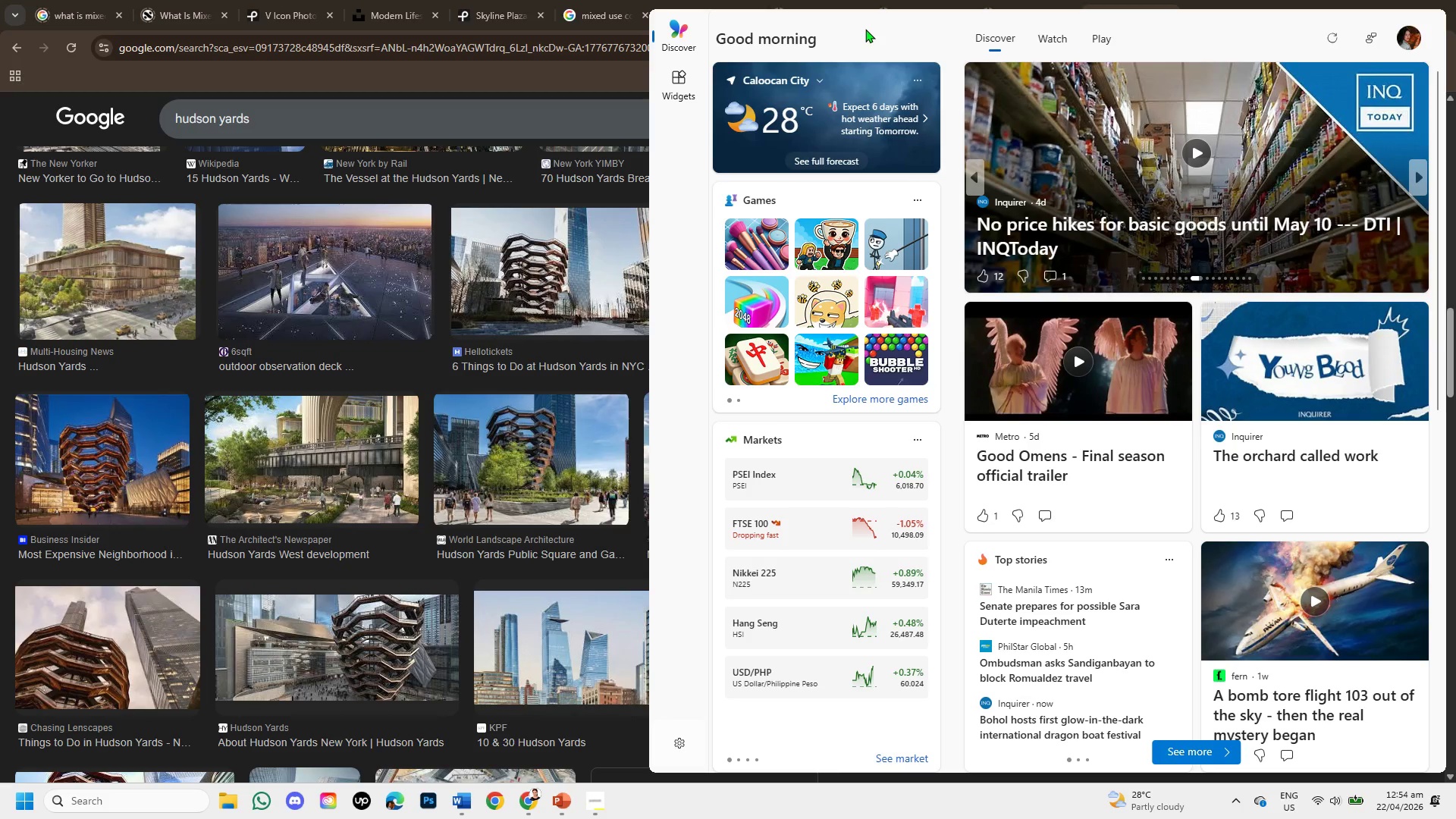 
key(Escape)
 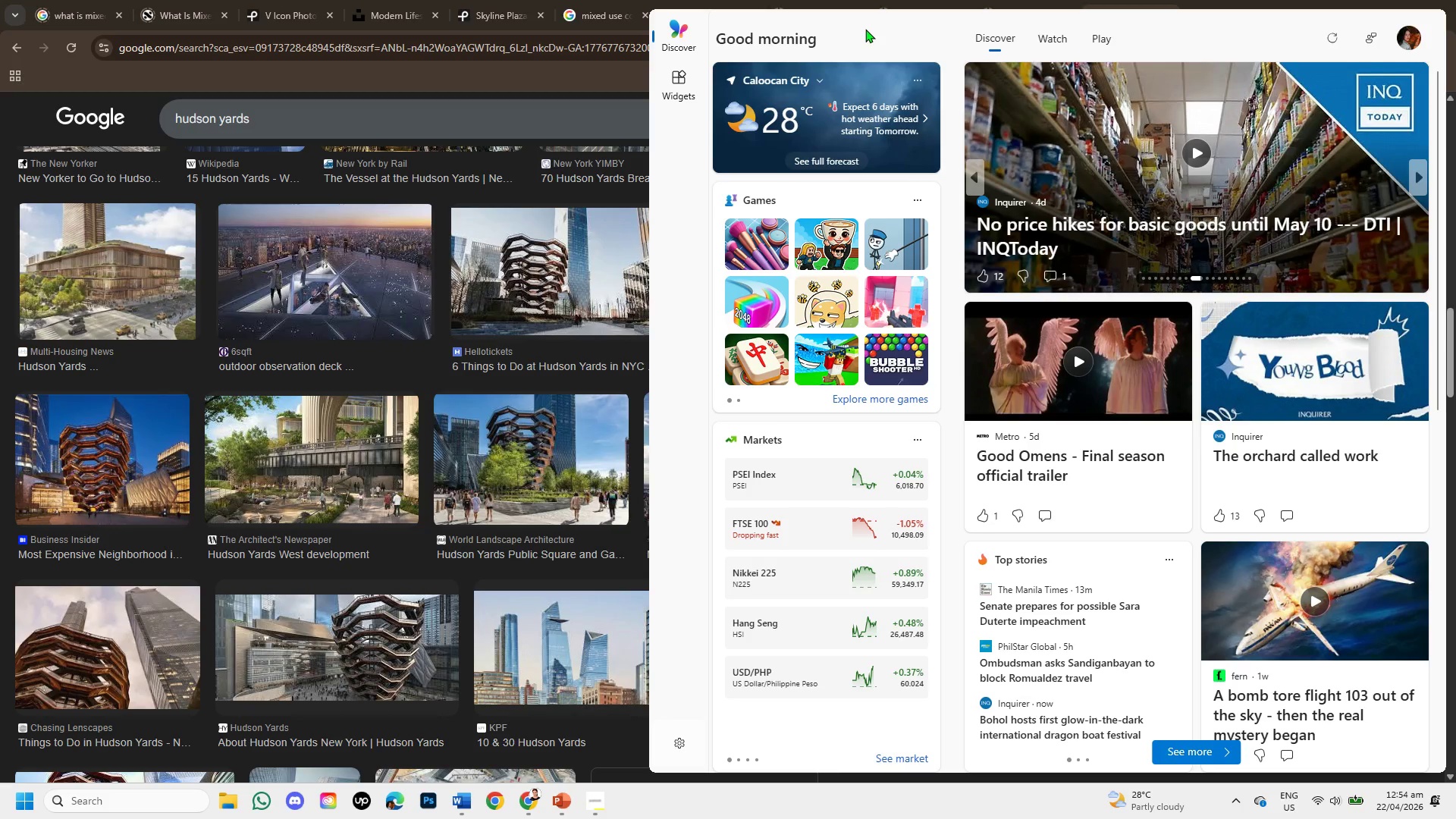 
key(Escape)
 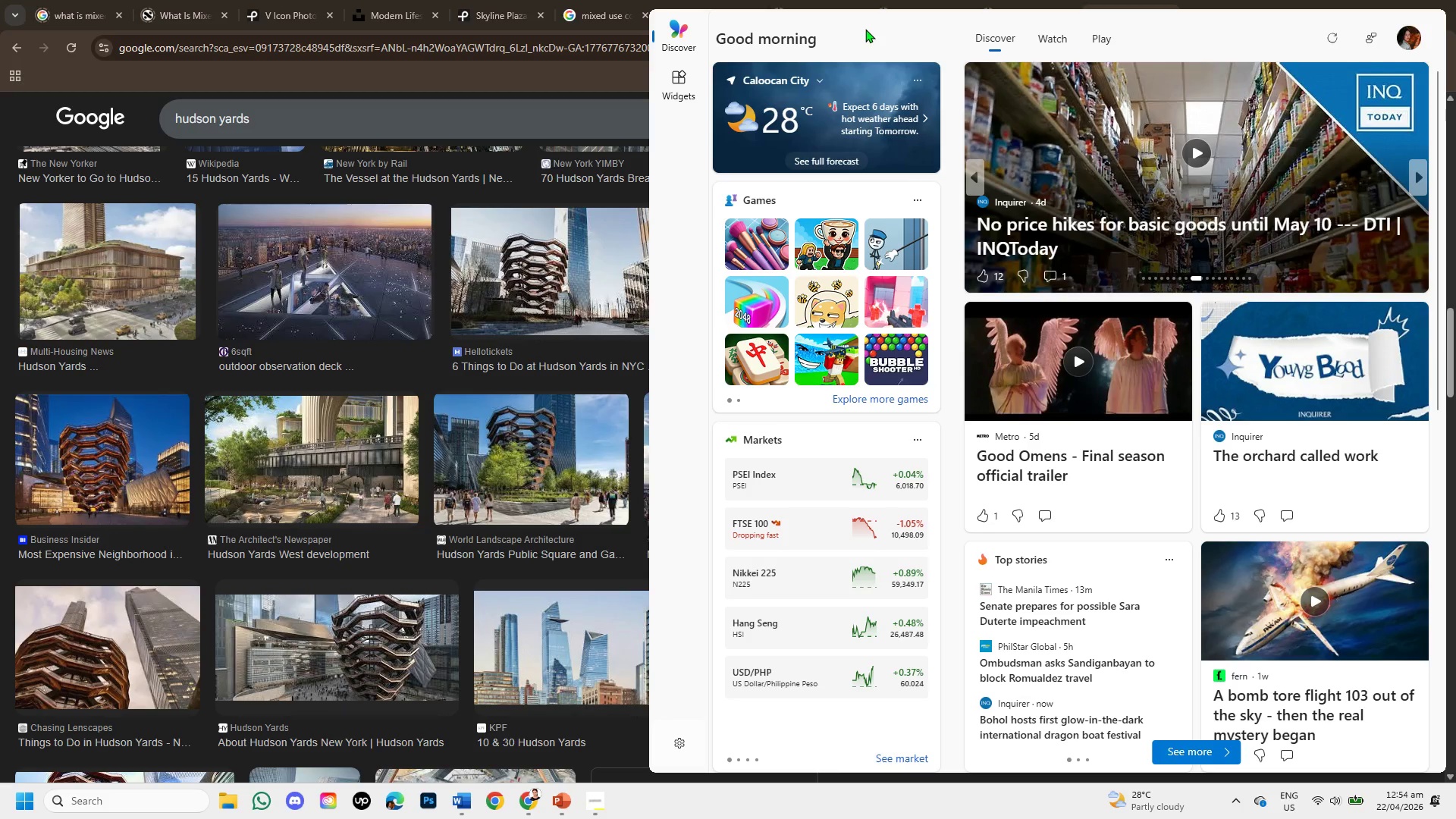 
key(Escape)
 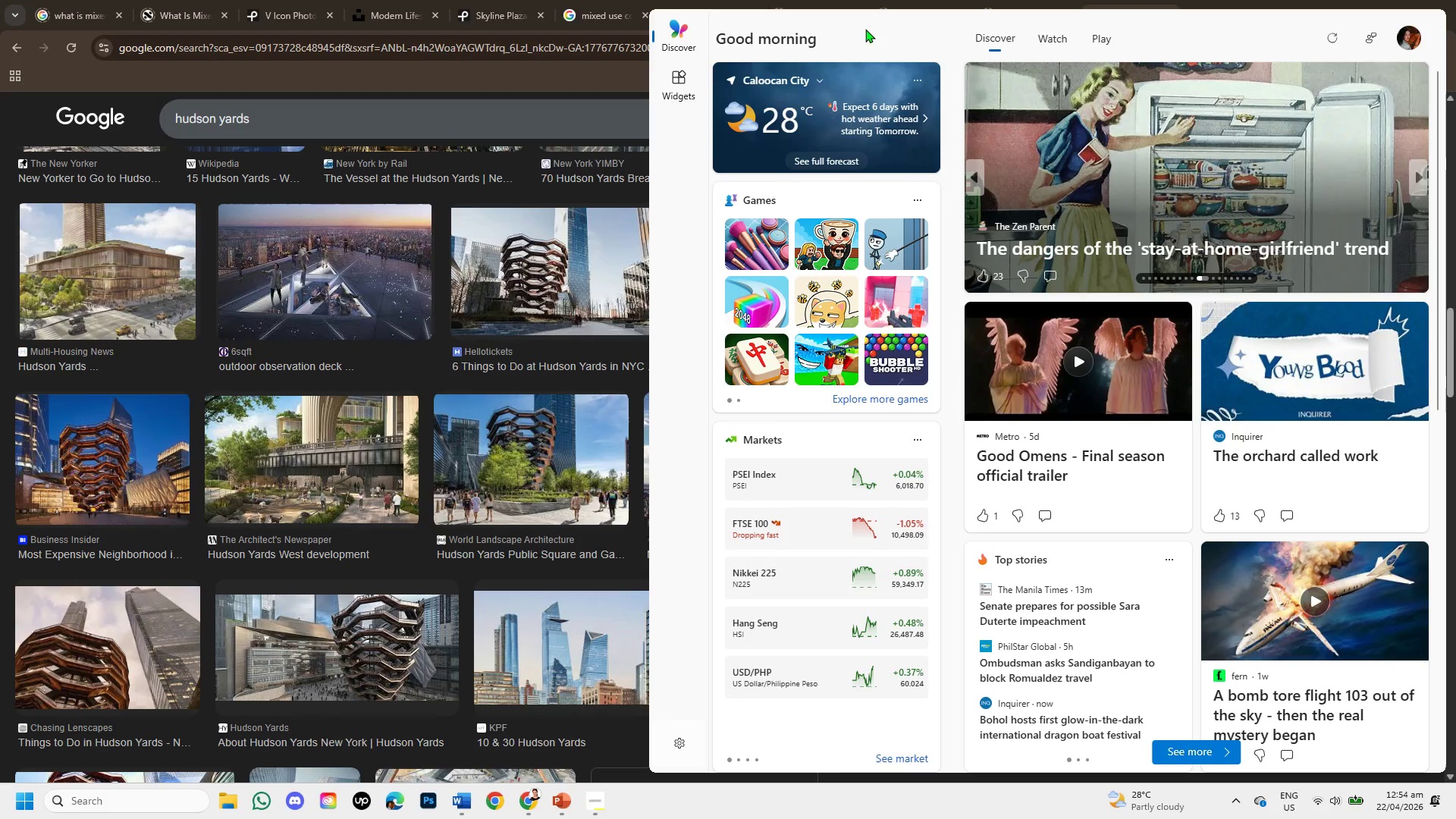 
key(5)
 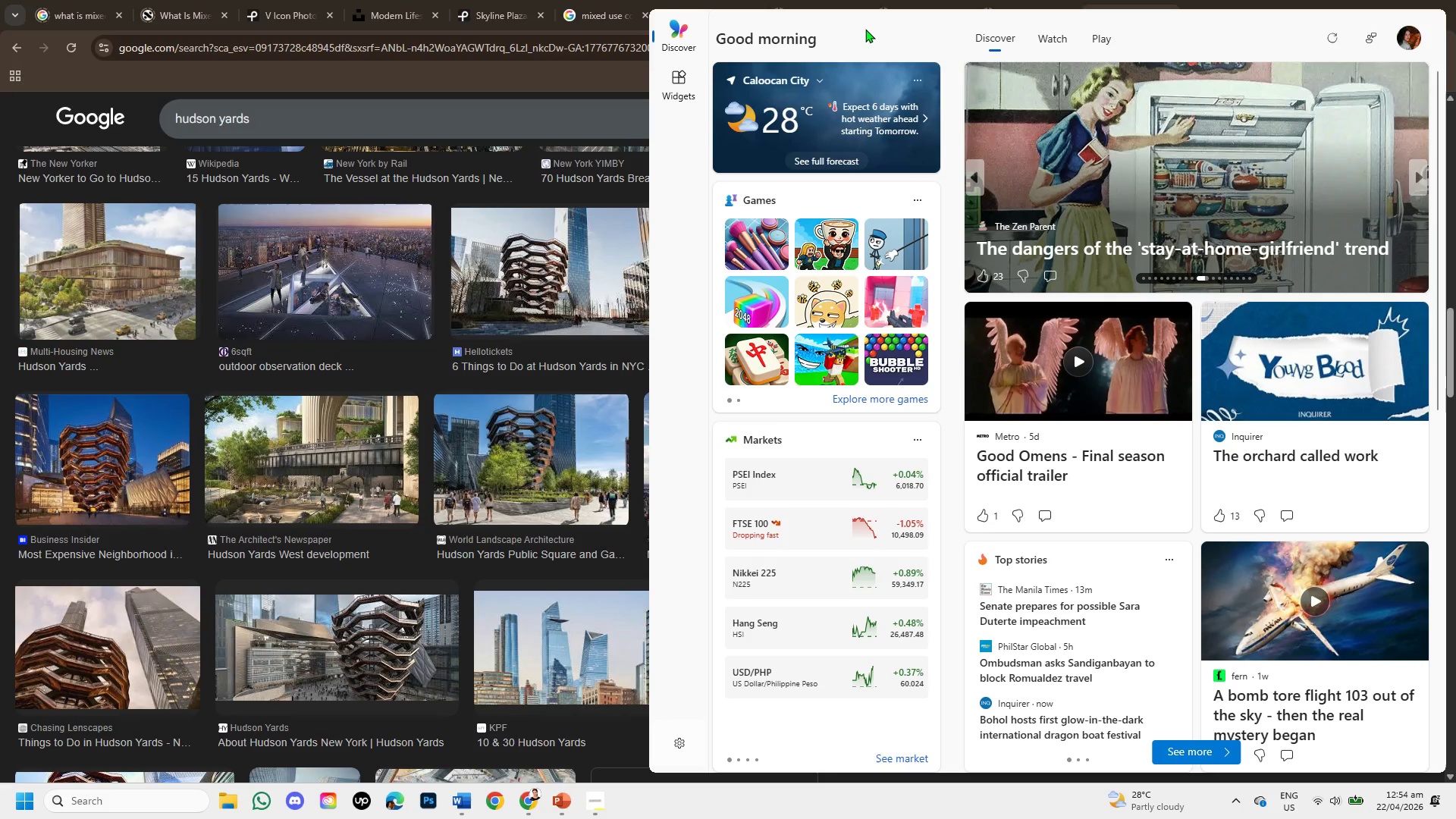 
key(Alt+AltRight)
 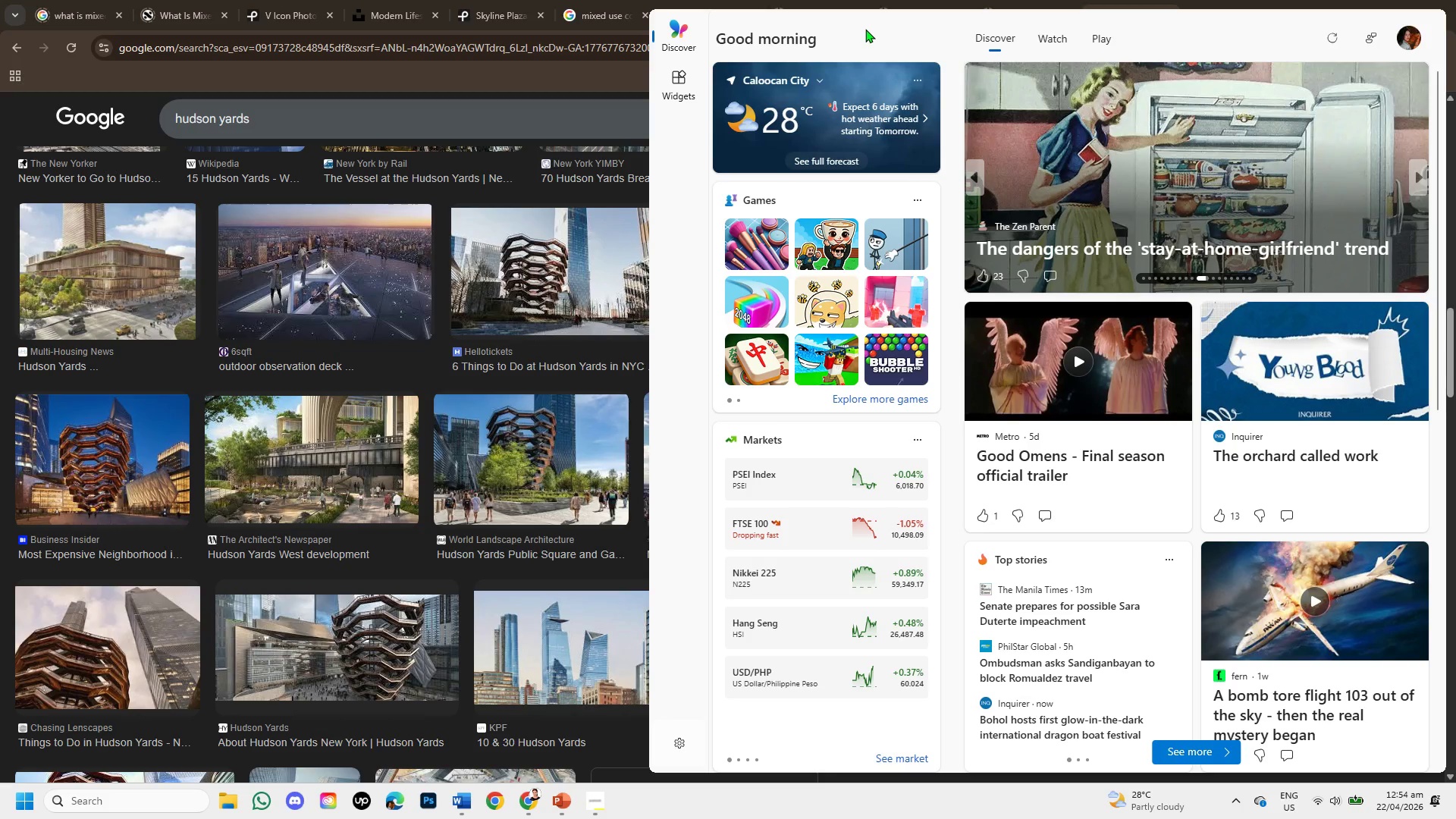 
key(Alt+5)
 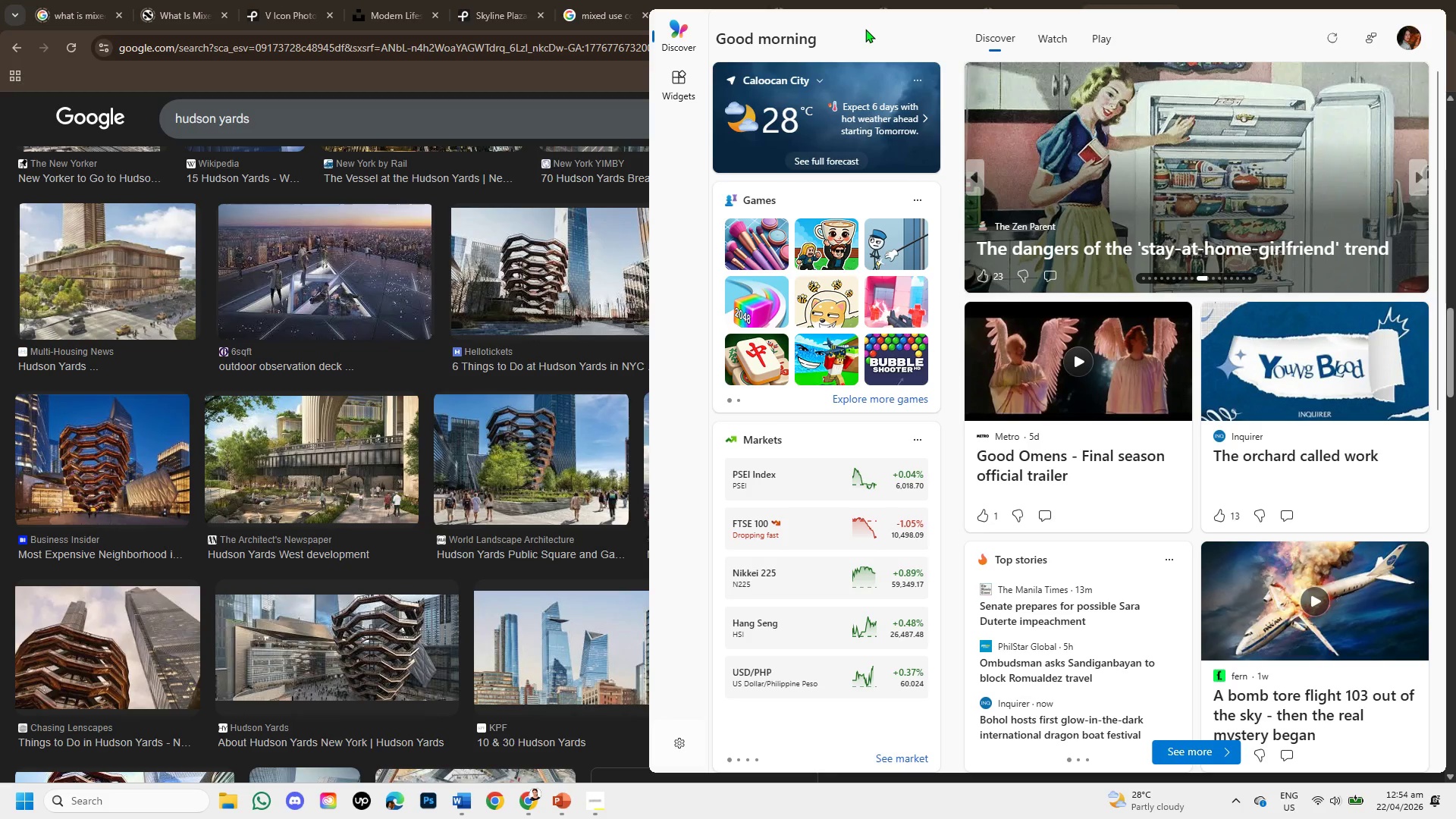 
key(5)
 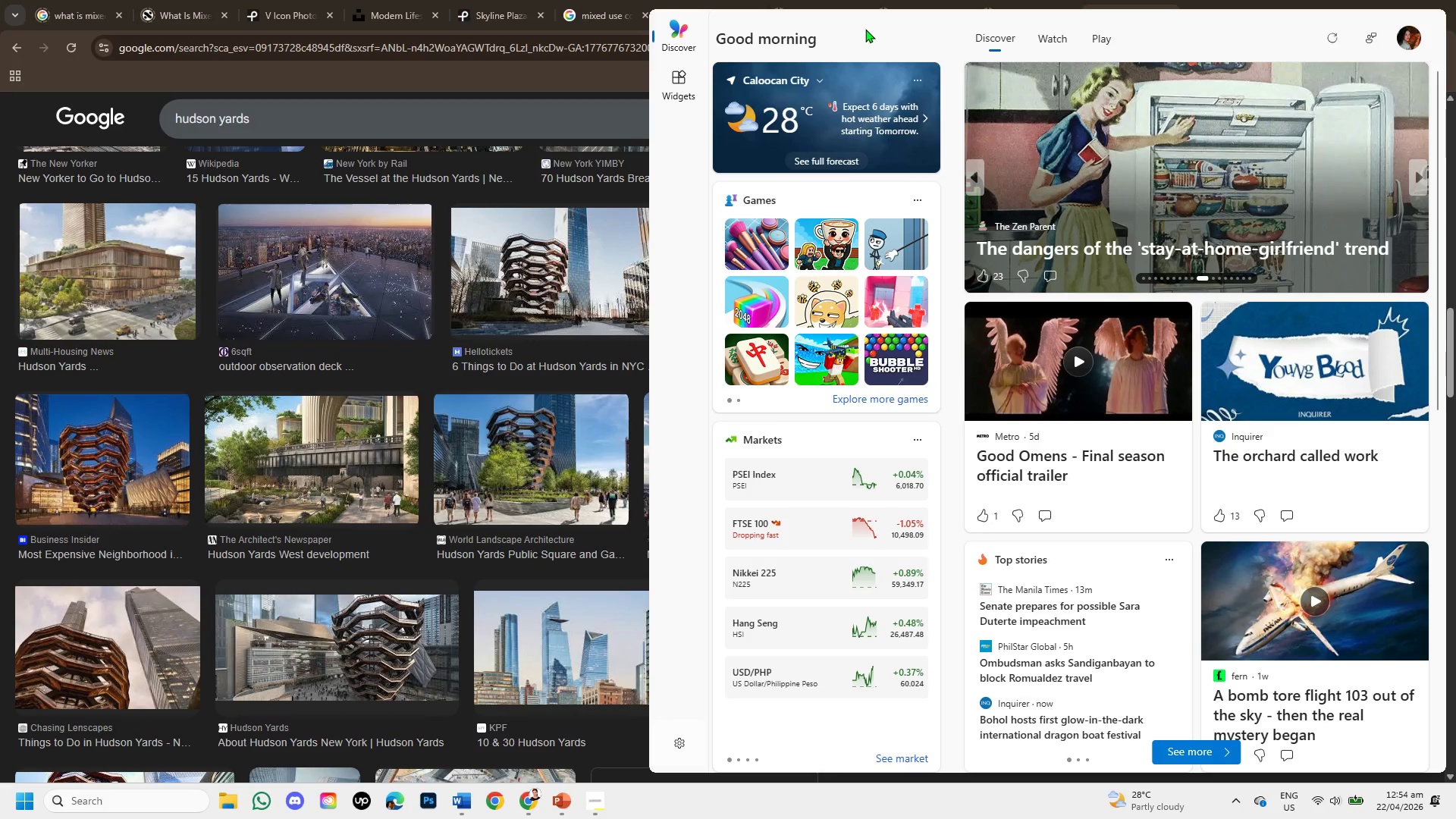 
key(Control+ControlRight)
 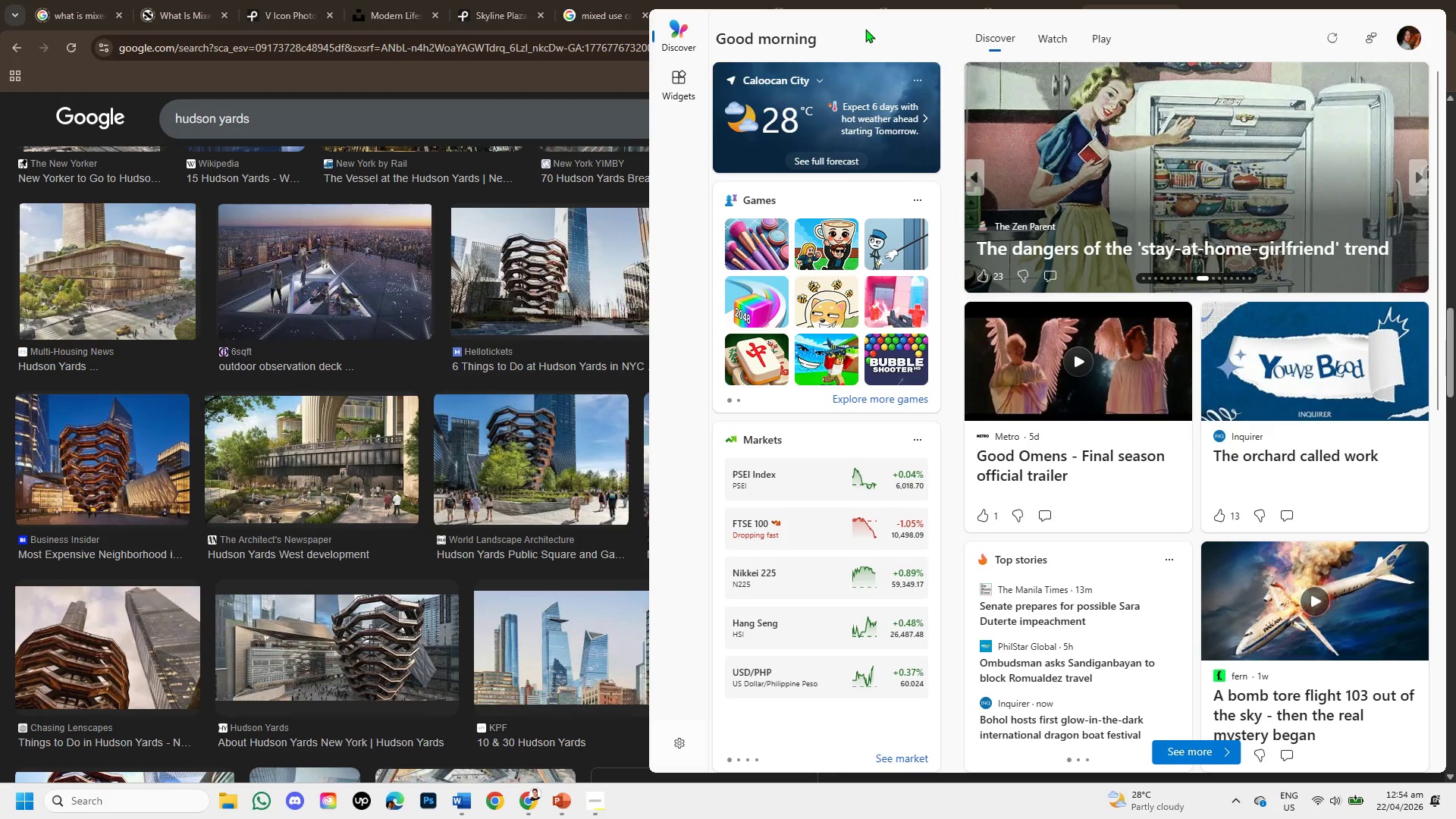 
key(Control+5)
 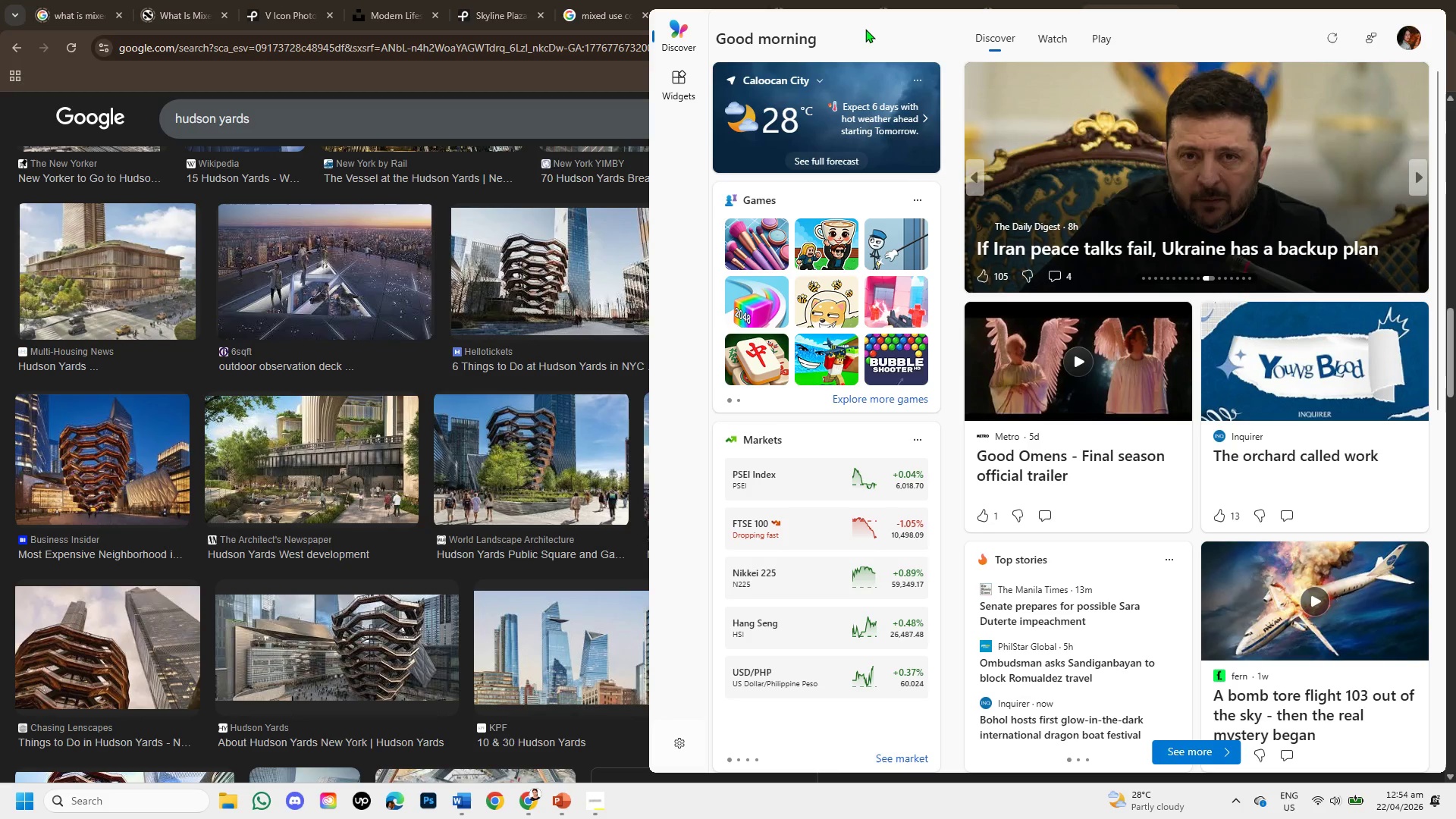 
key(Alt+Tab)
 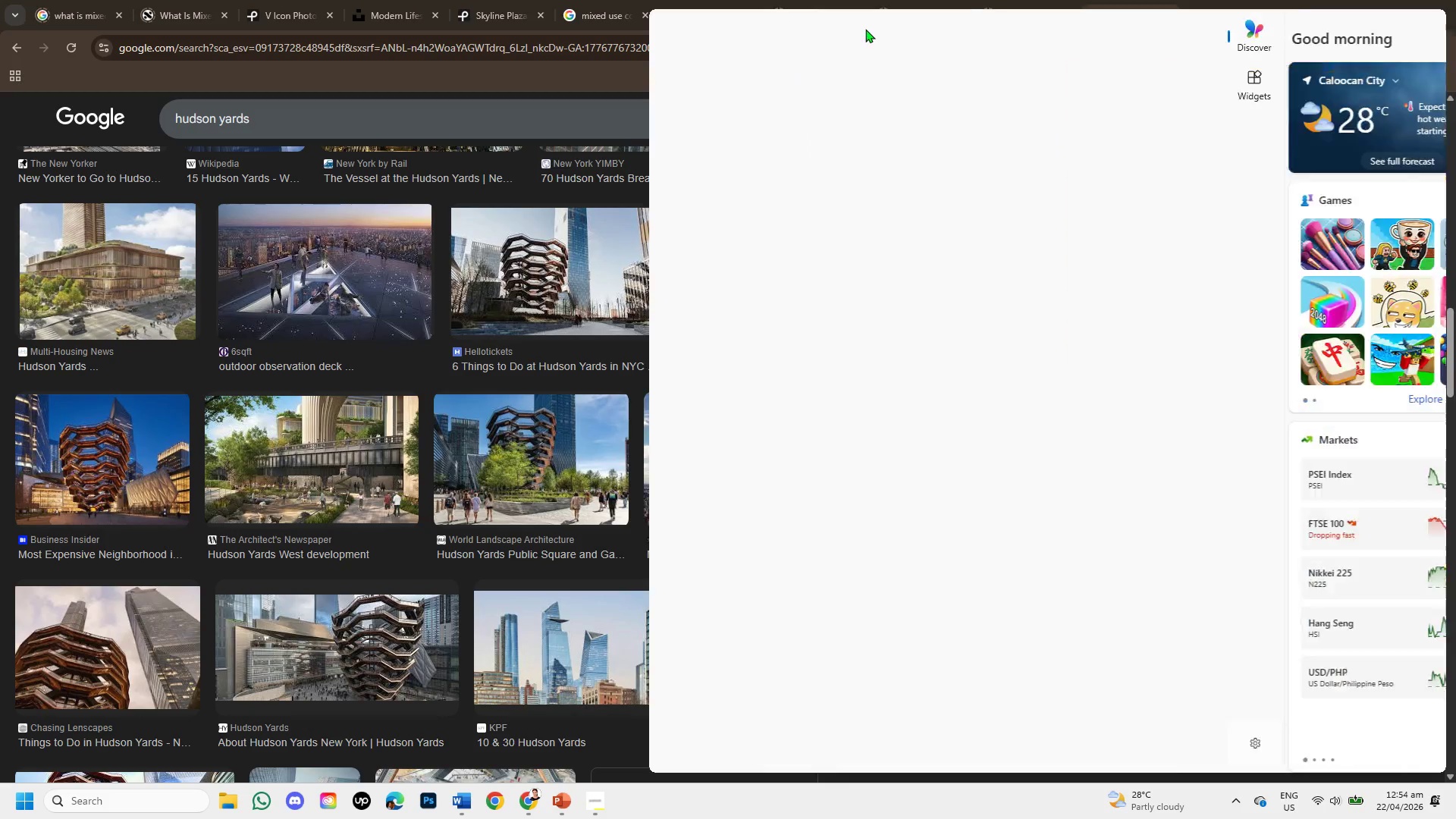 
key(Alt+Control+ControlLeft)
 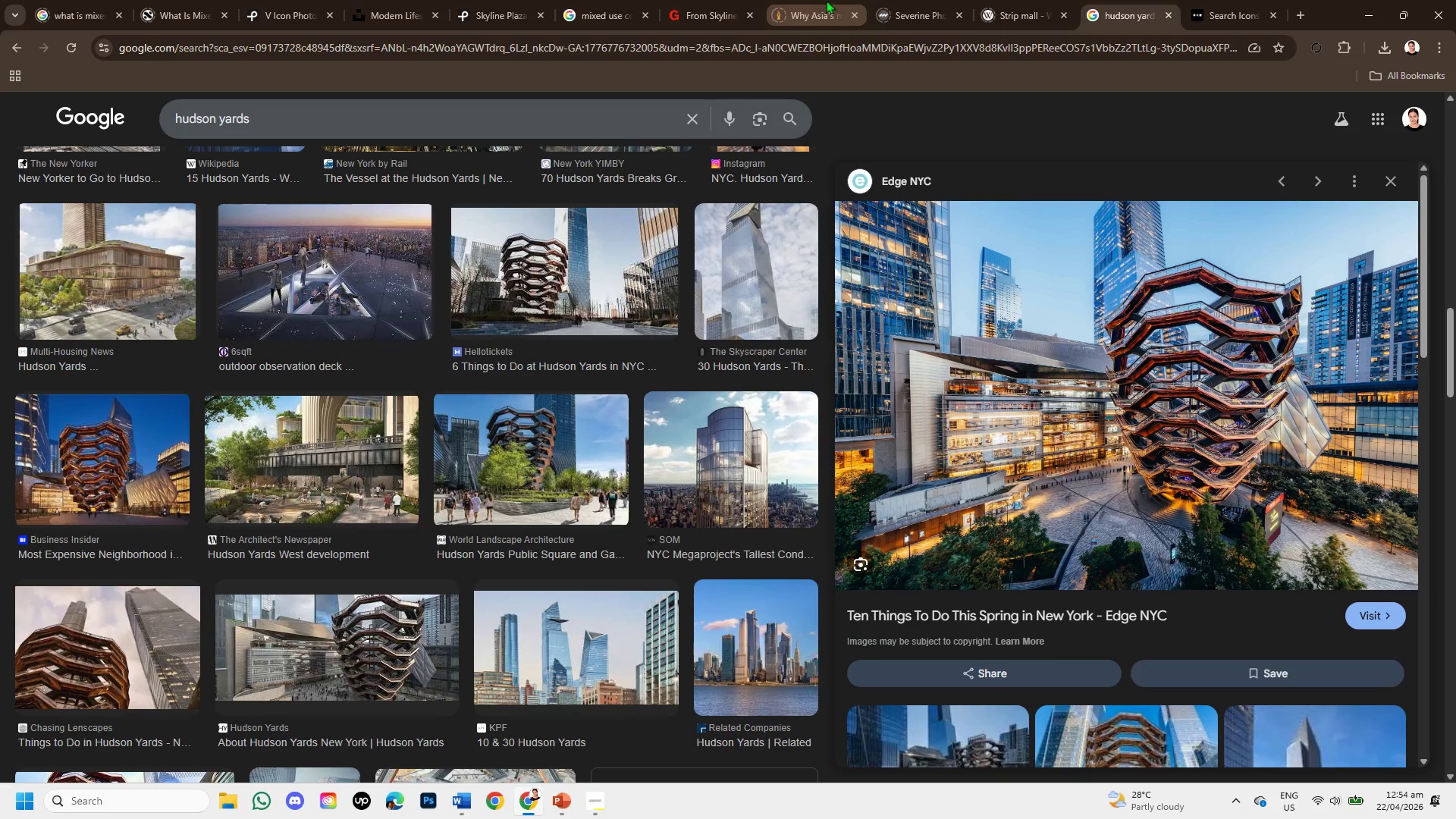 
left_click([817, 0])
 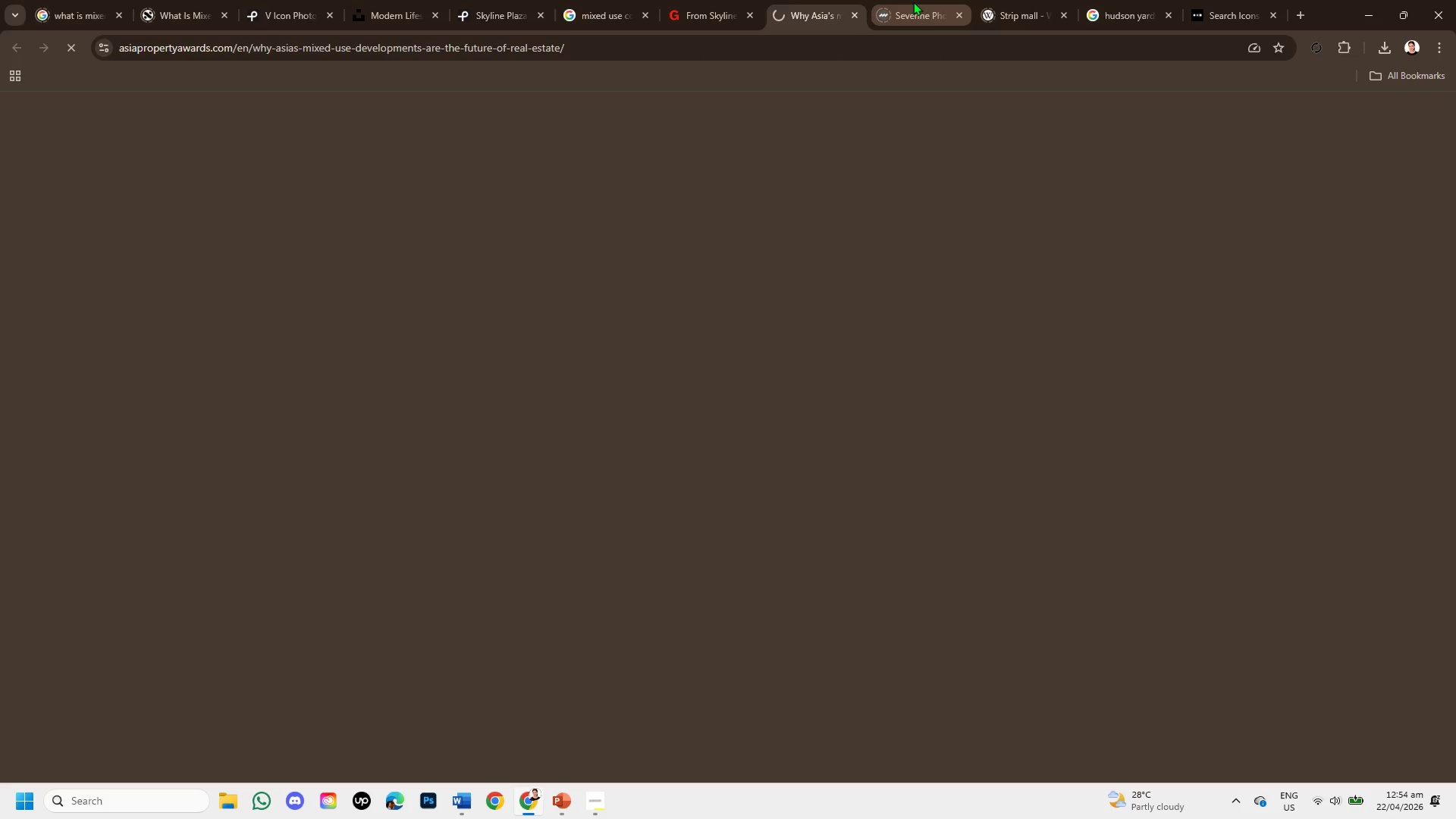 
left_click([913, 2])
 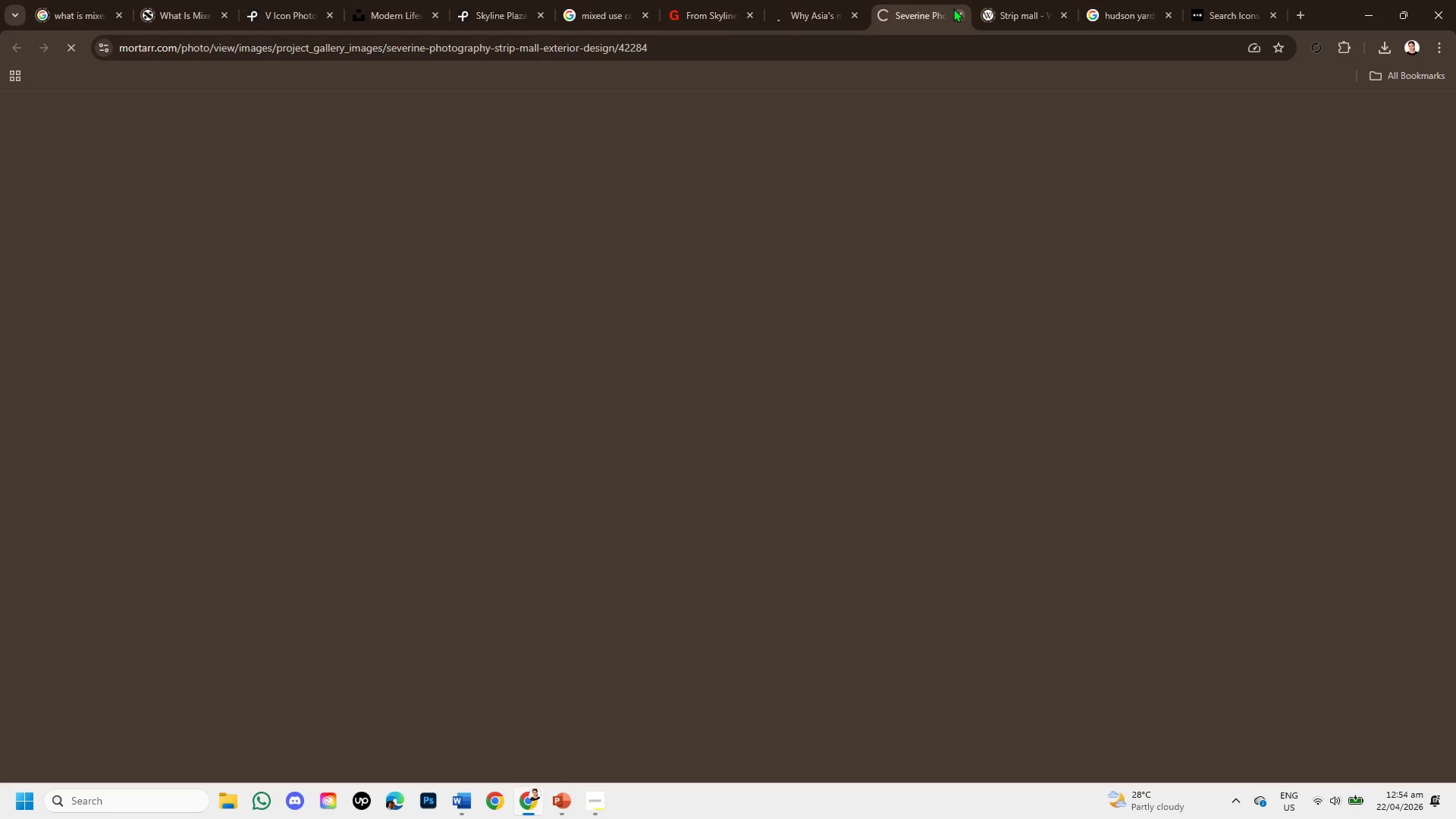 
key(Alt+Tab)
 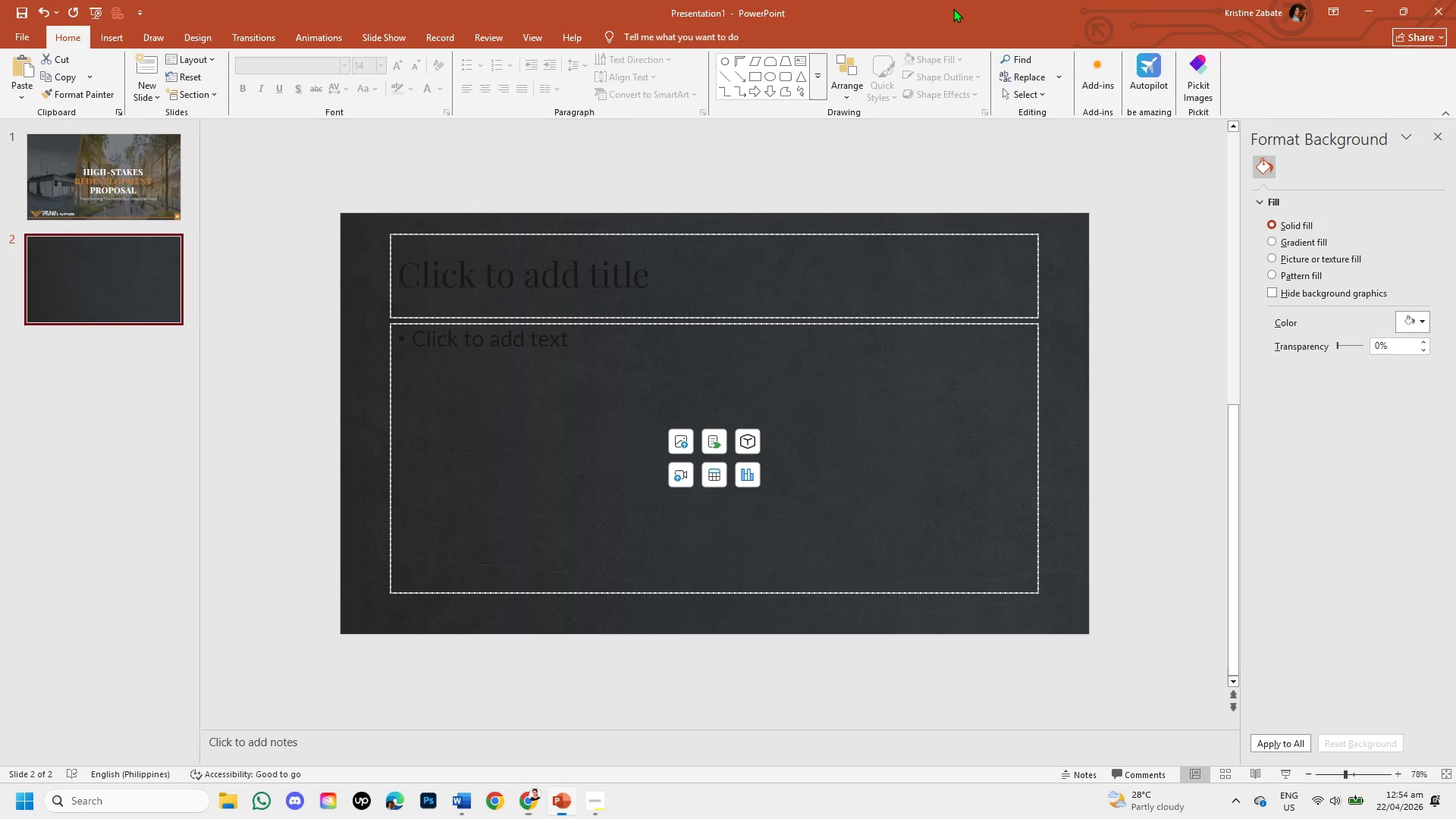 
key(Alt+AltLeft)
 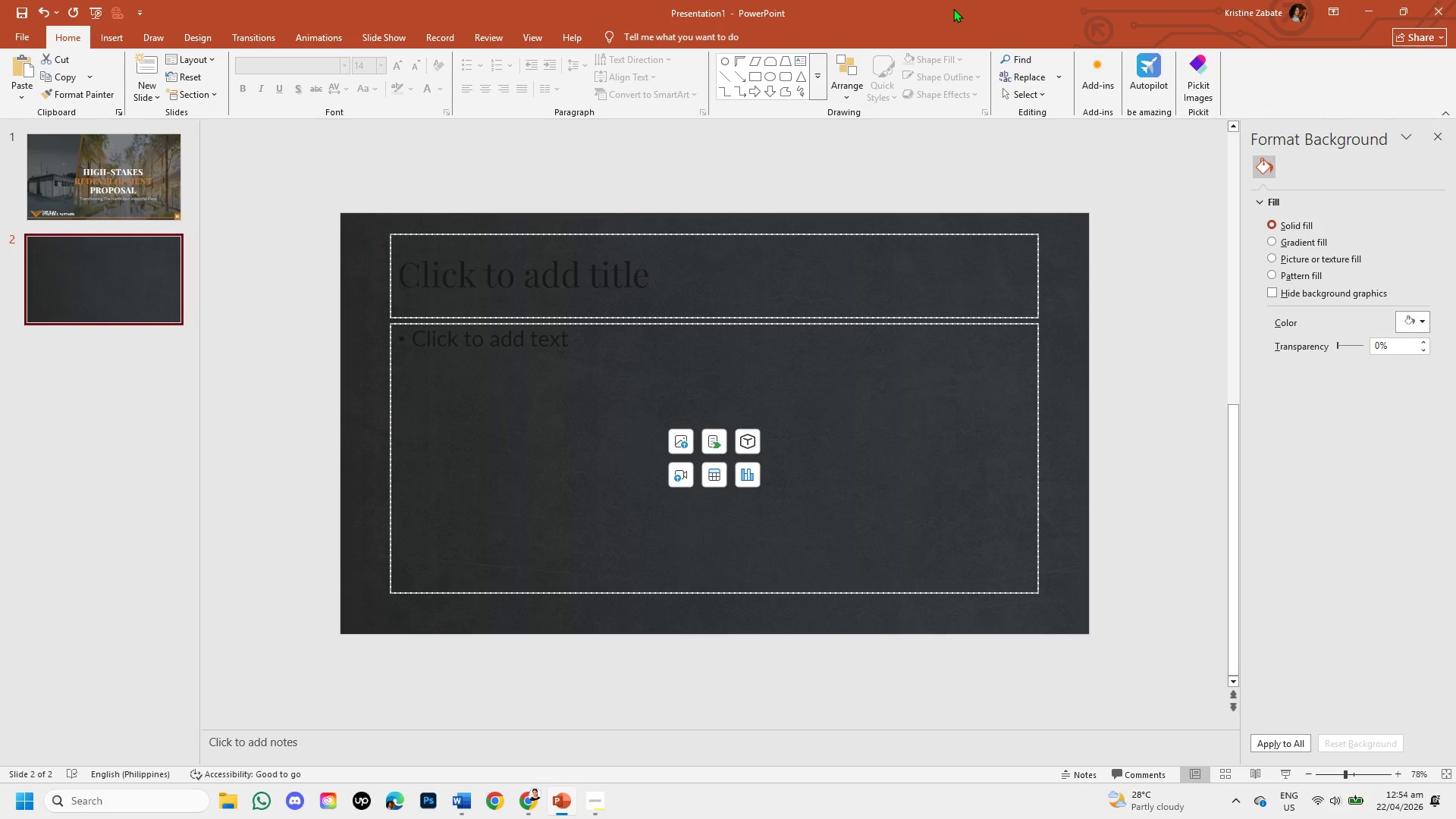 
key(Alt+Tab)
 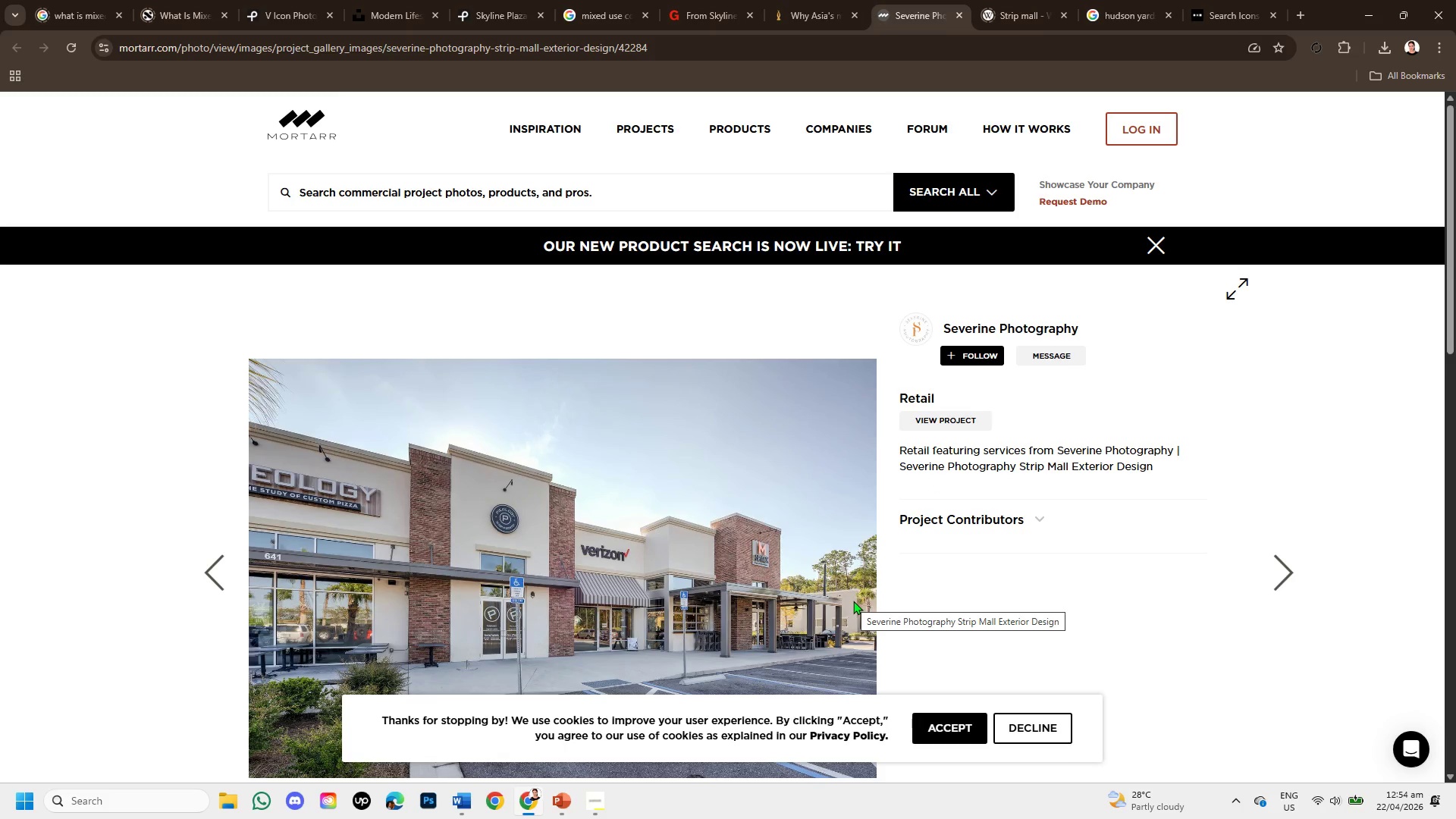 
wait(14.52)
 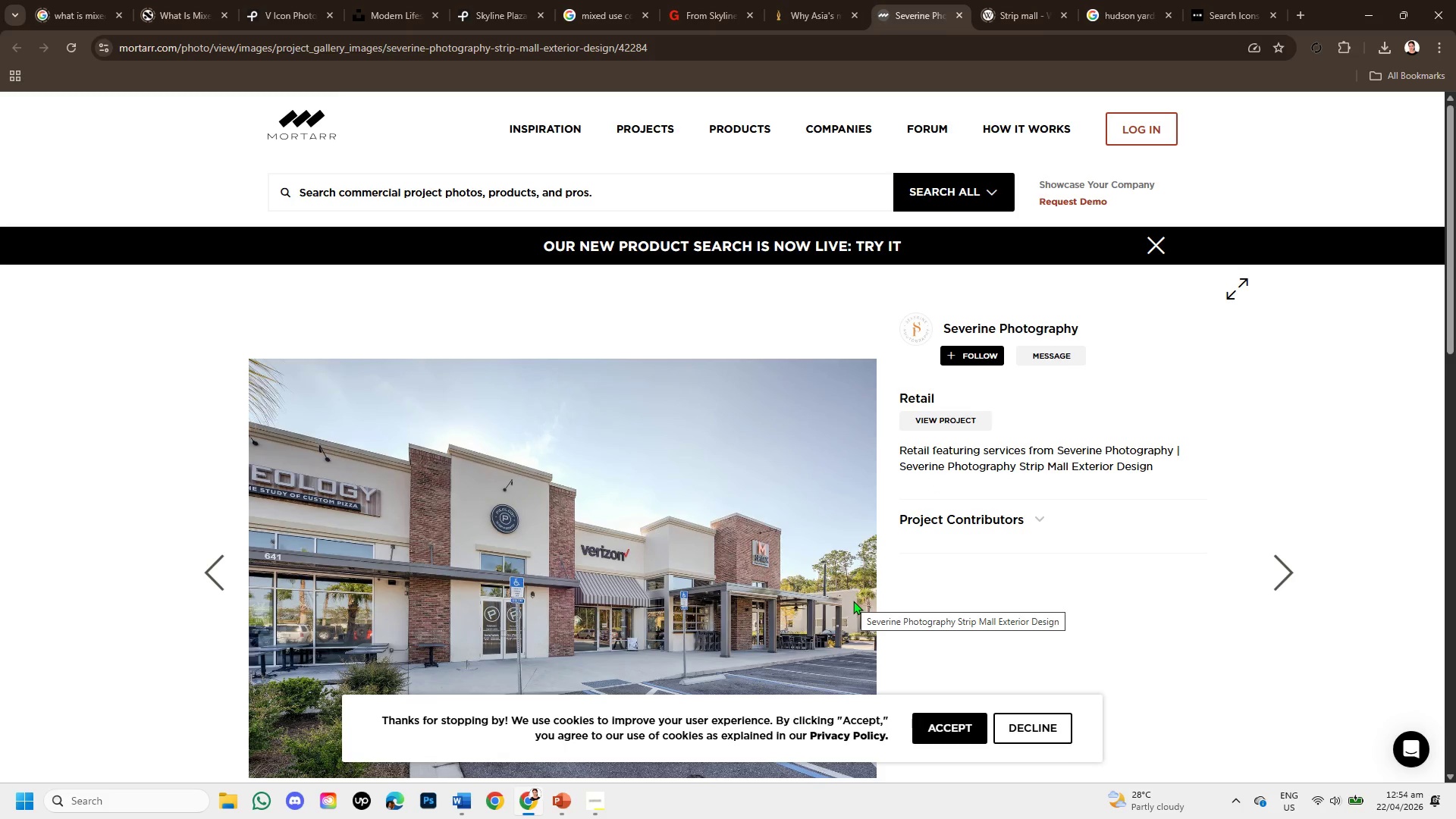 
left_click([959, 13])
 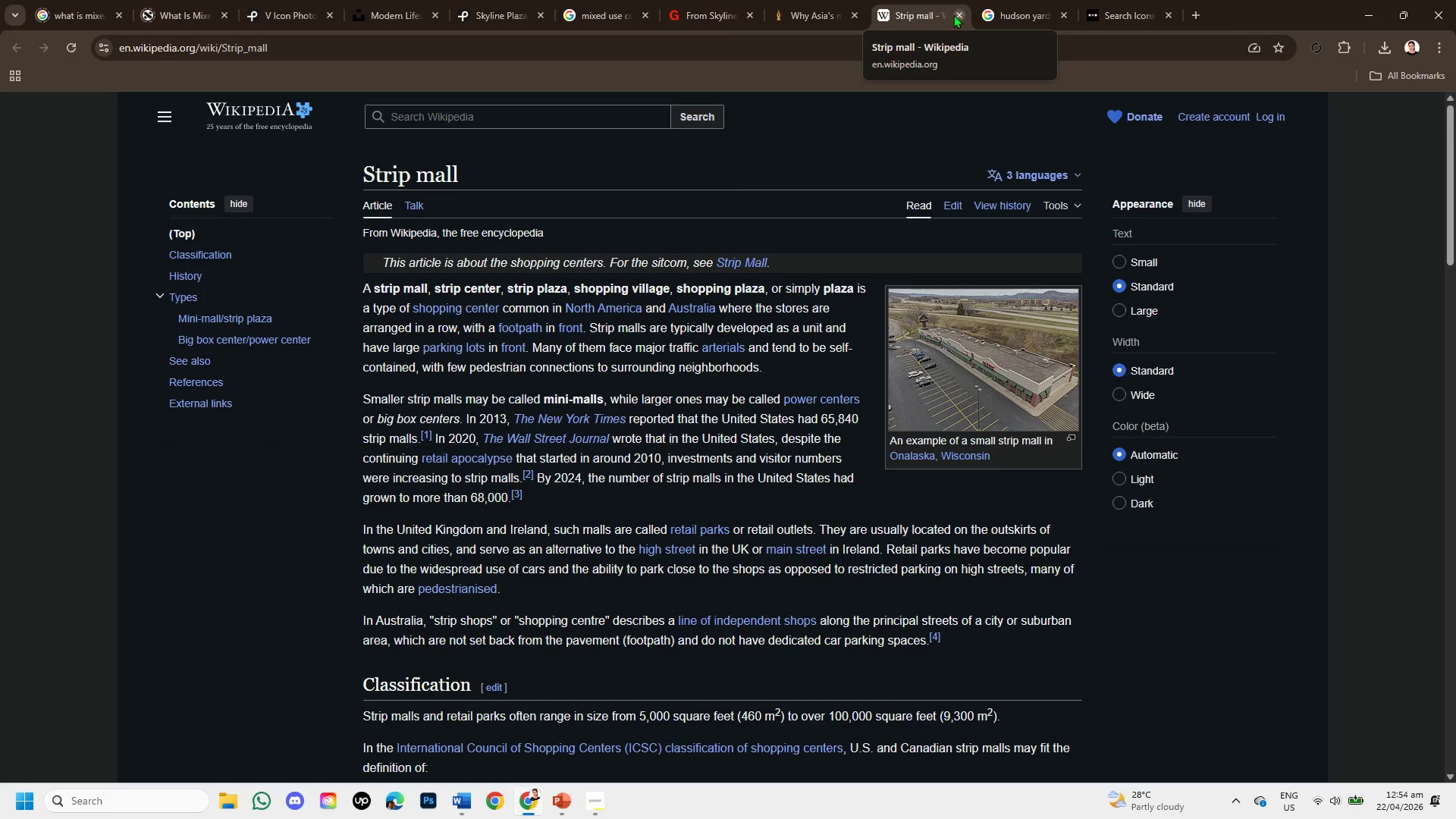 
left_click([959, 16])
 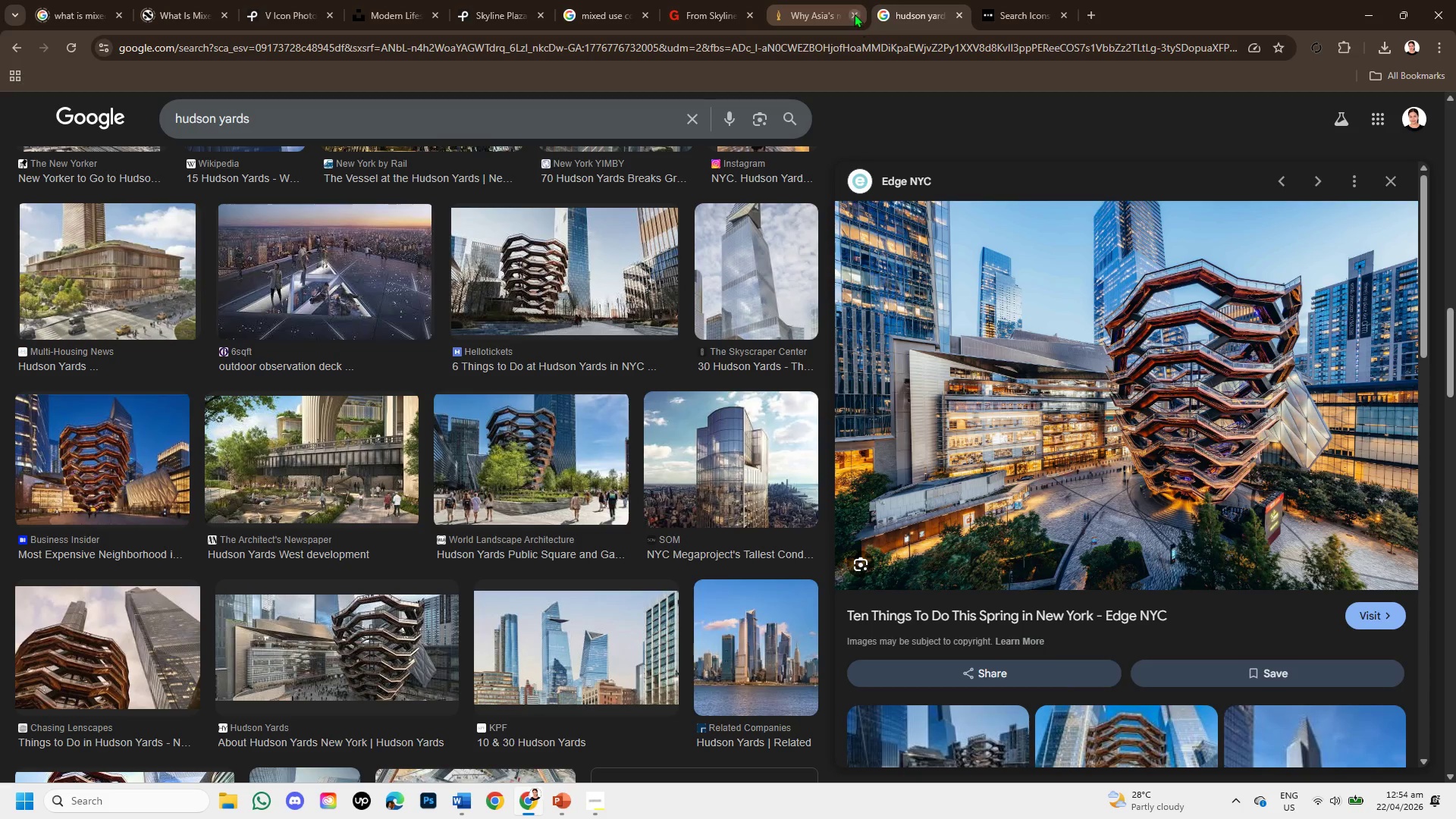 
left_click([851, 13])
 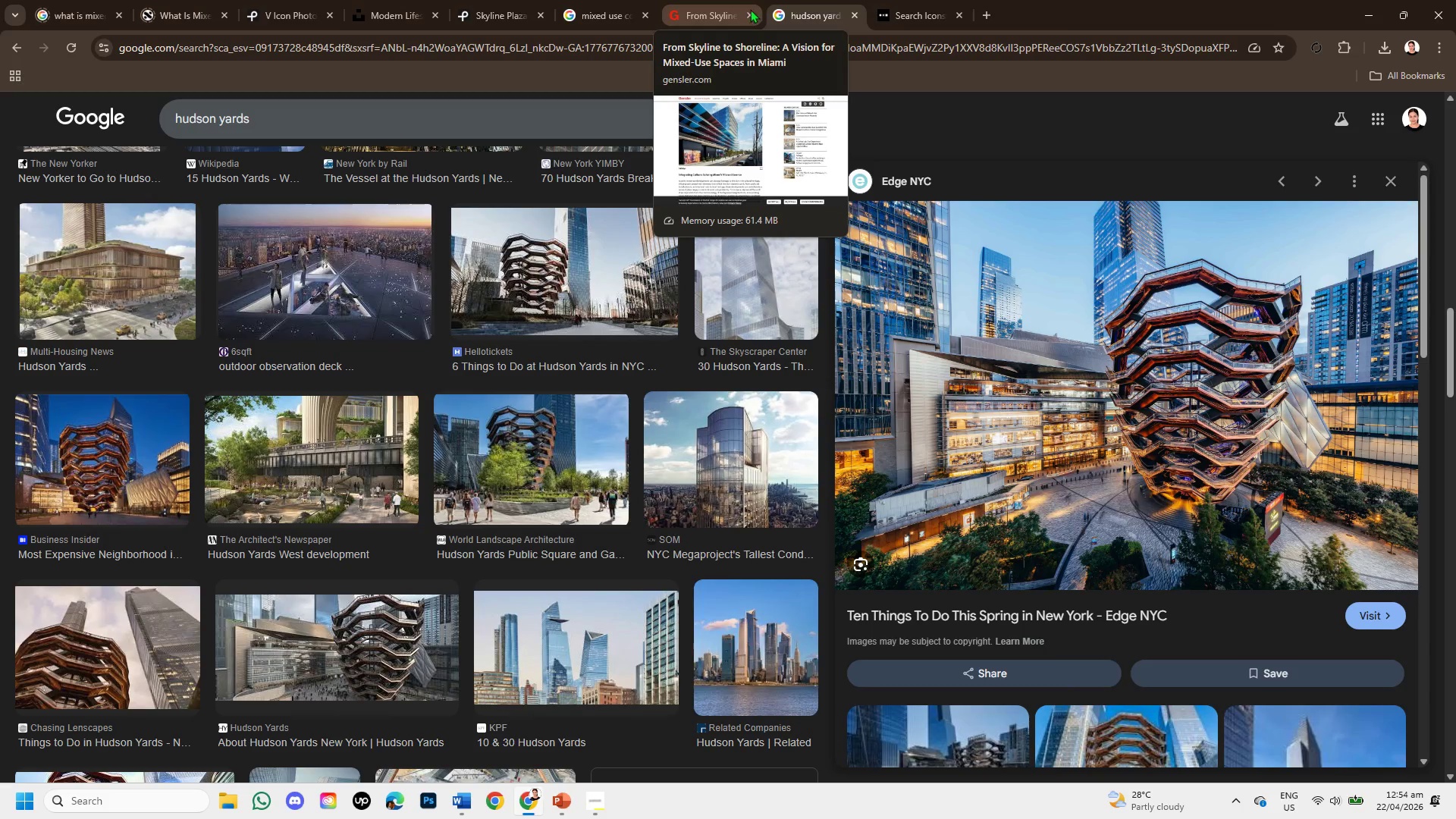 
left_click([745, 14])
 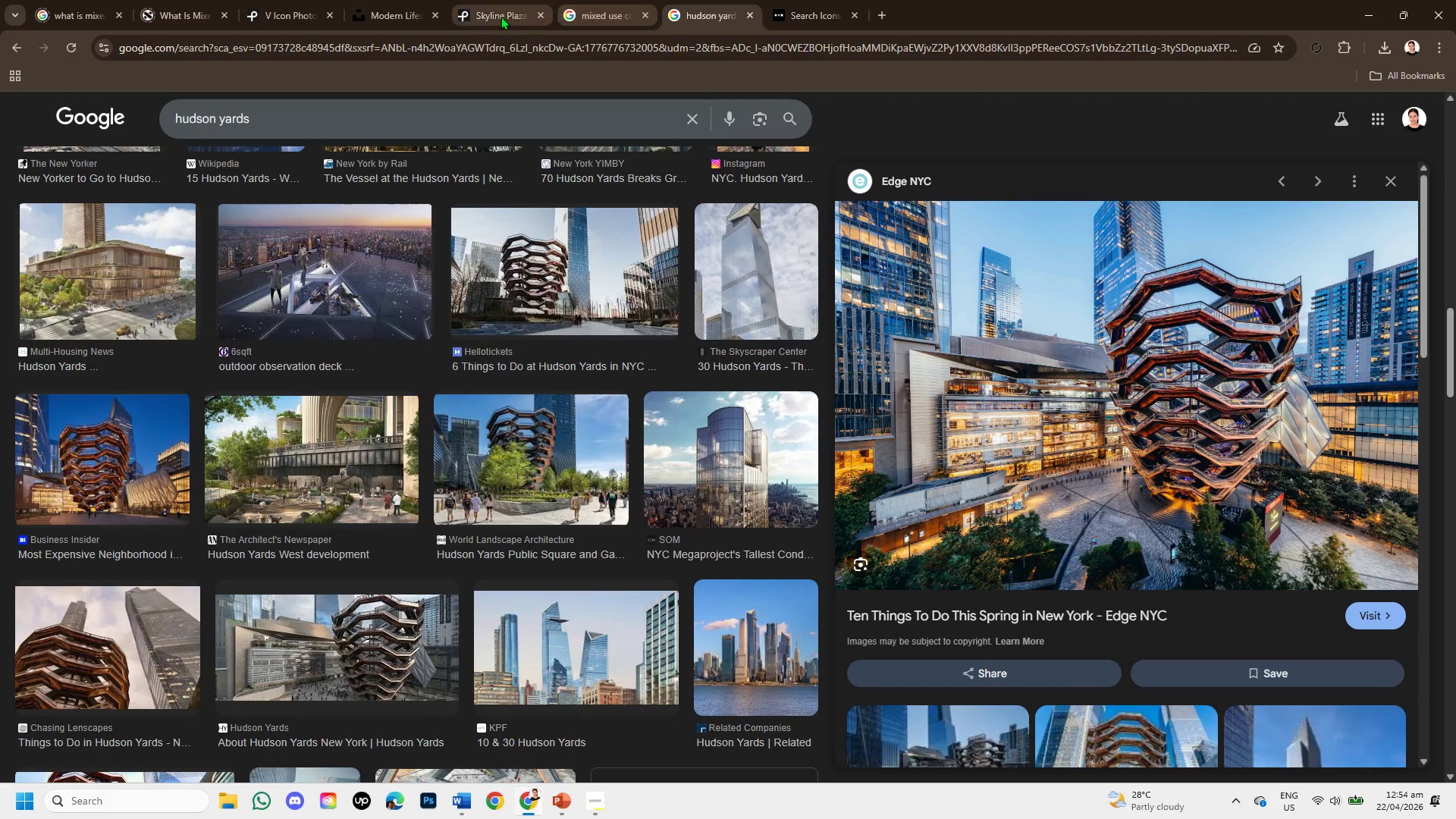 
left_click([495, 9])
 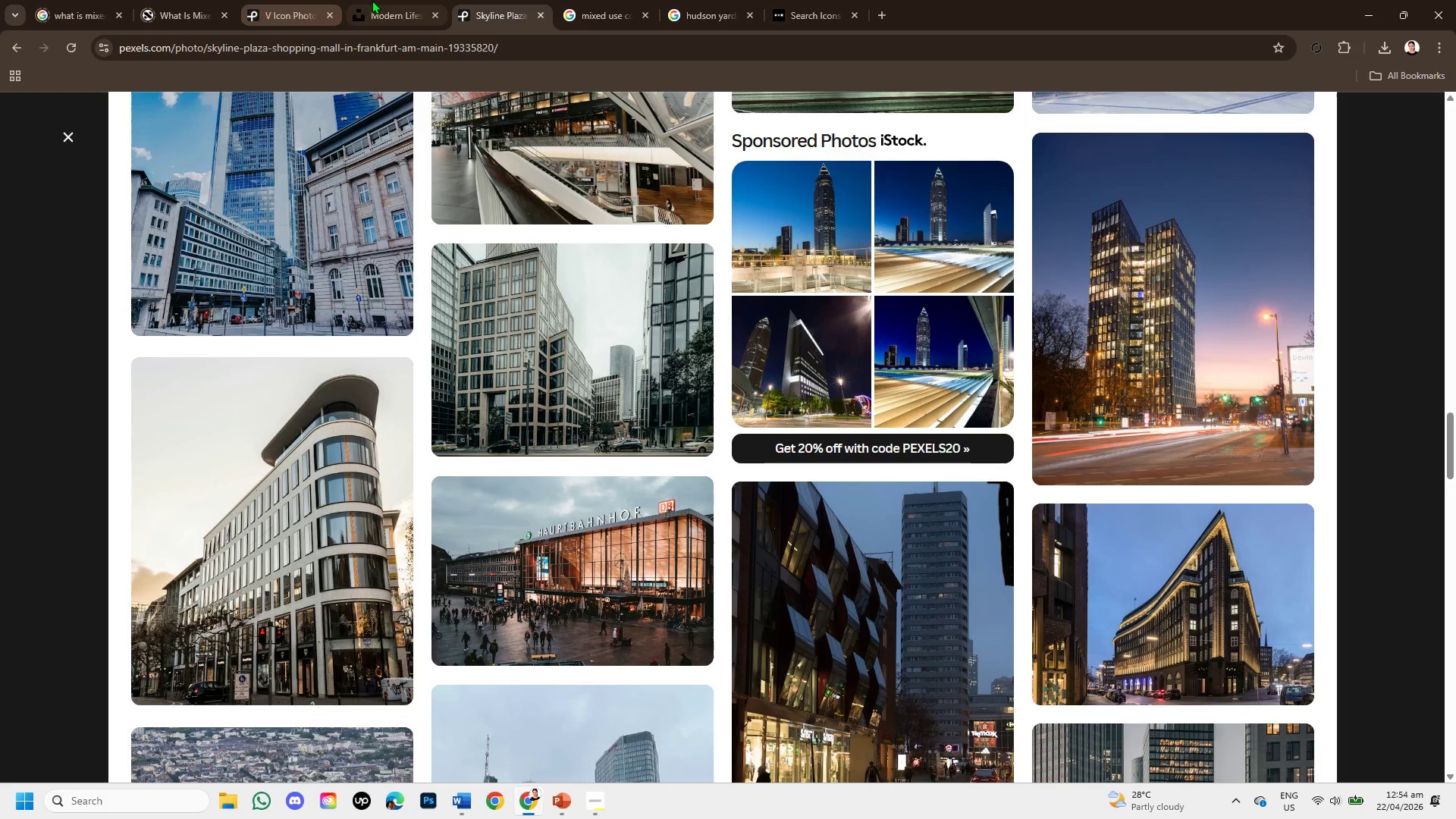 
left_click([385, 0])
 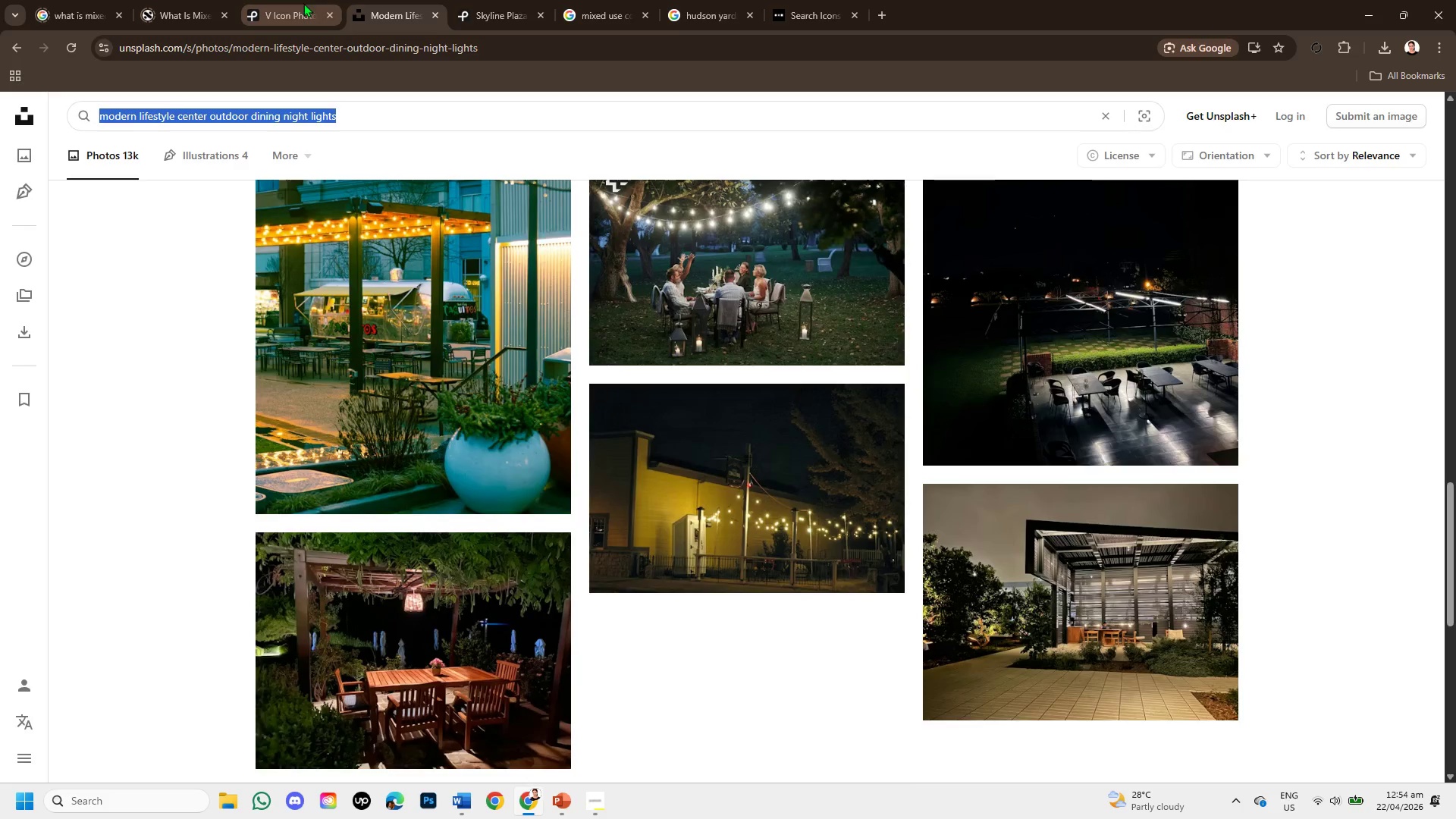 
left_click([299, 0])
 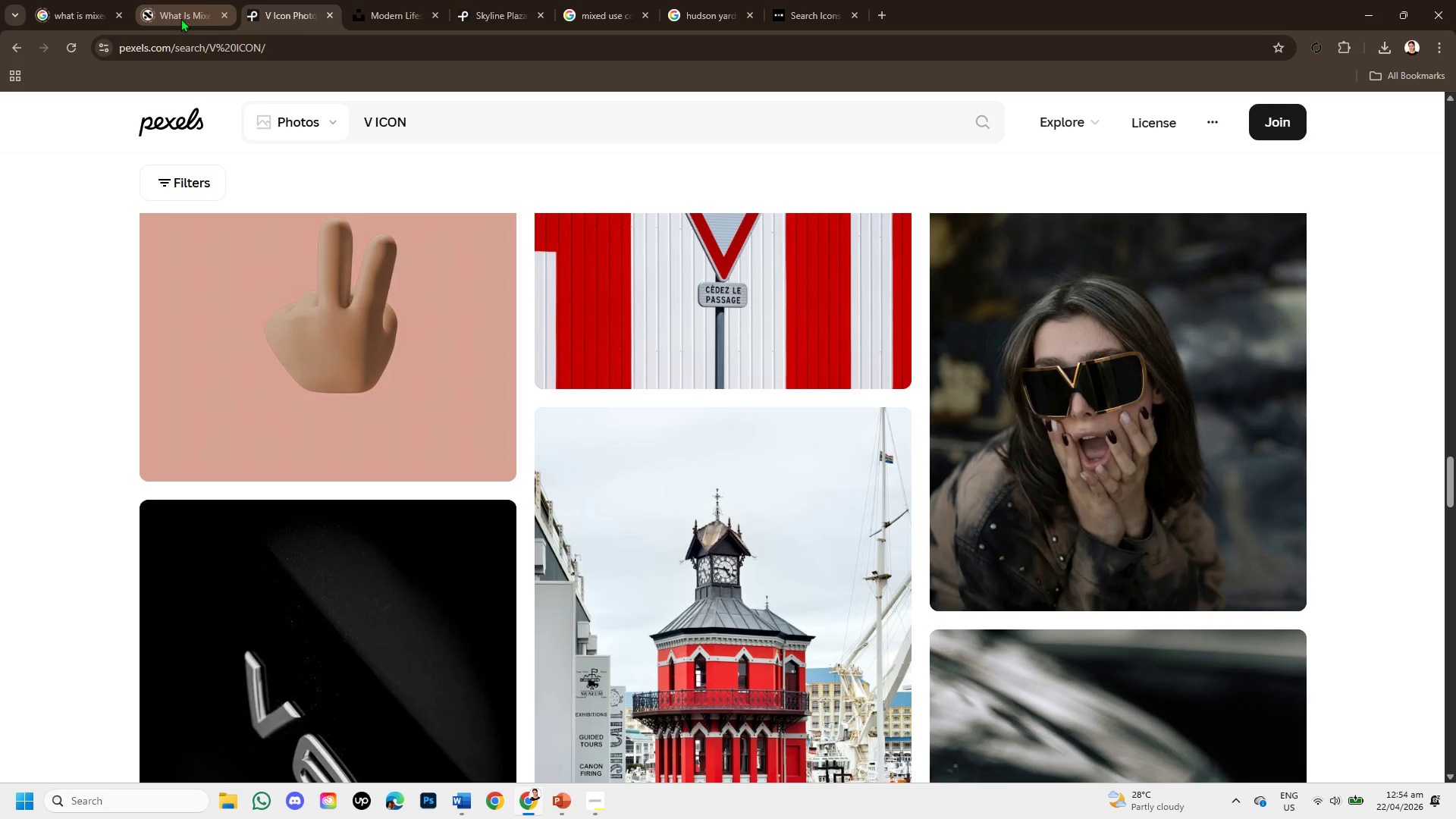 
left_click([180, 10])
 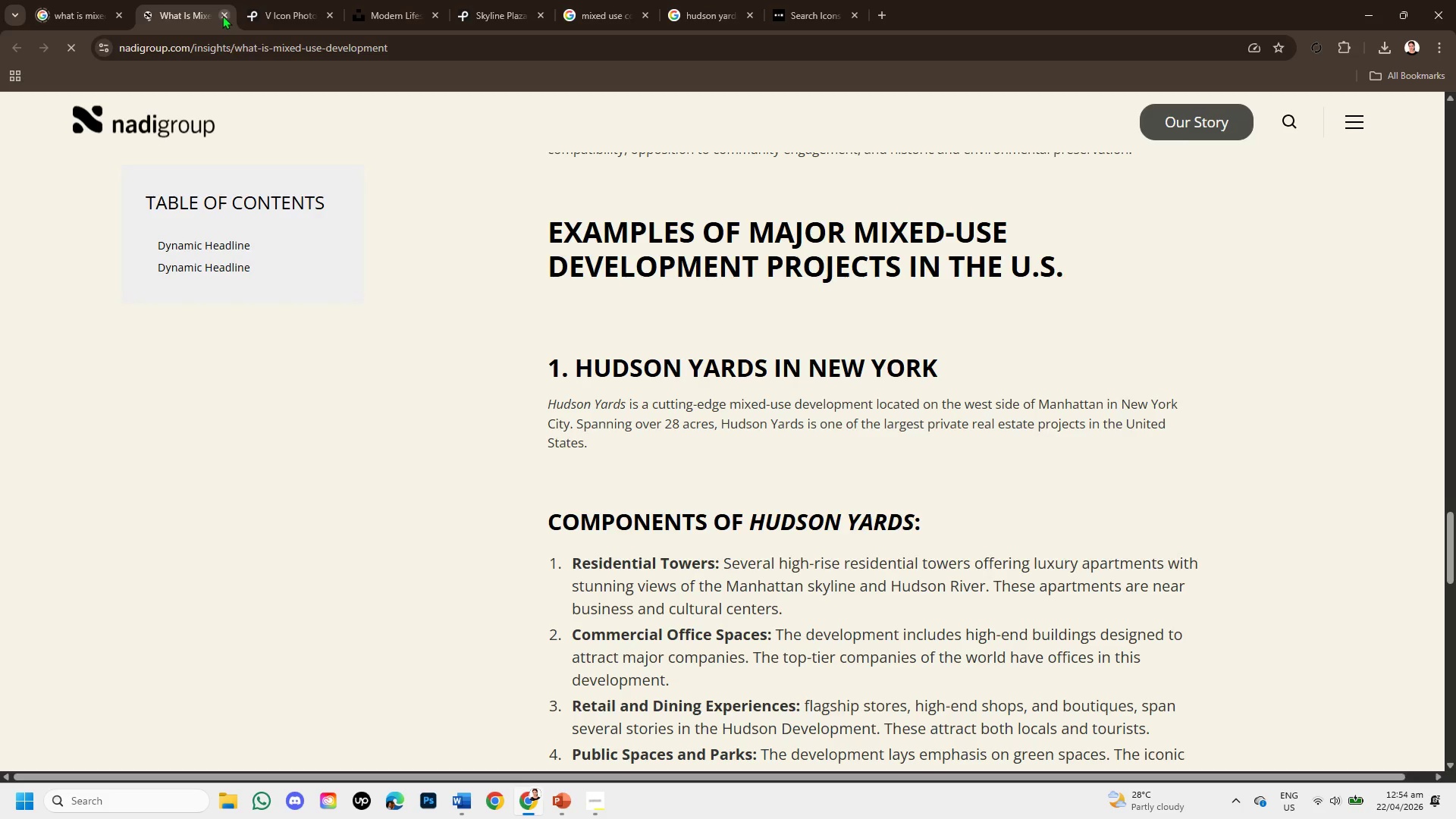 
left_click([222, 15])
 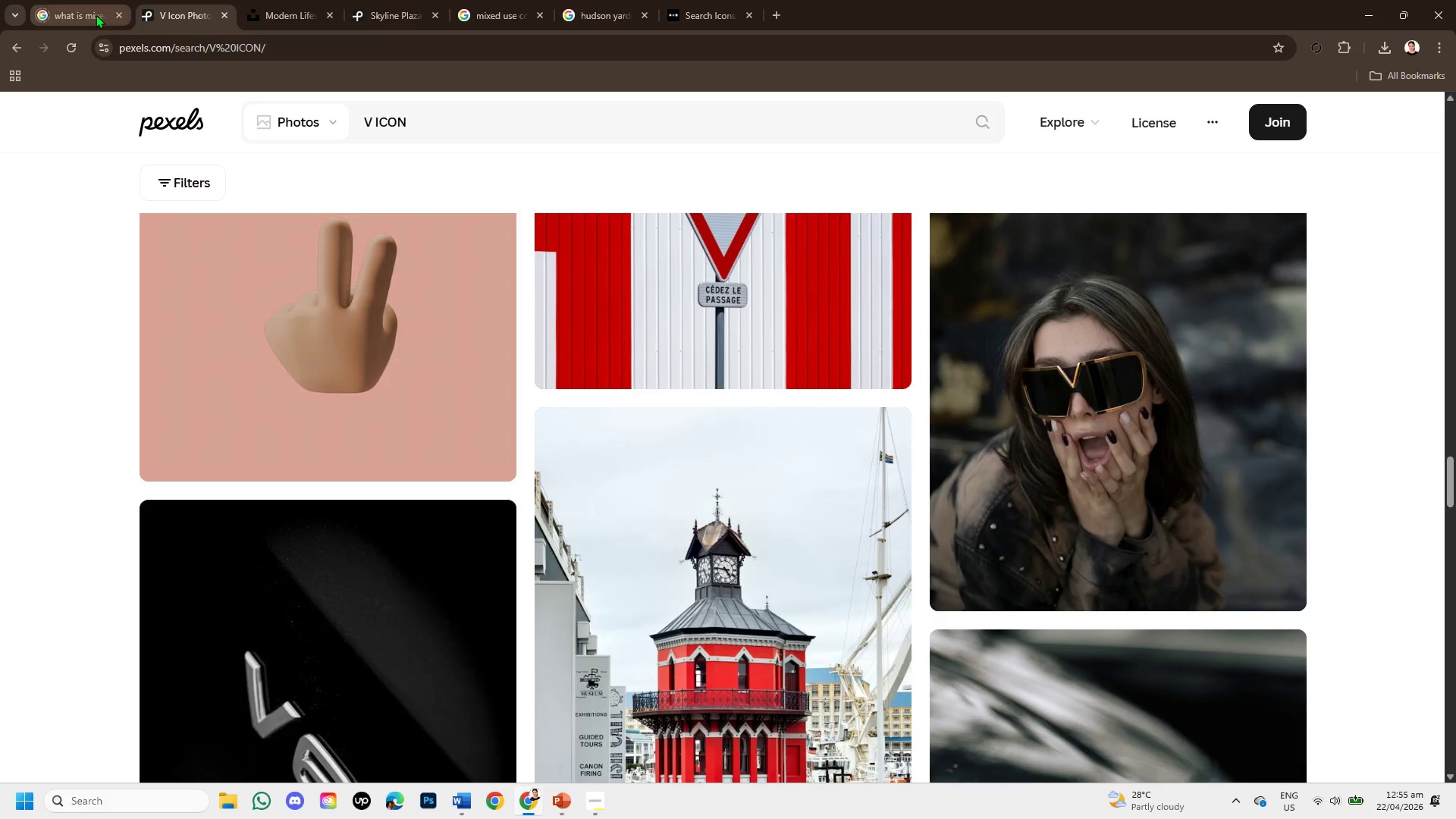 
left_click([96, 14])
 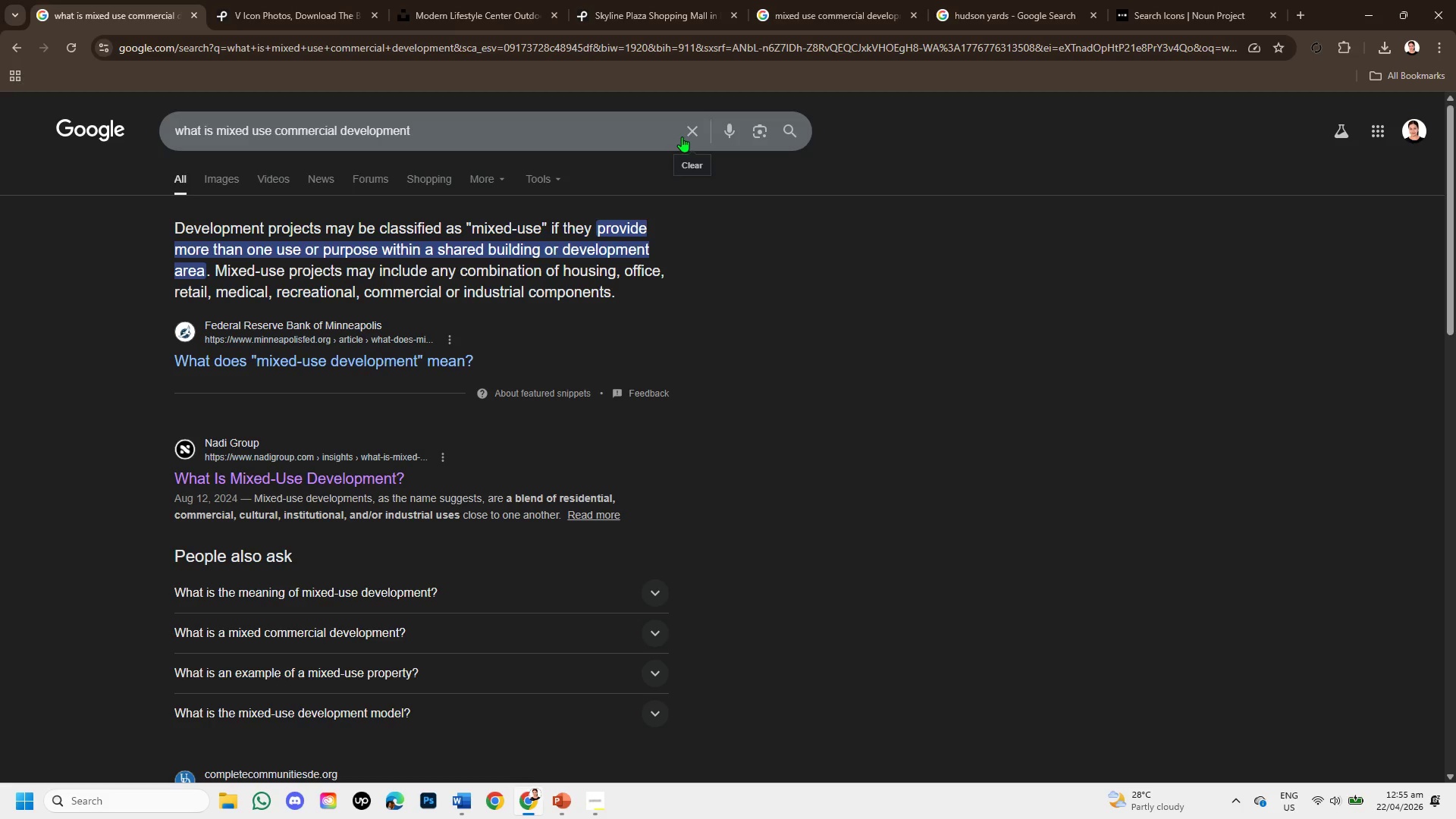 
left_click([690, 136])
 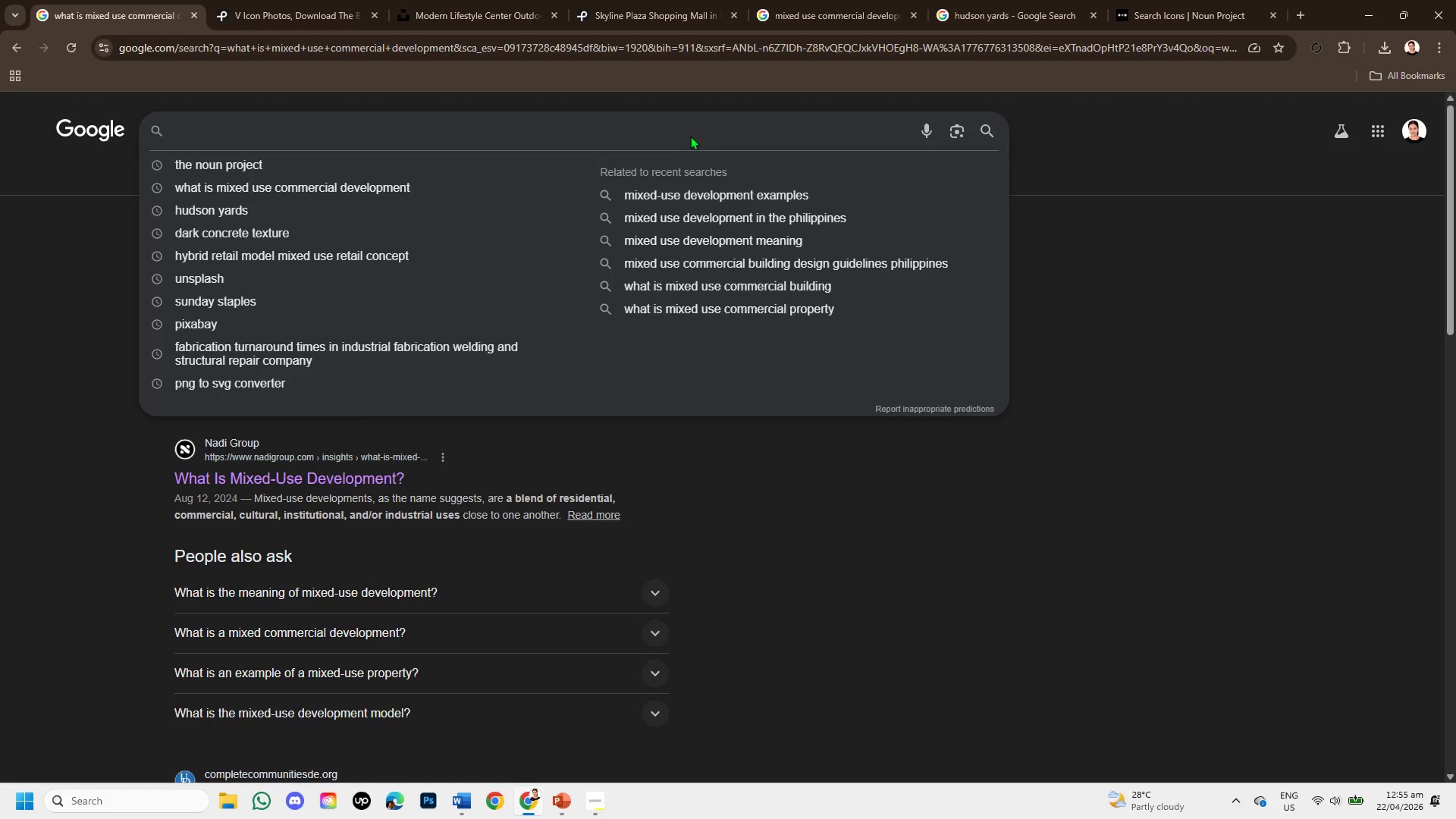 
type(RETAI FOOT TRAFFIC DECK)
key(Backspace)
key(Backspace)
type(LINE STATISTIC 202 2025 )
key(Backspace)
key(Backspace)
key(Backspace)
key(Backspace)
key(Backspace)
key(Backspace)
type(0 2025)
 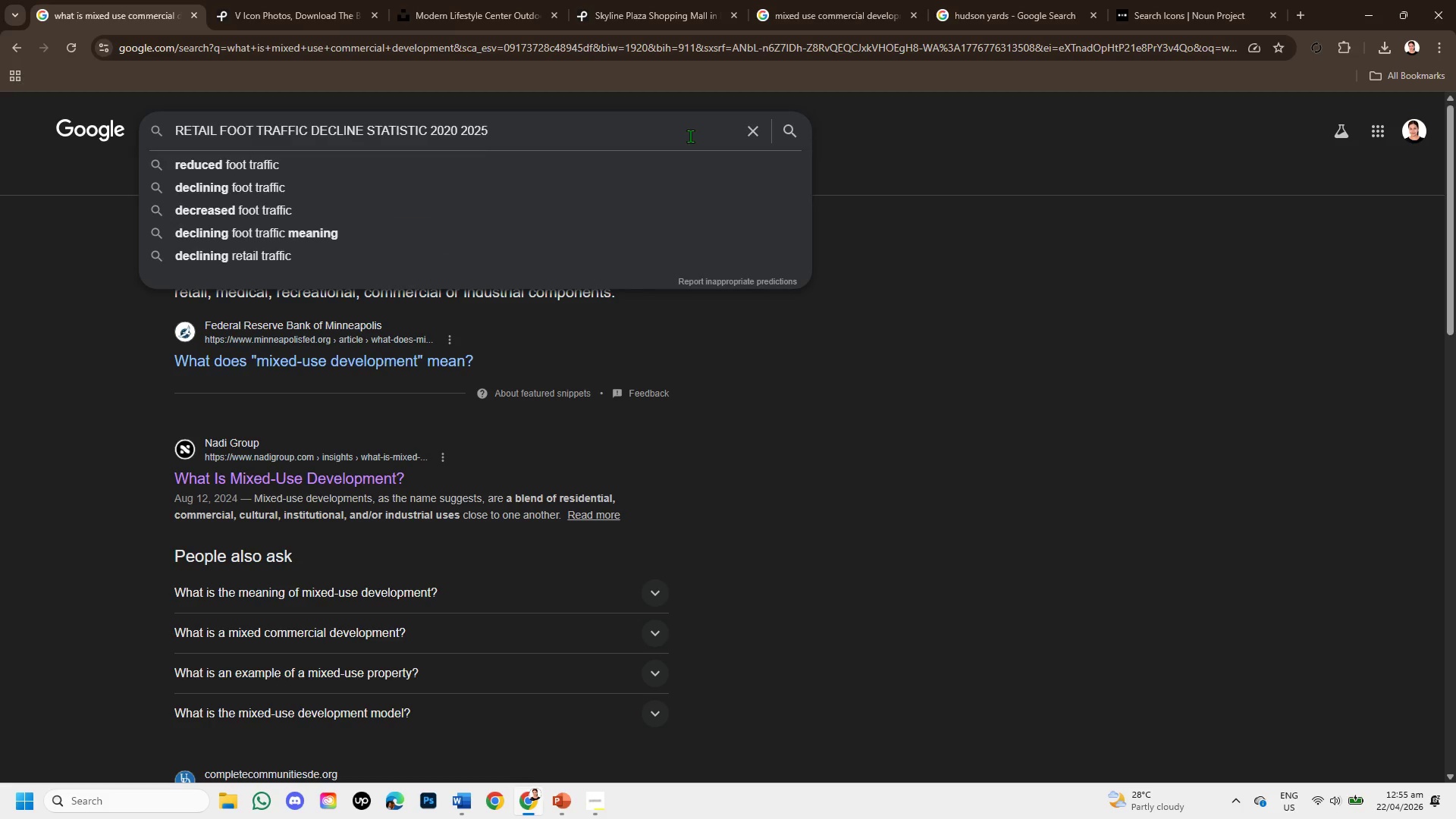 
key(Enter)
 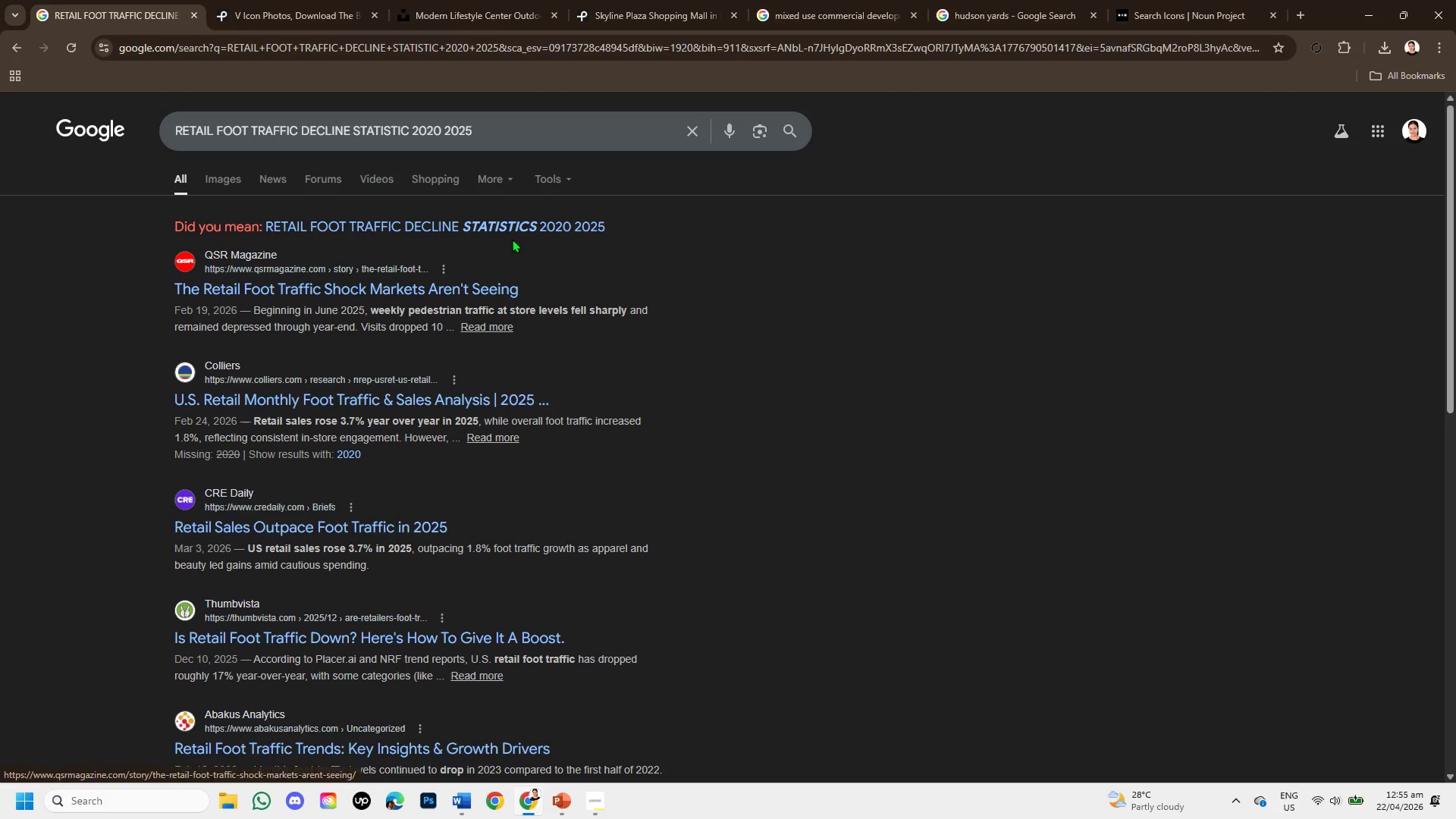 
left_click([512, 228])
 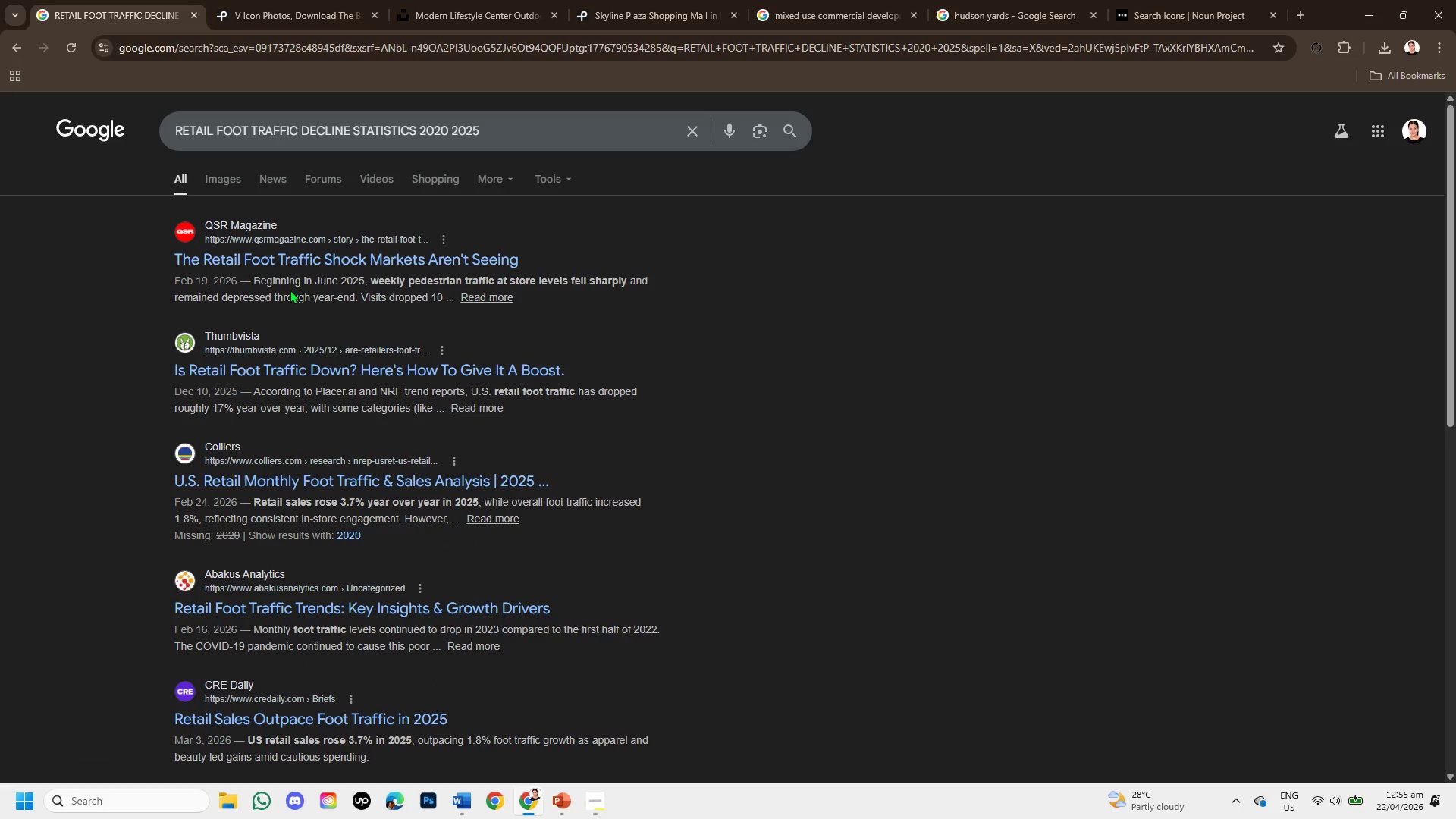 
right_click([297, 260])
 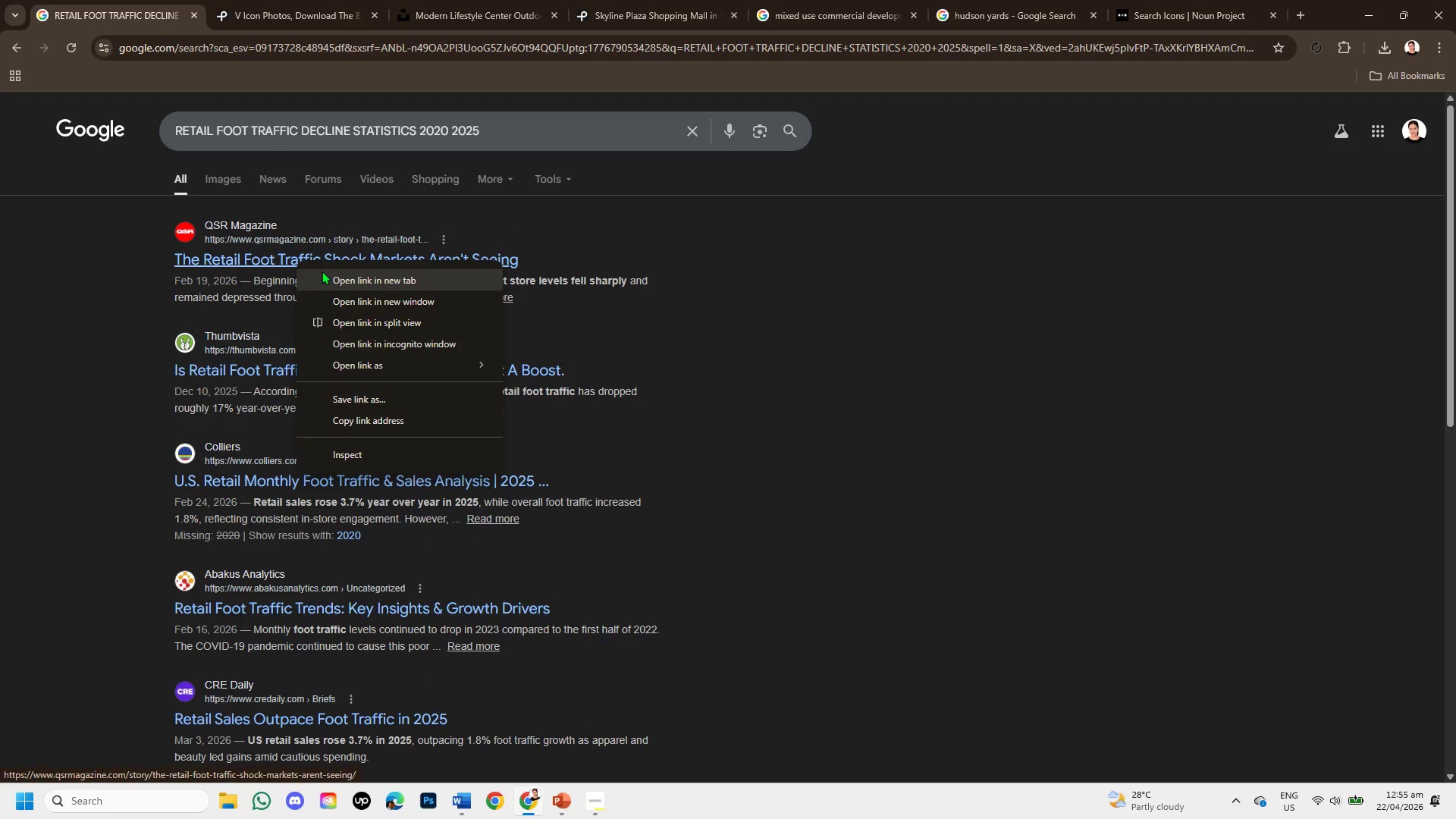 
left_click([322, 271])
 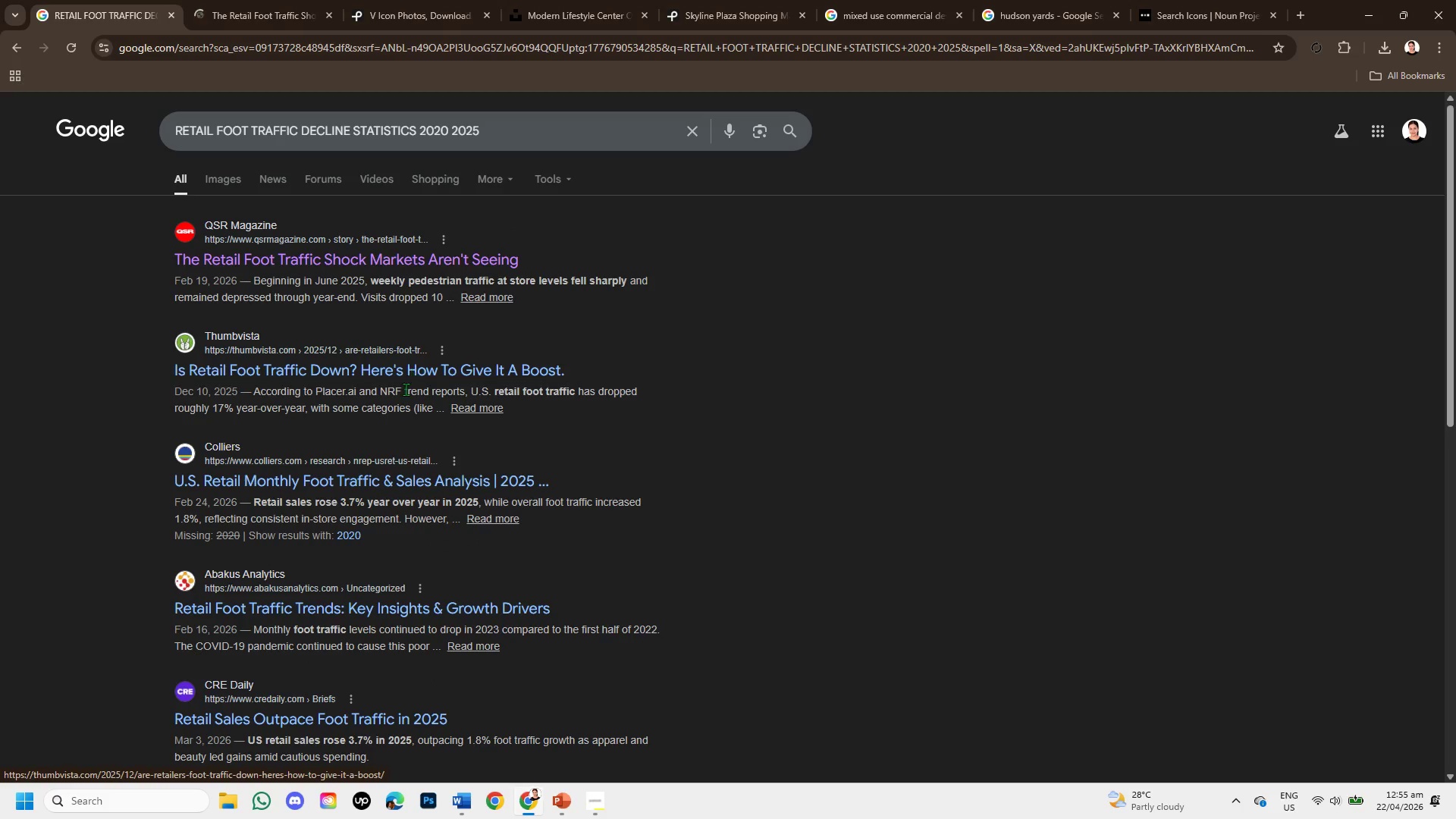 
scroll: coordinate [400, 411], scroll_direction: down, amount: 1.0
 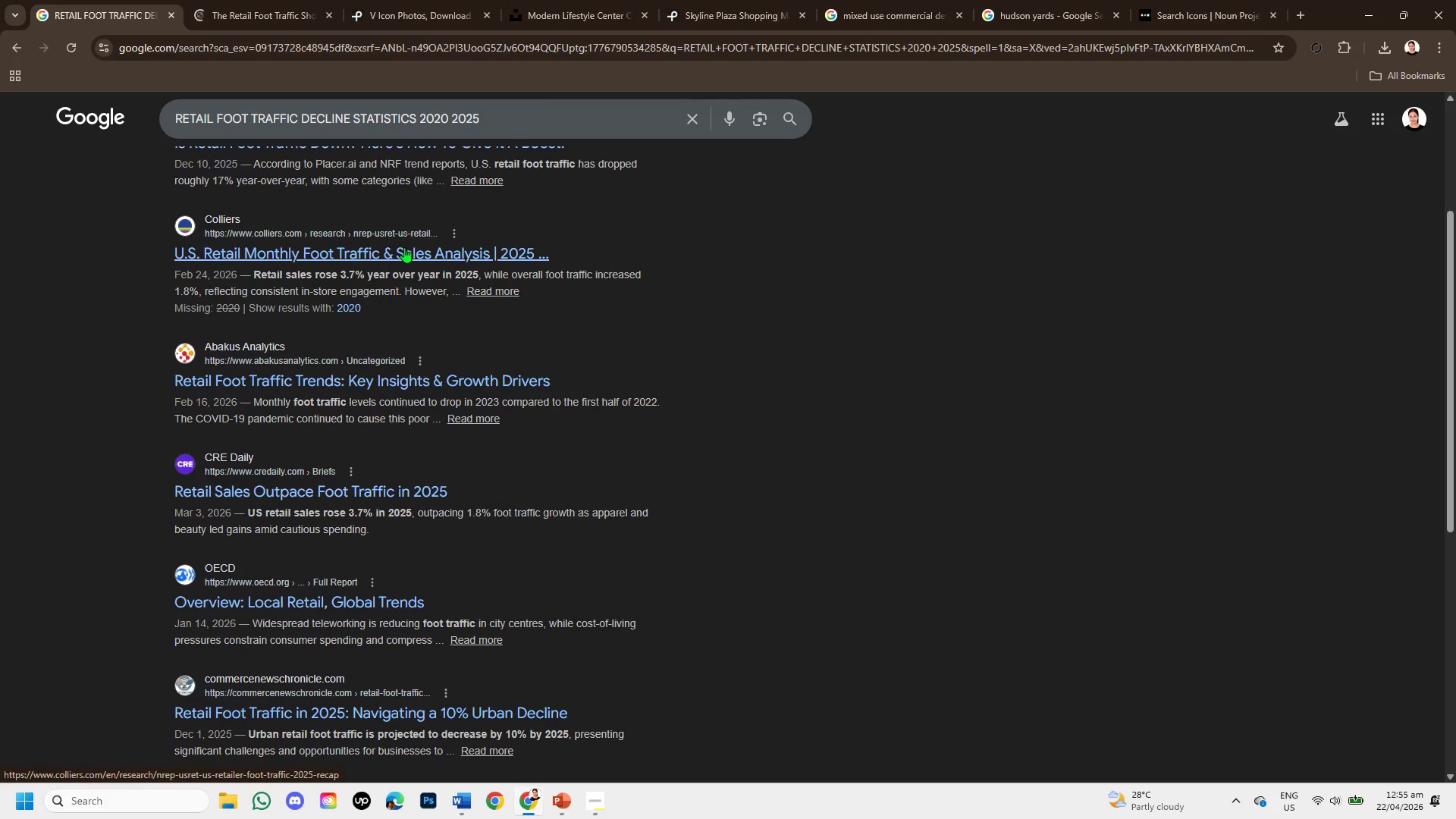 
right_click([404, 247])
 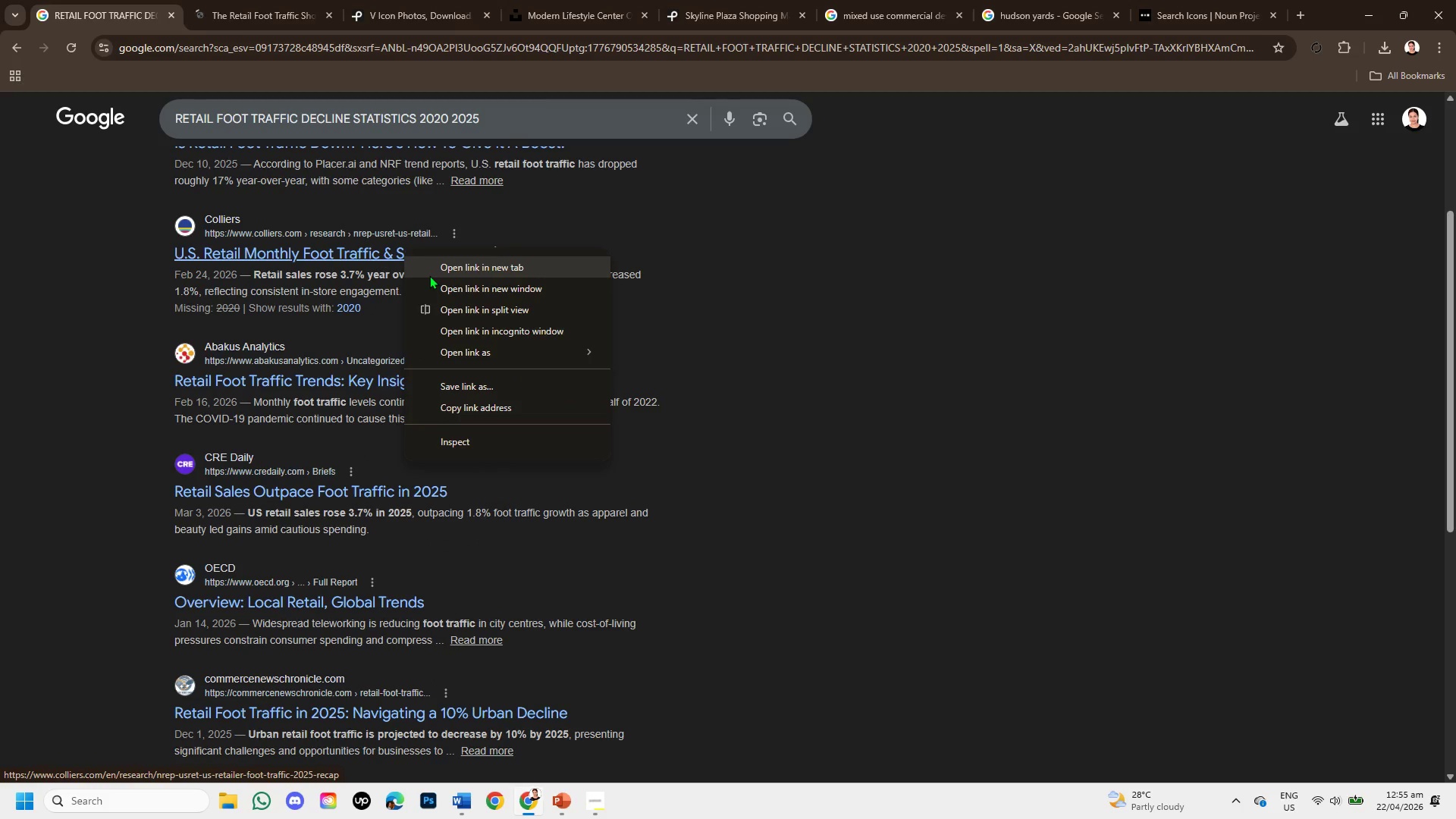 
left_click([430, 275])
 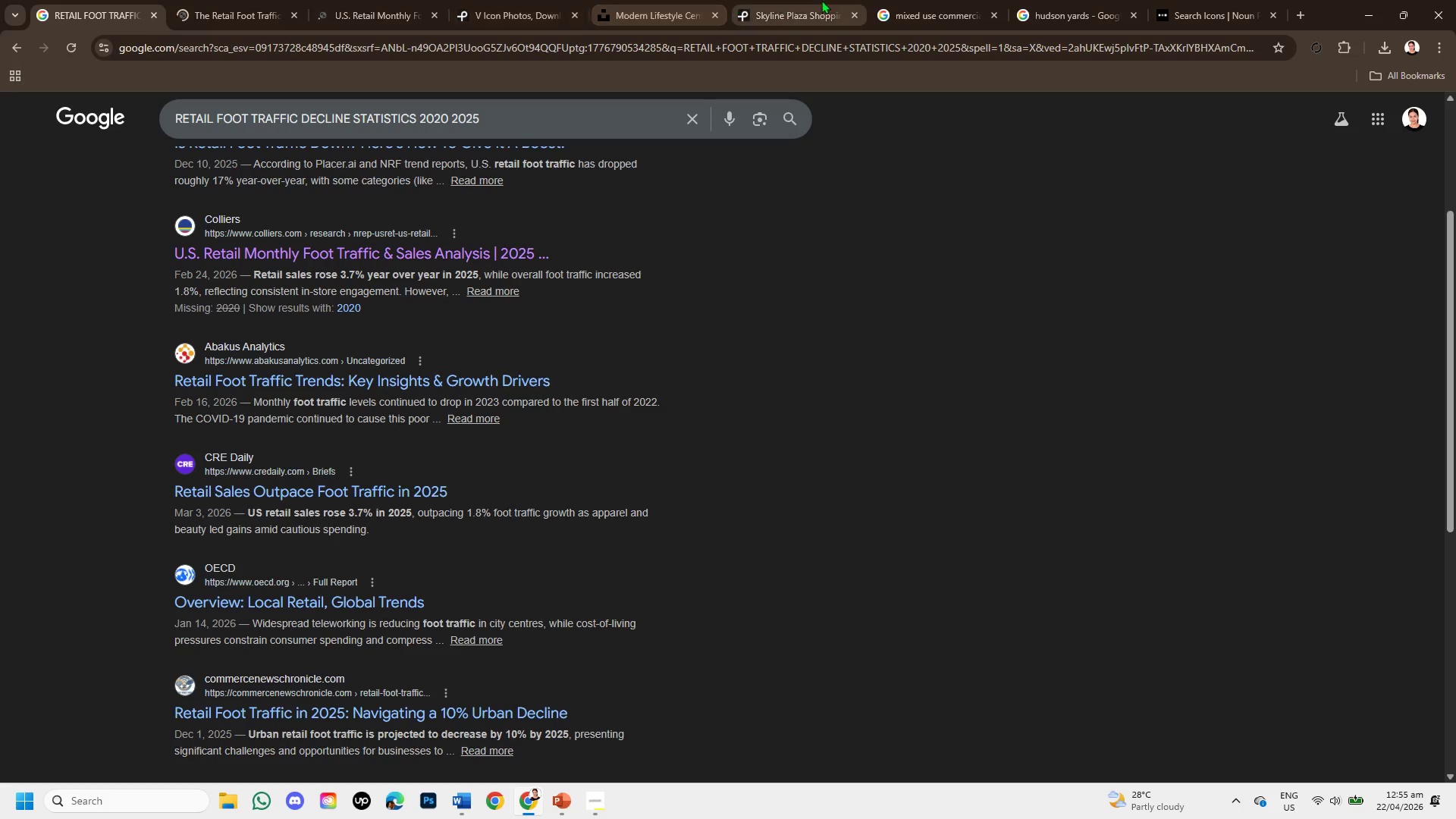 
left_click([894, 0])
 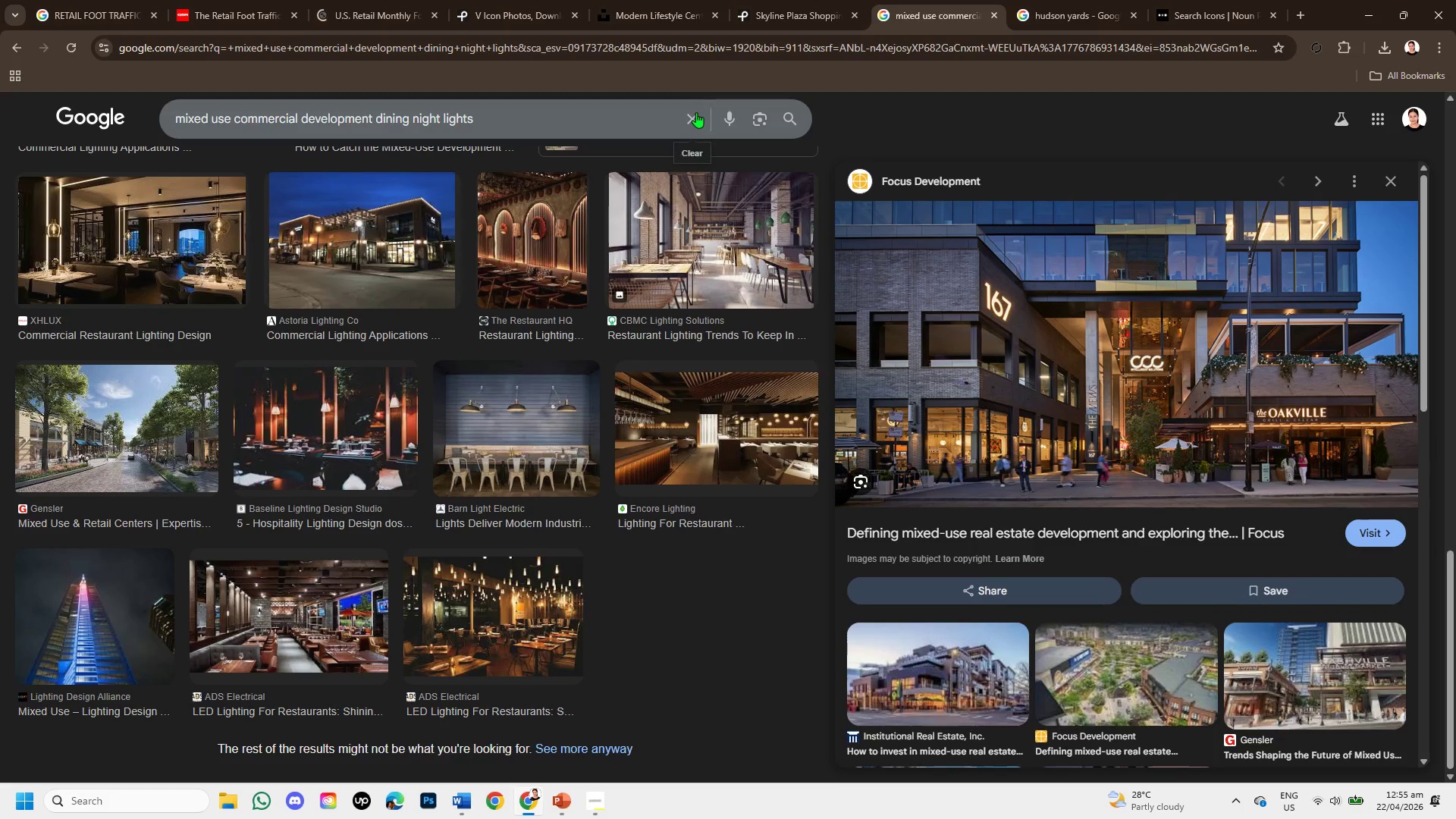 
left_click([696, 112])
 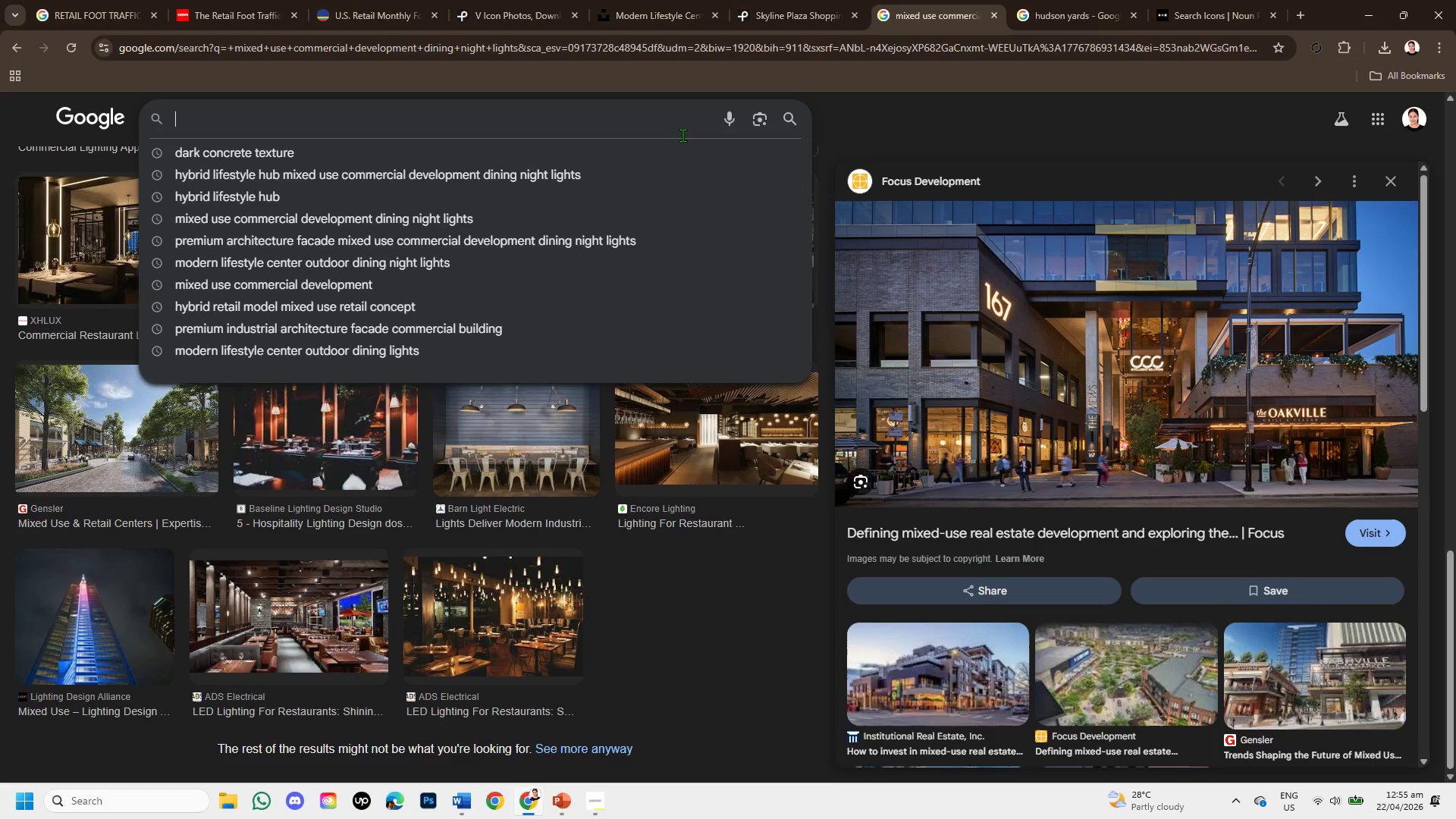 
type(STRI[)
key(Backspace)
type(P MALL VACANCY RATES usa)
key(Backspace)
key(Backspace)
key(Backspace)
type(USA  NDATA )
 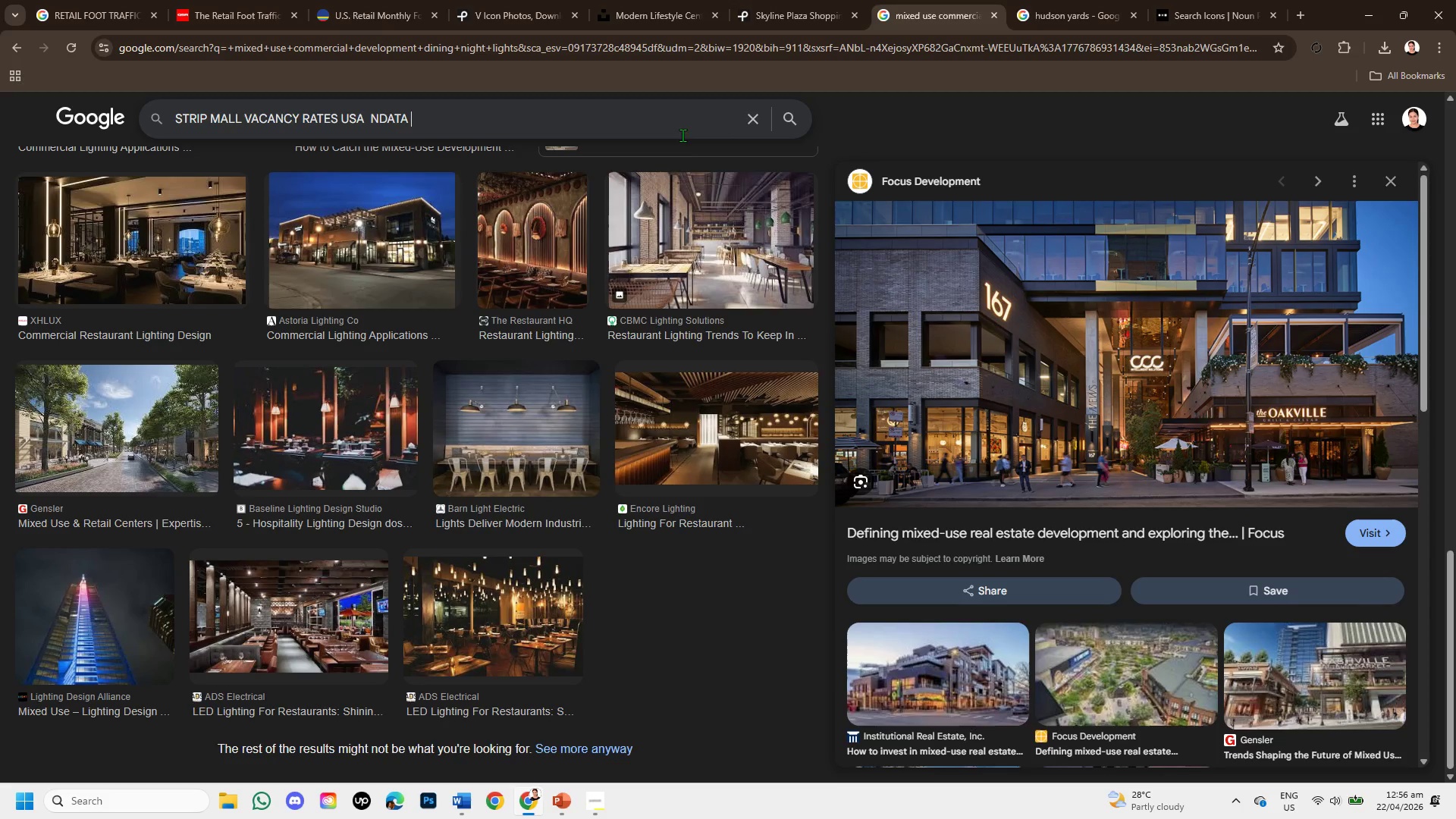 
key(Enter)
 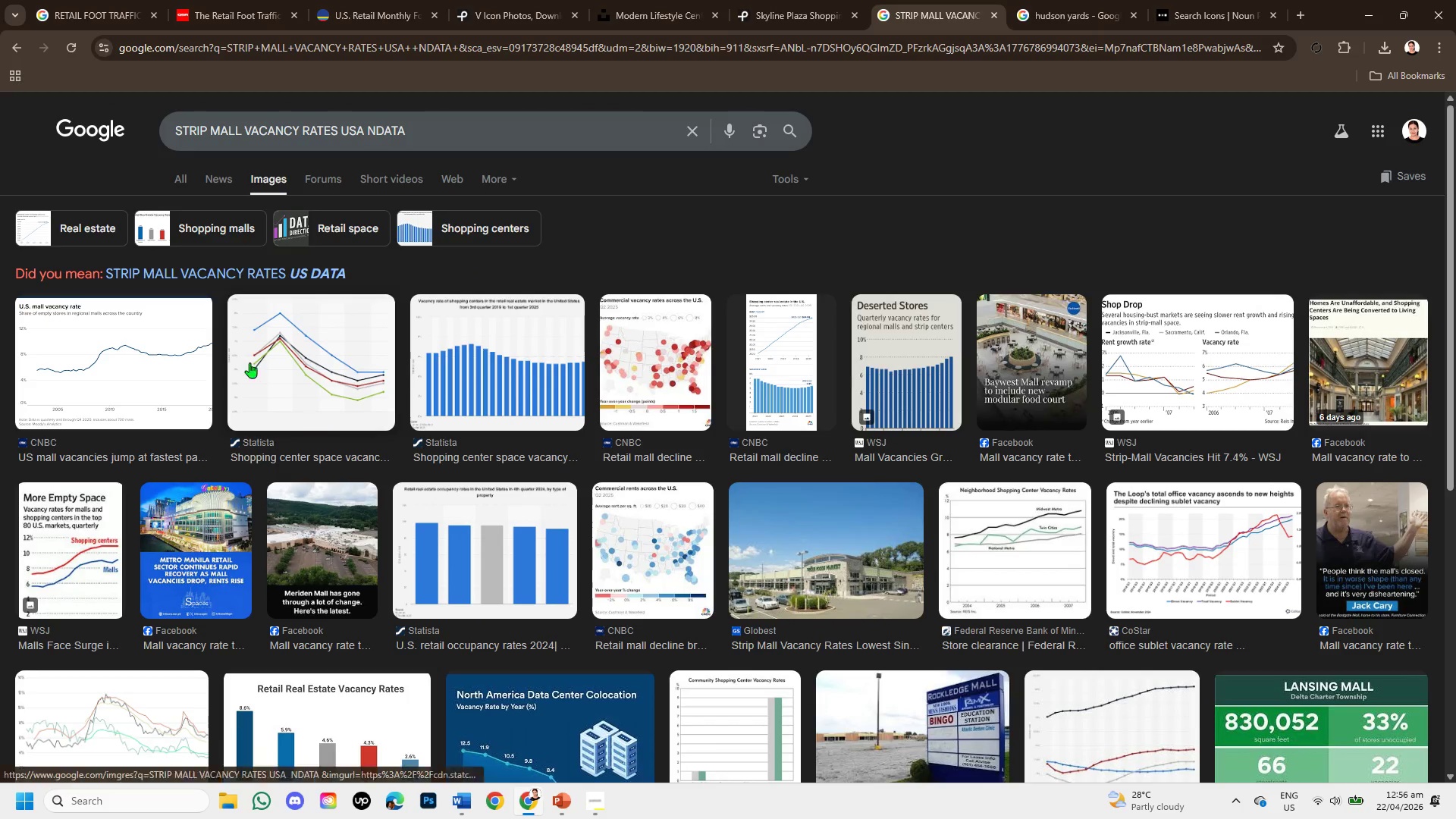 
left_click([188, 180])
 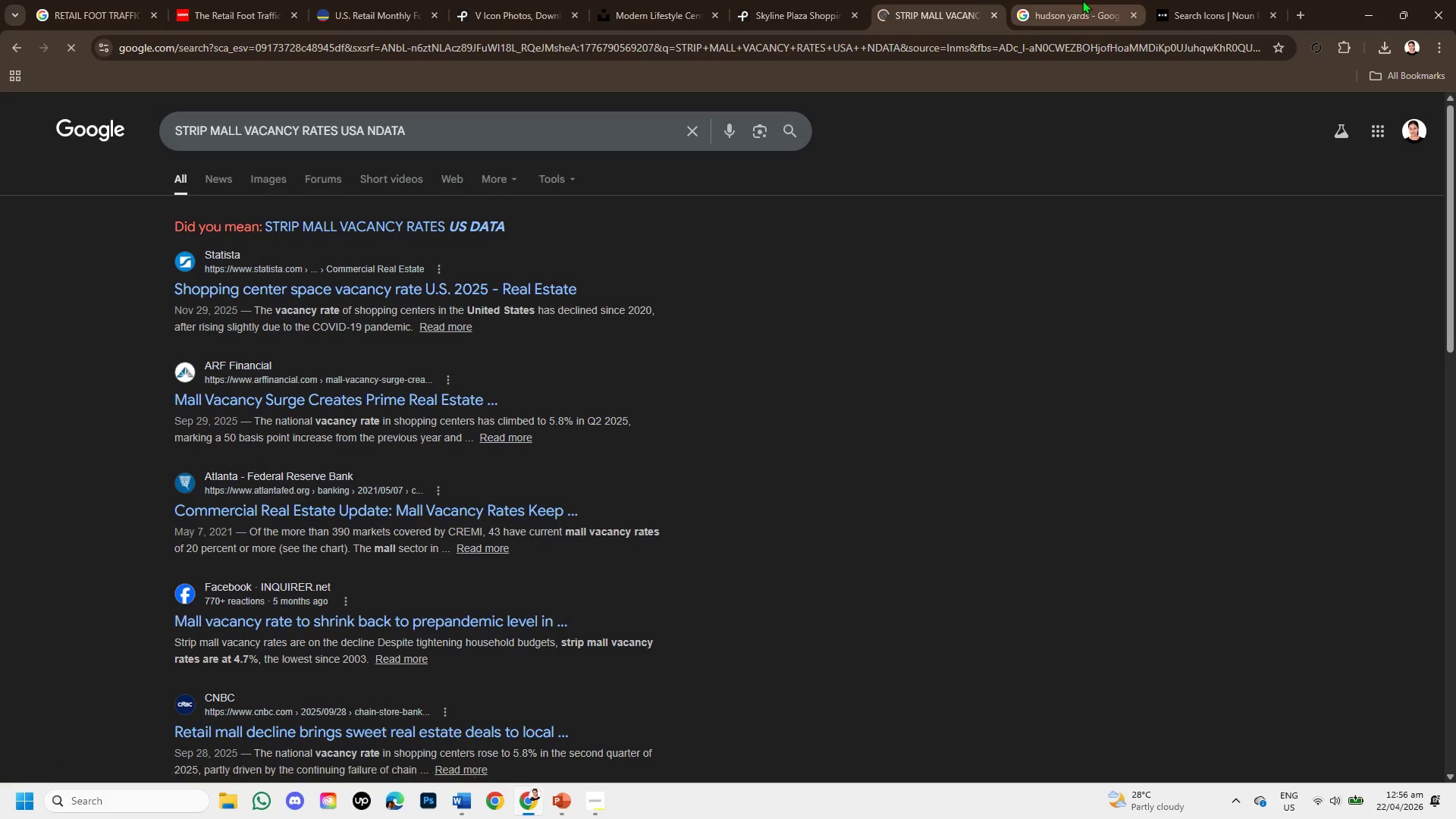 
left_click([1083, 0])
 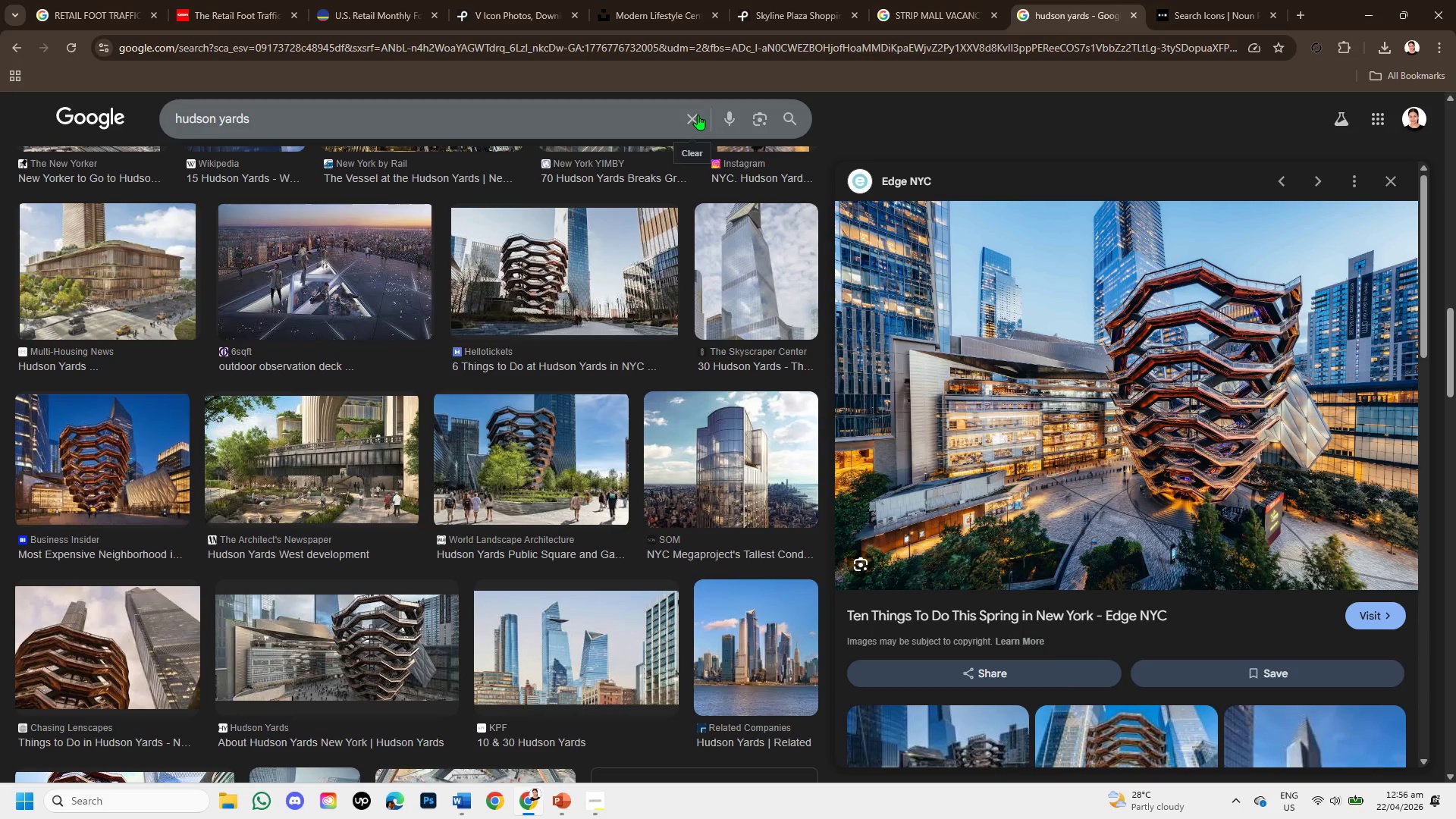 
left_click([698, 115])
 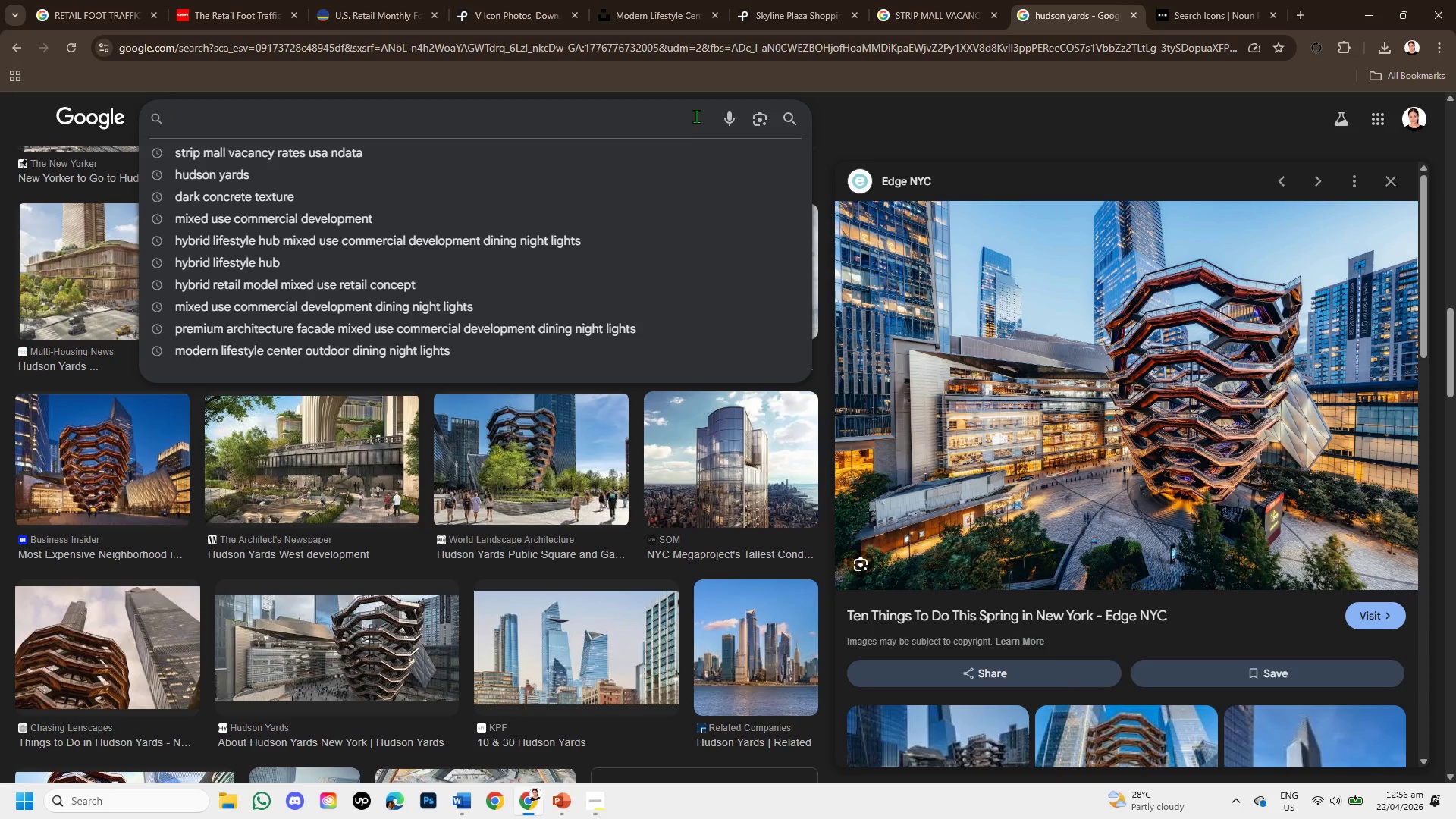 
type(RTAIU)
key(Backspace)
type(L TENANT CHURN STATISTICS COMMERCIAL REAL ESTATE )
 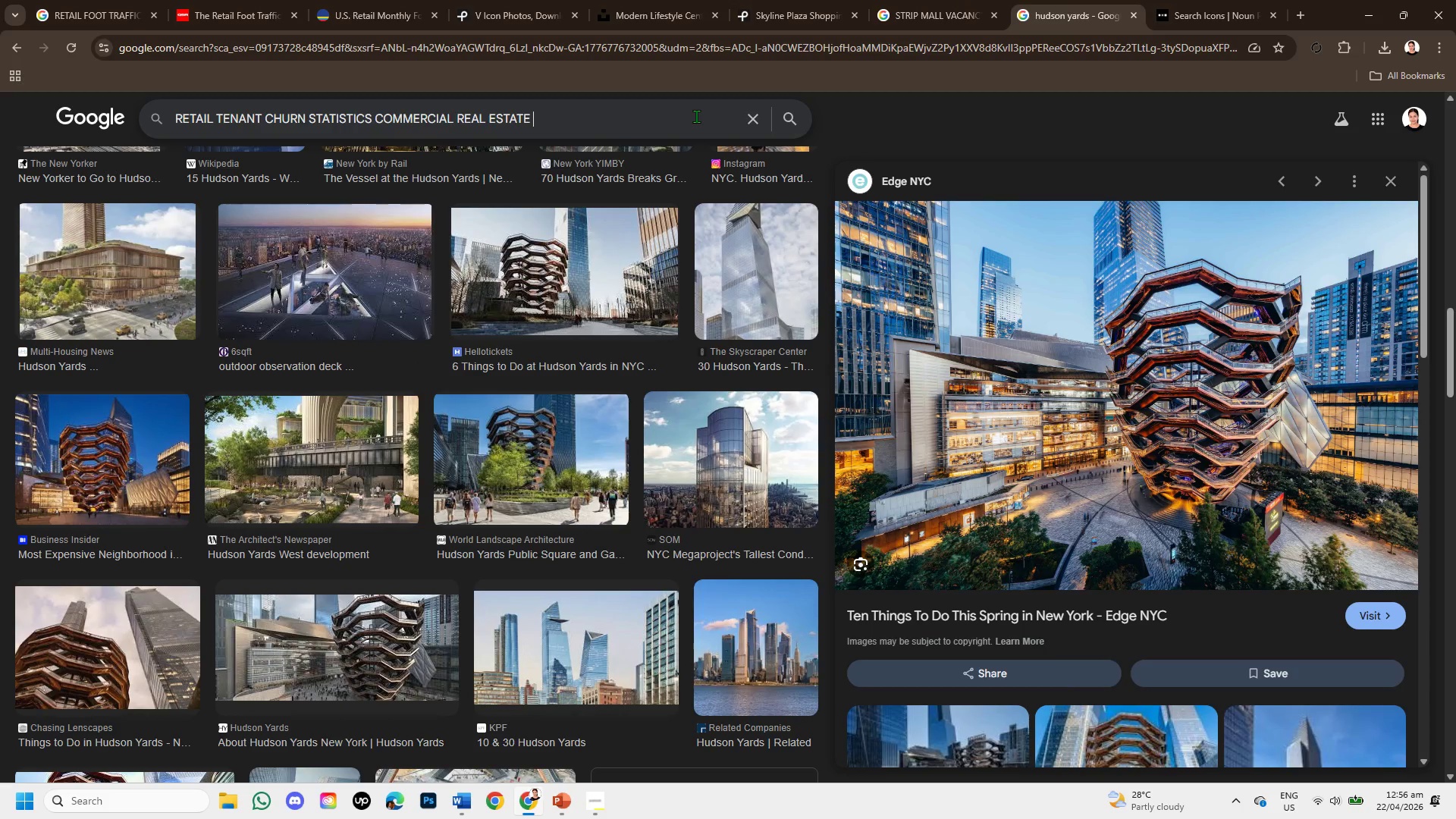 
key(Enter)
 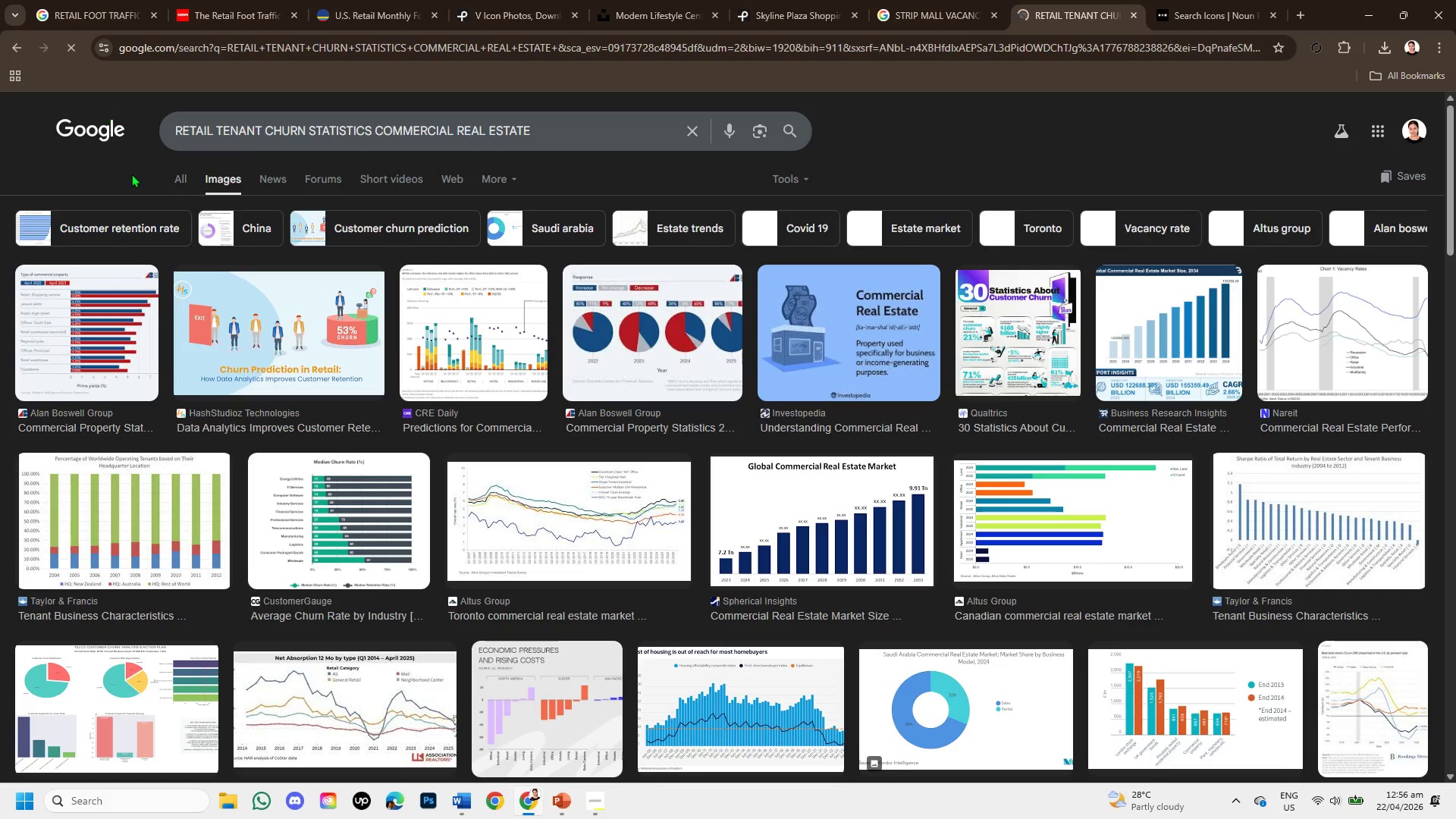 
left_click([173, 180])
 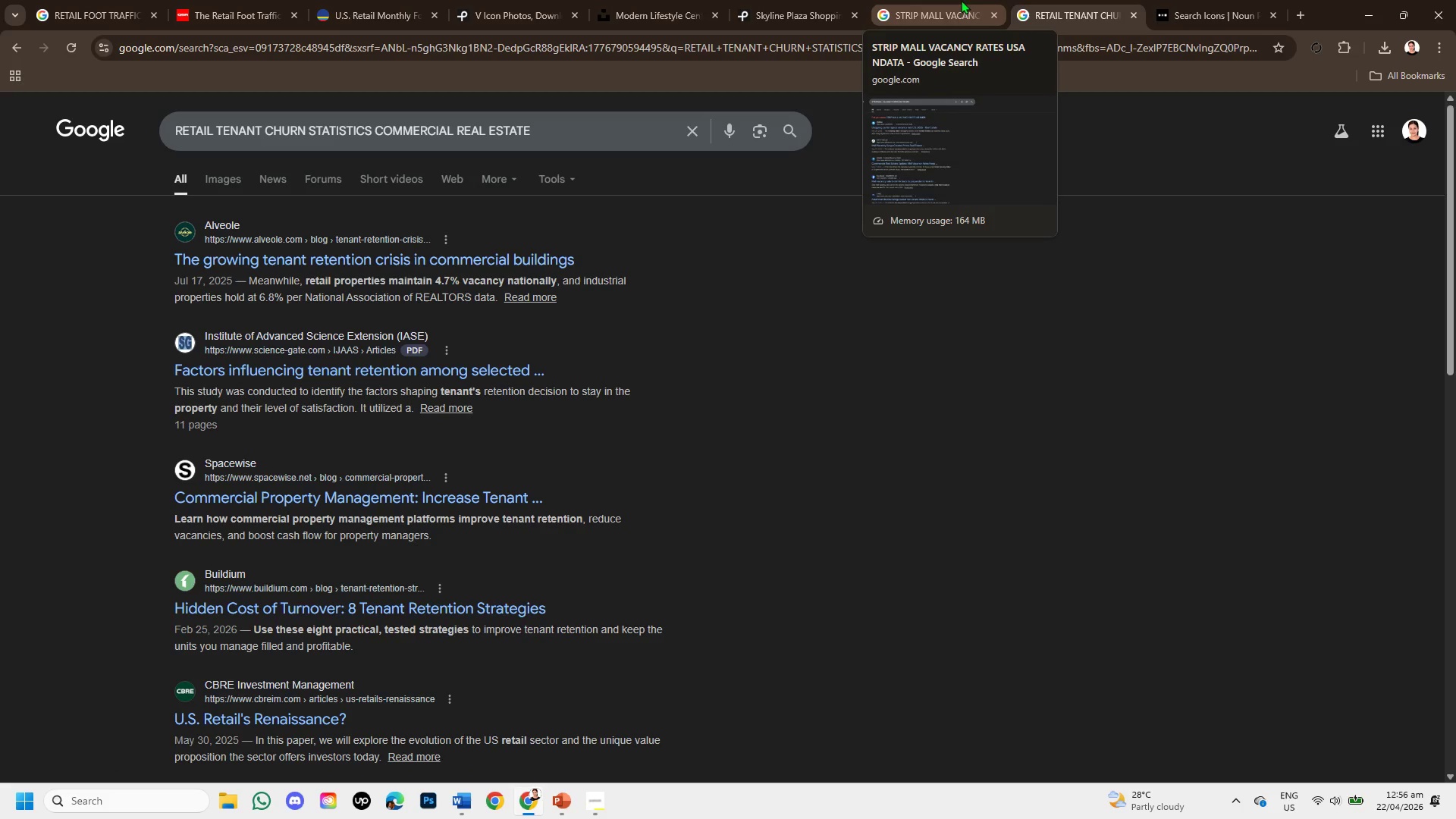 
left_click([961, 0])
 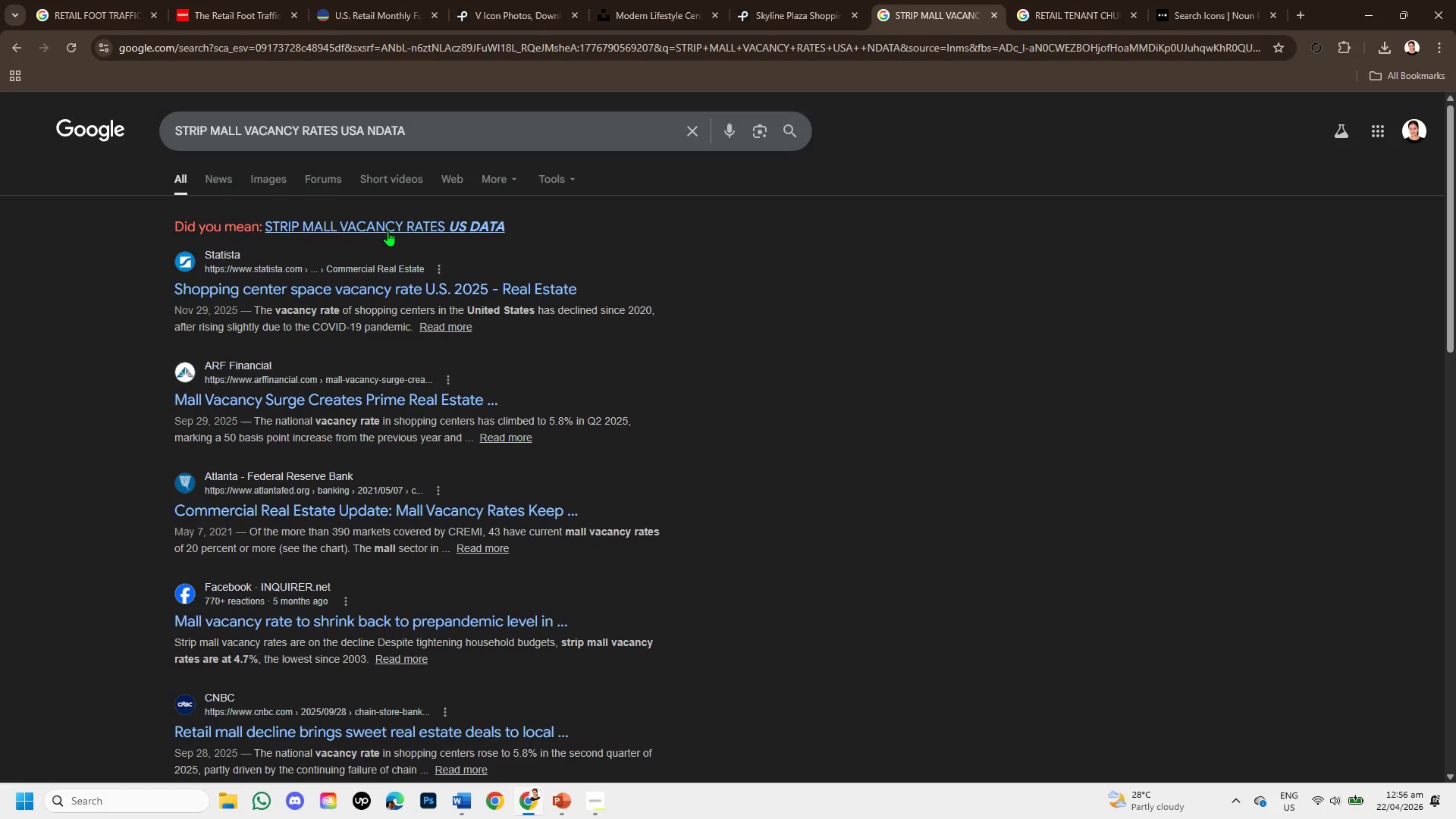 
left_click([389, 227])
 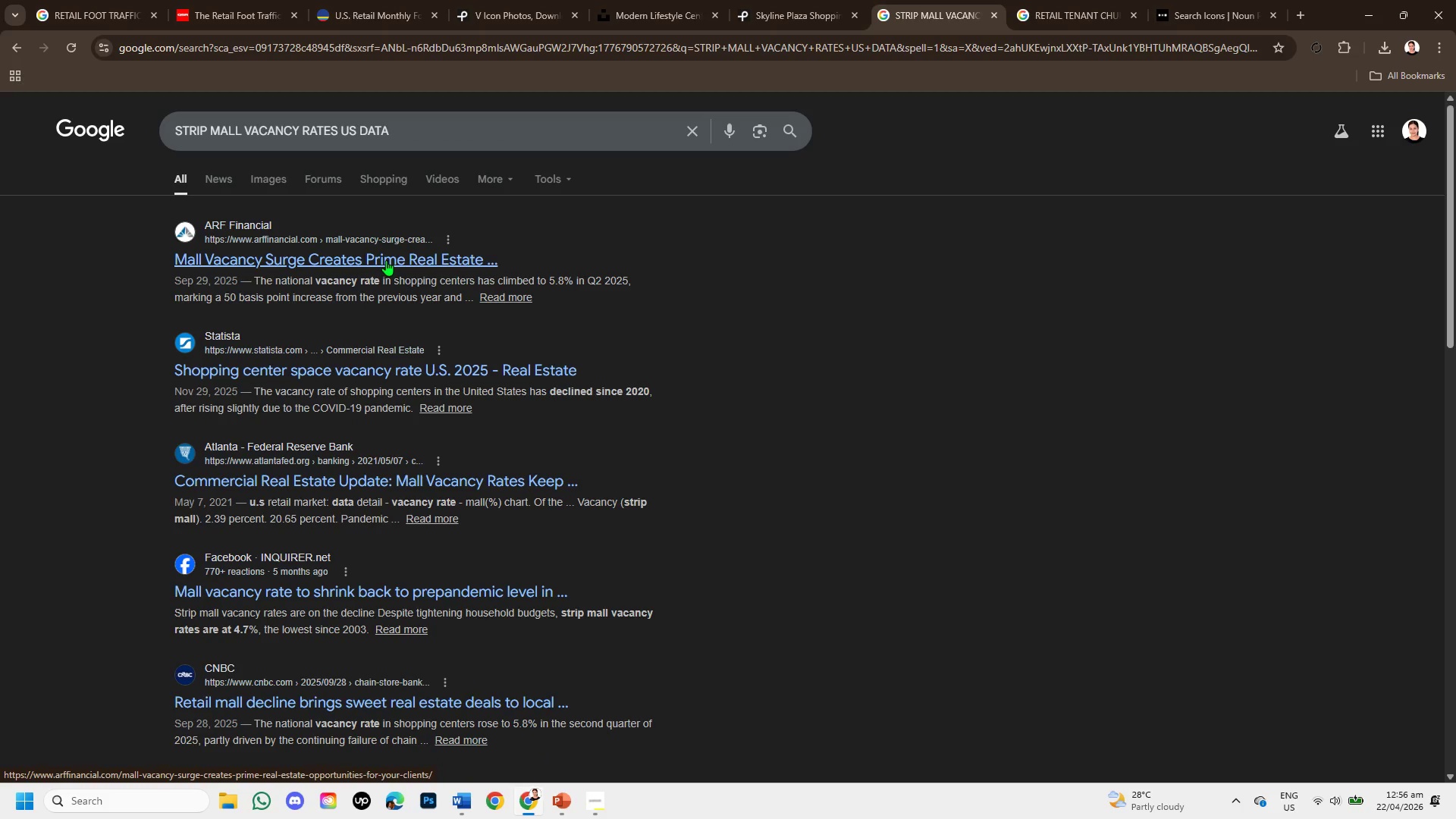 
right_click([385, 260])
 